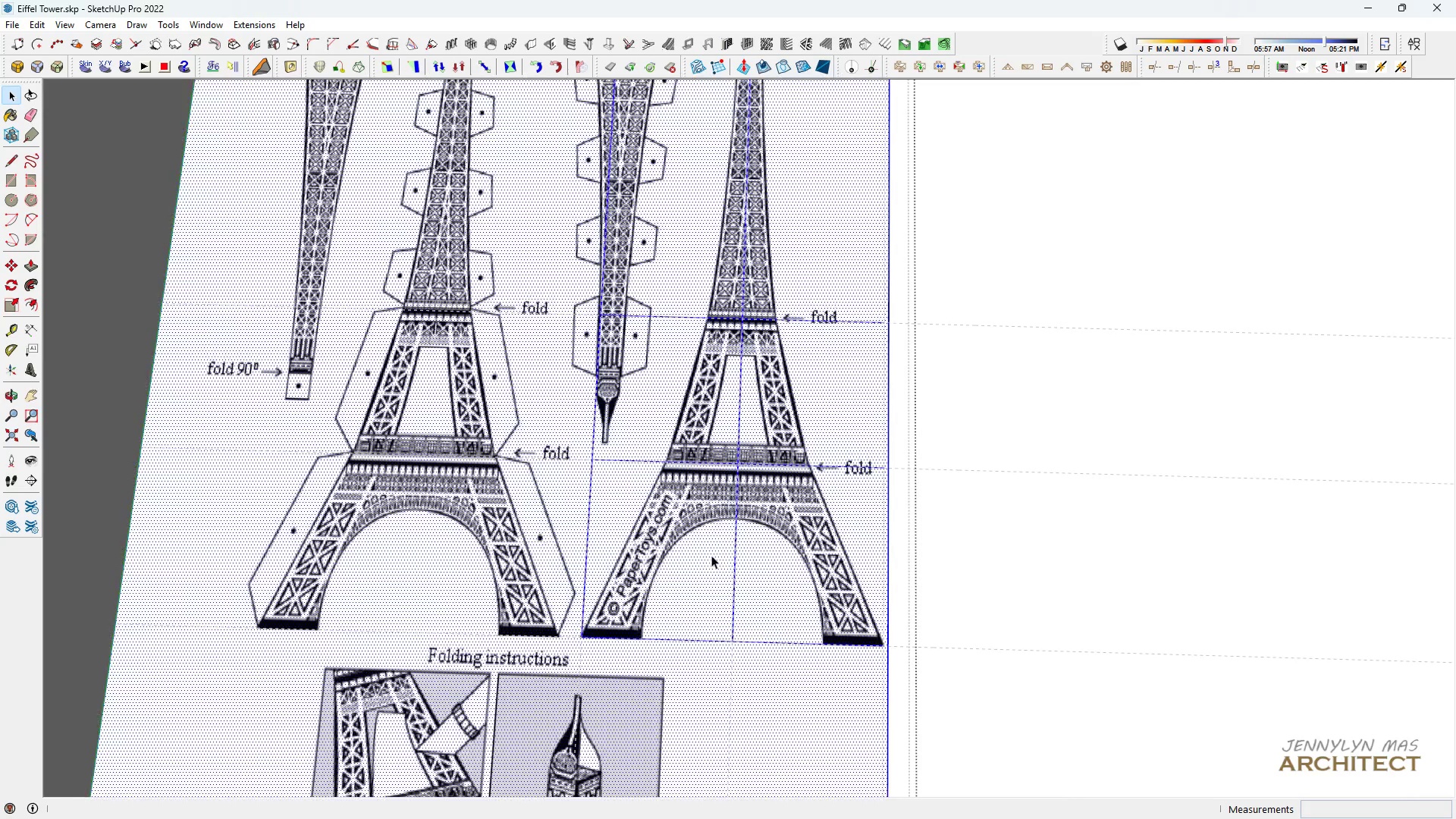 
triple_click([711, 555])
 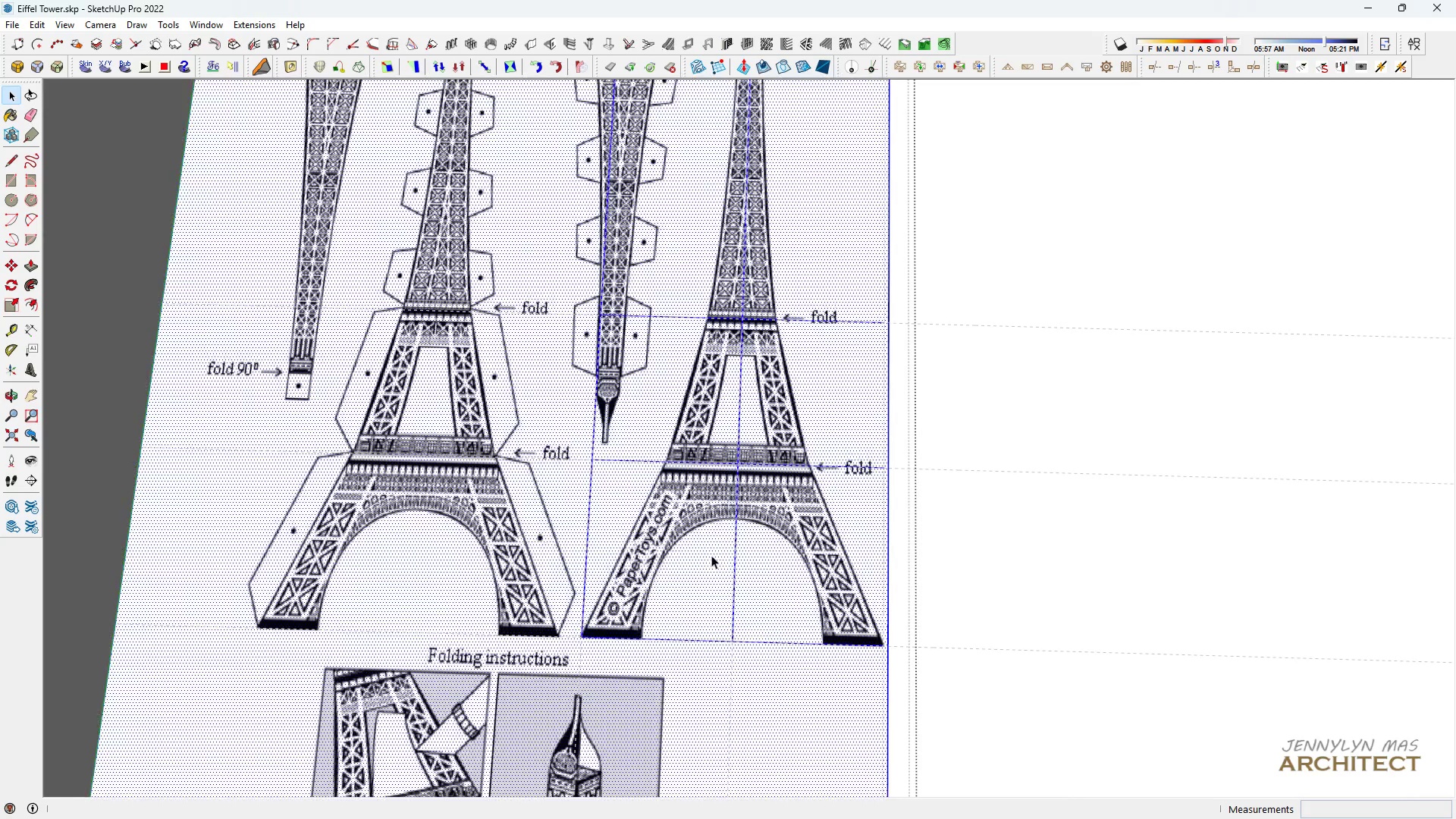 
key(H)
 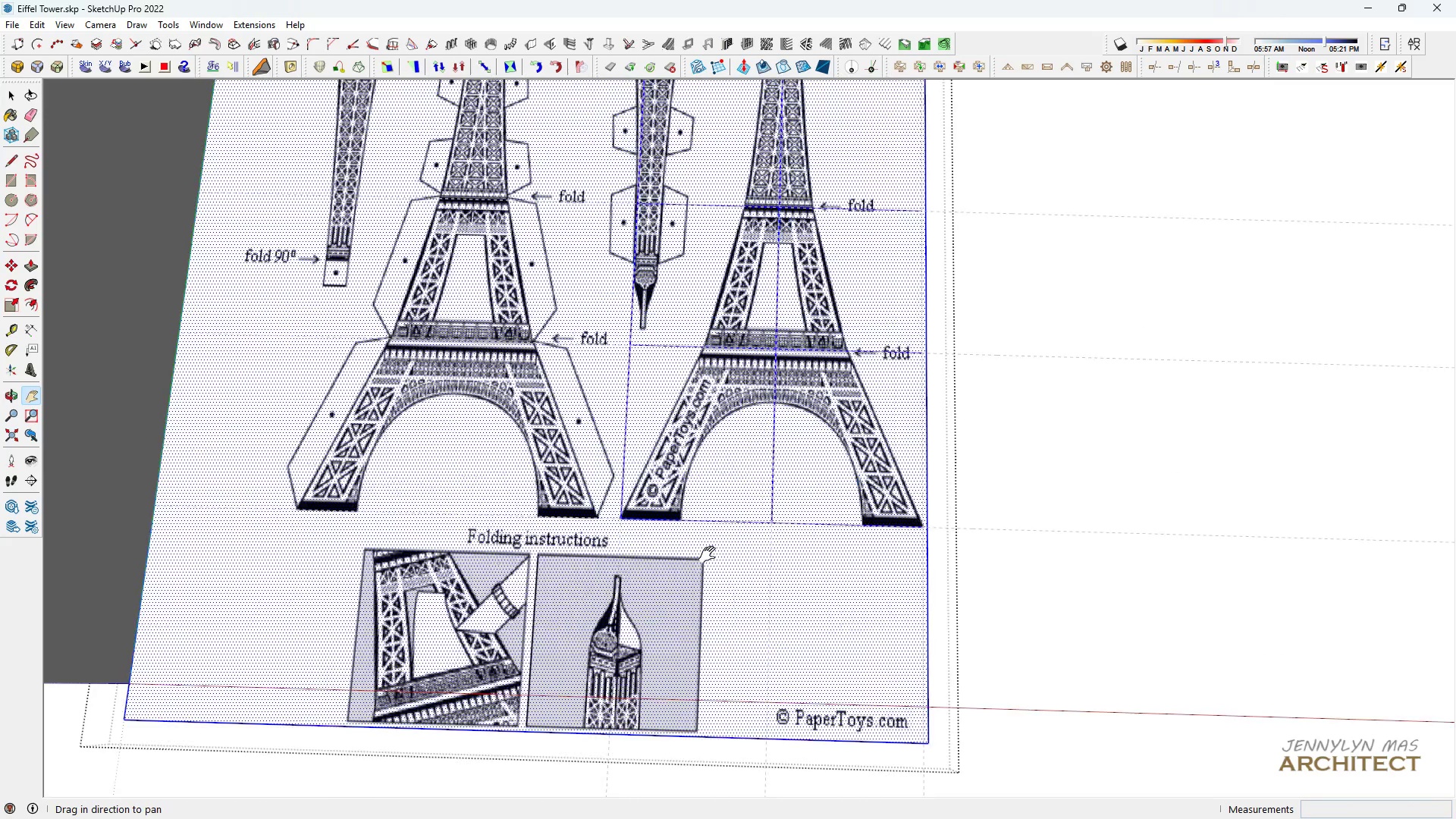 
triple_click([711, 555])
 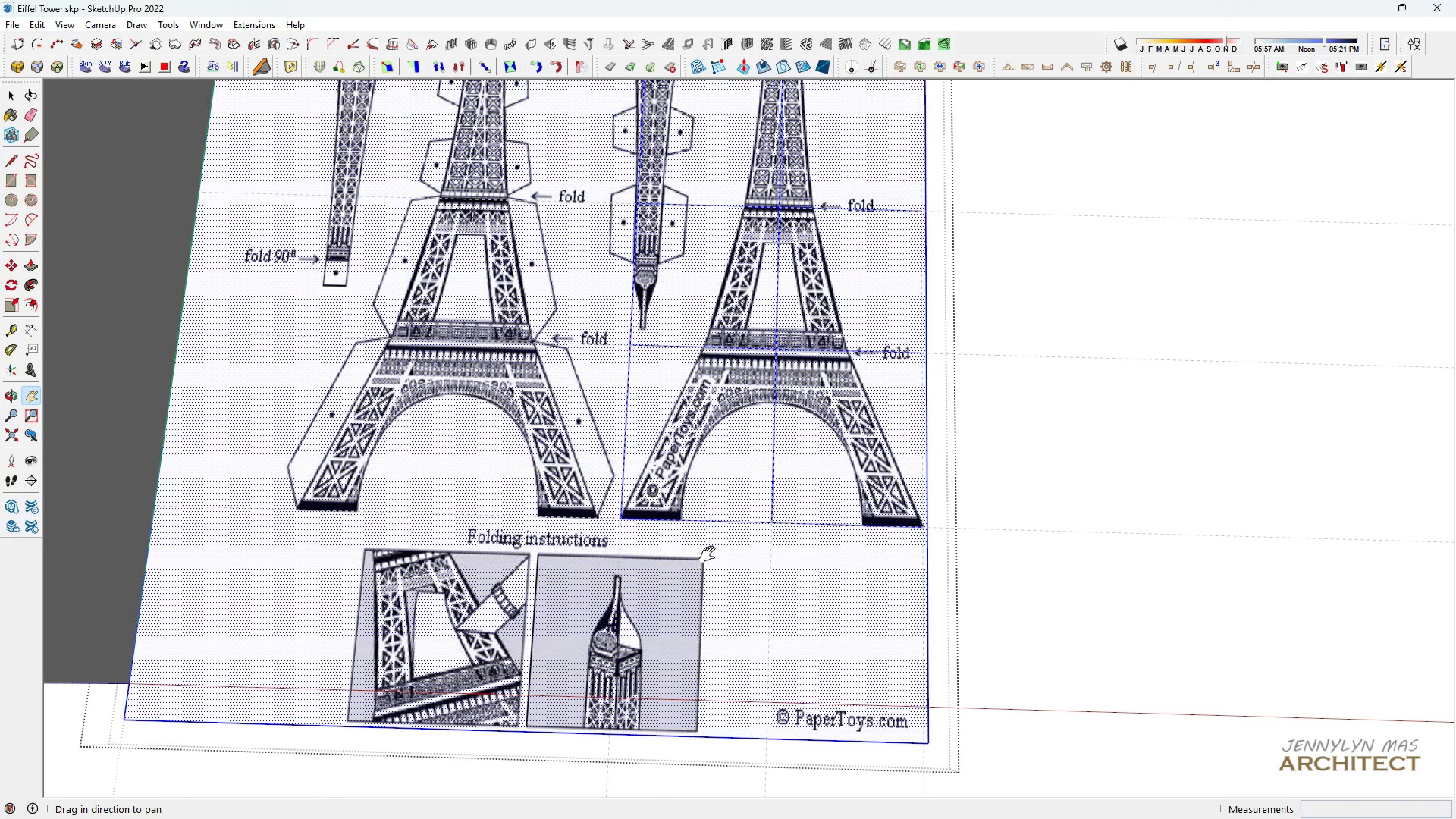 
triple_click([711, 555])
 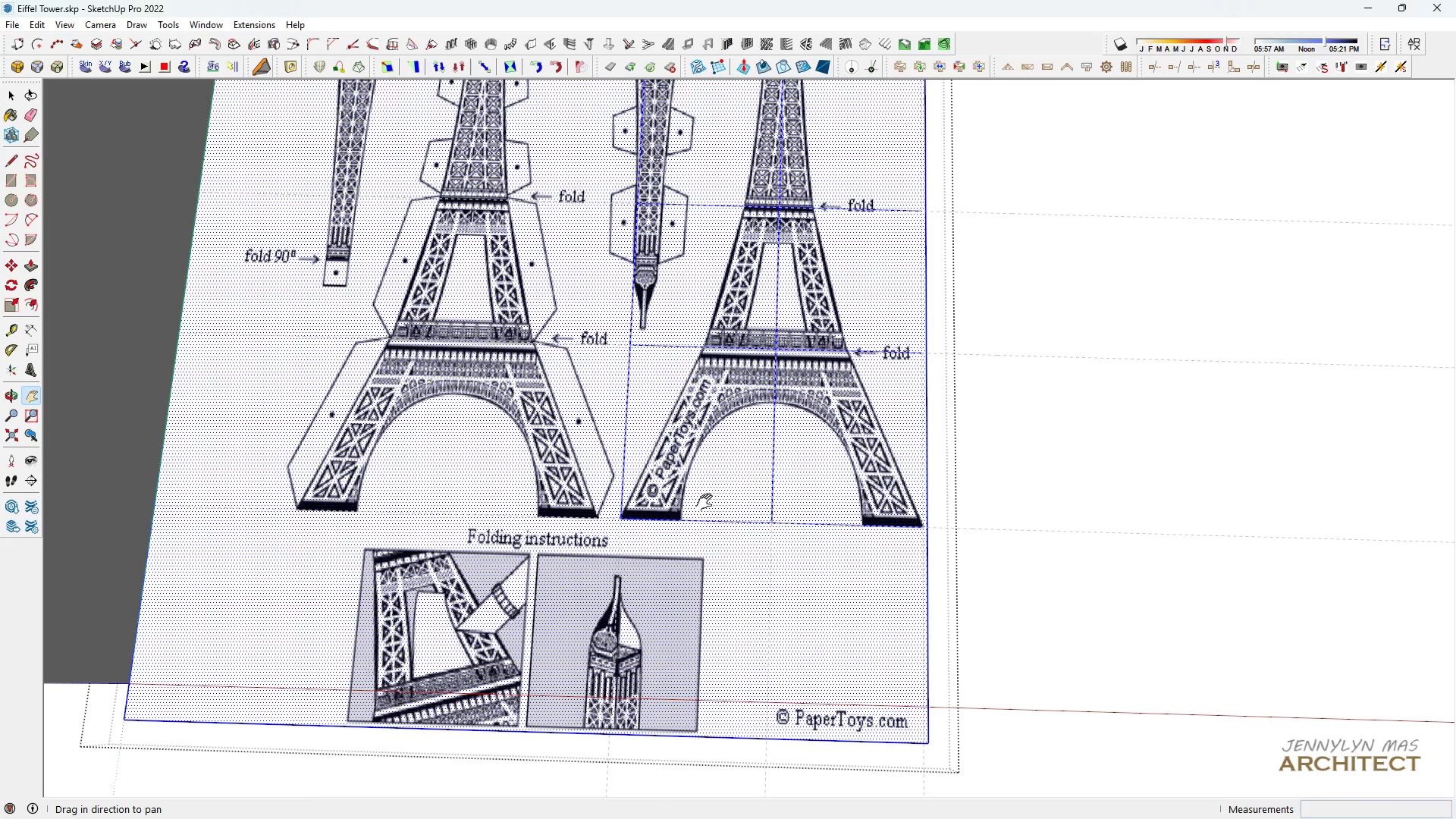 
type(hhhh )
 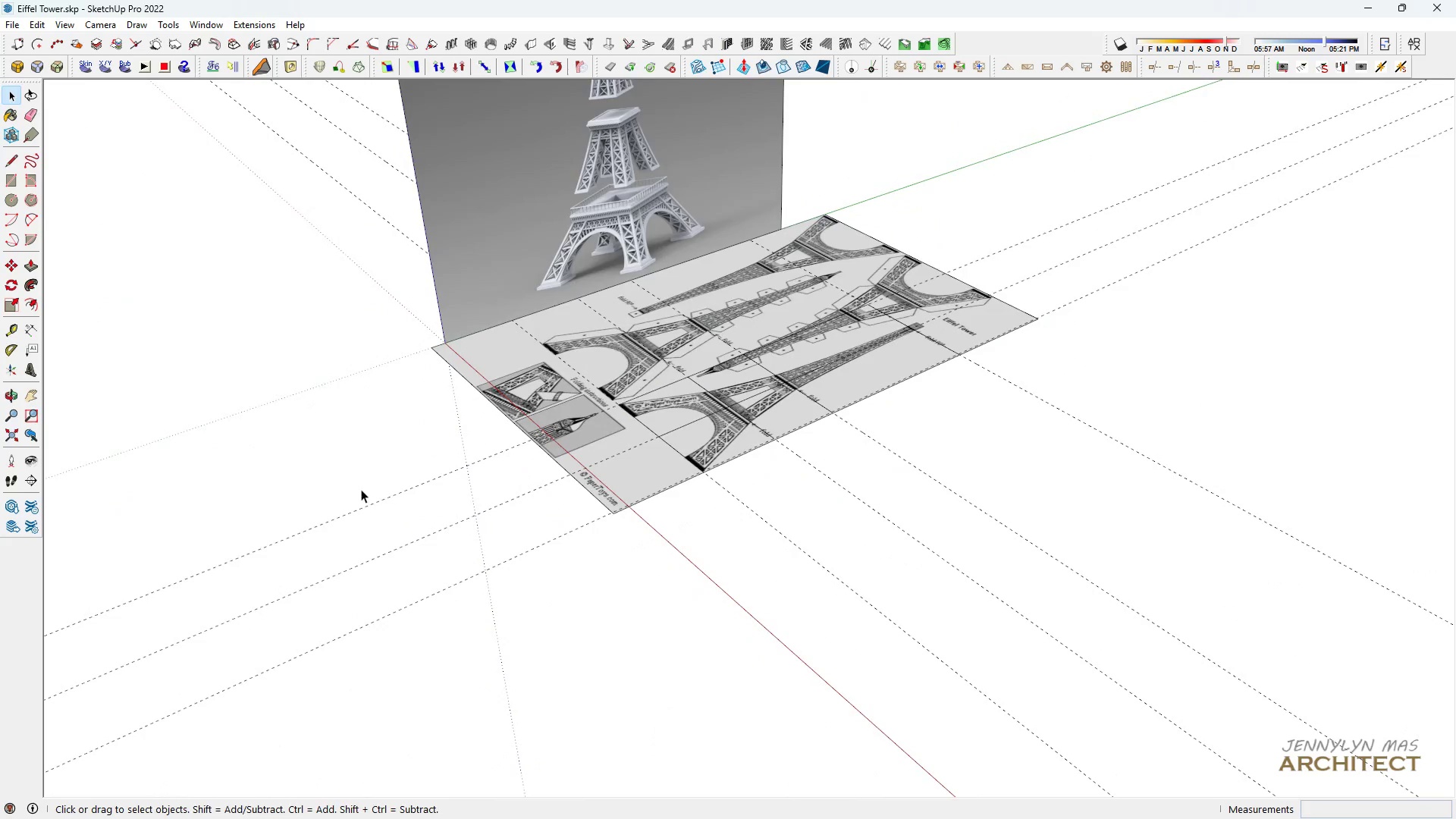 
scroll: coordinate [739, 400], scroll_direction: up, amount: 4.0
 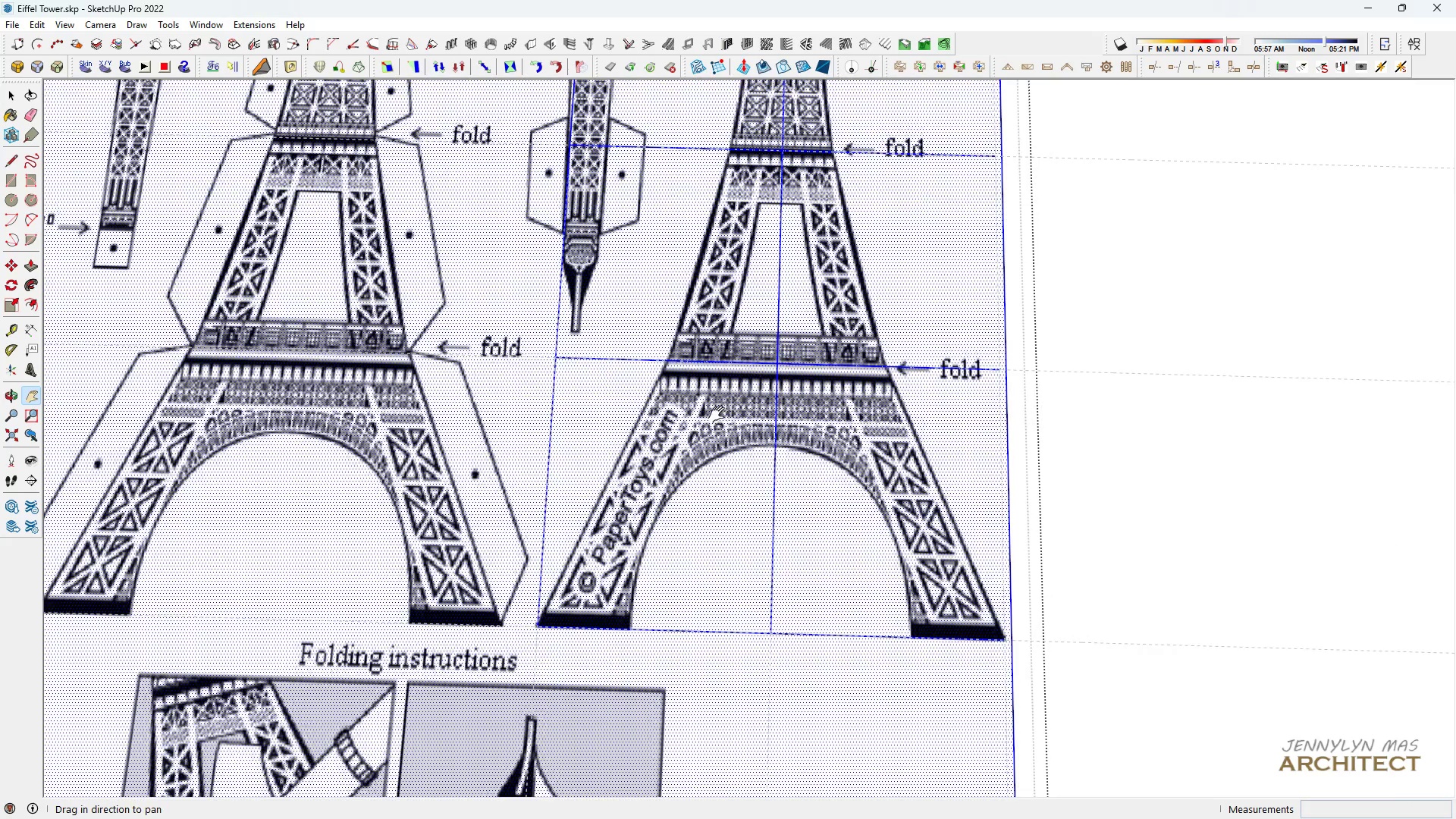 
scroll: coordinate [451, 219], scroll_direction: down, amount: 12.0
 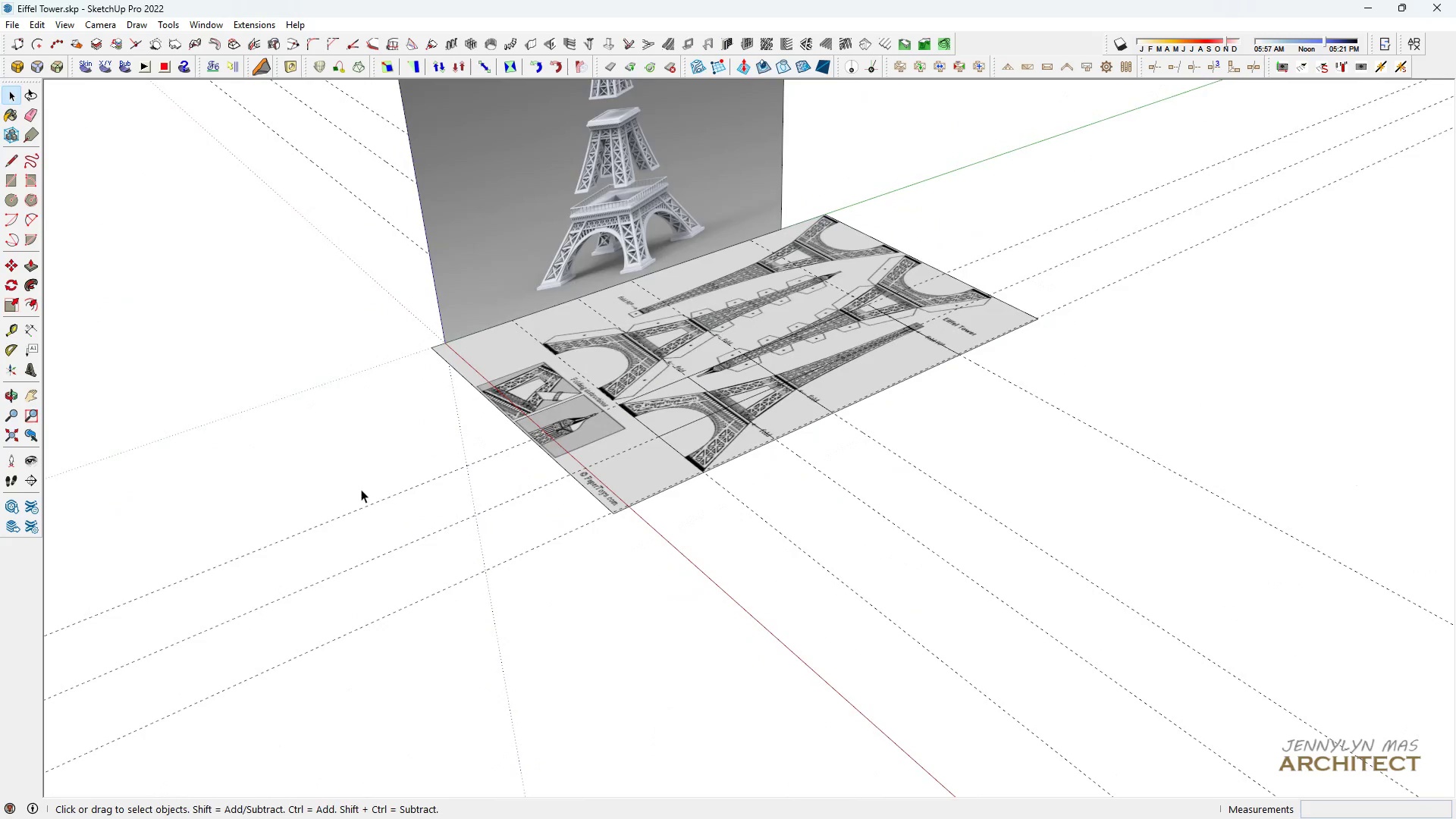 
double_click([361, 489])
 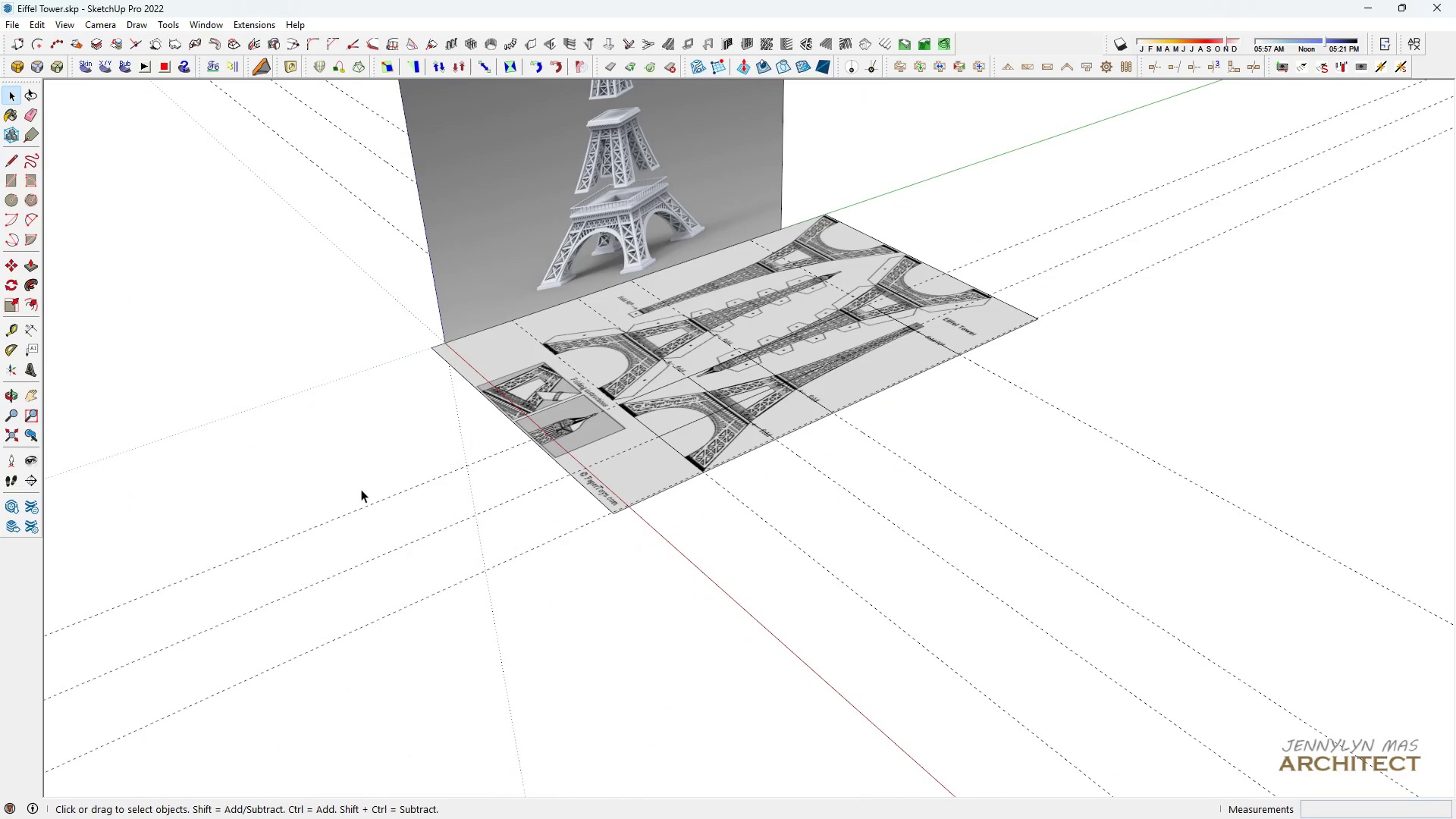 
triple_click([361, 489])
 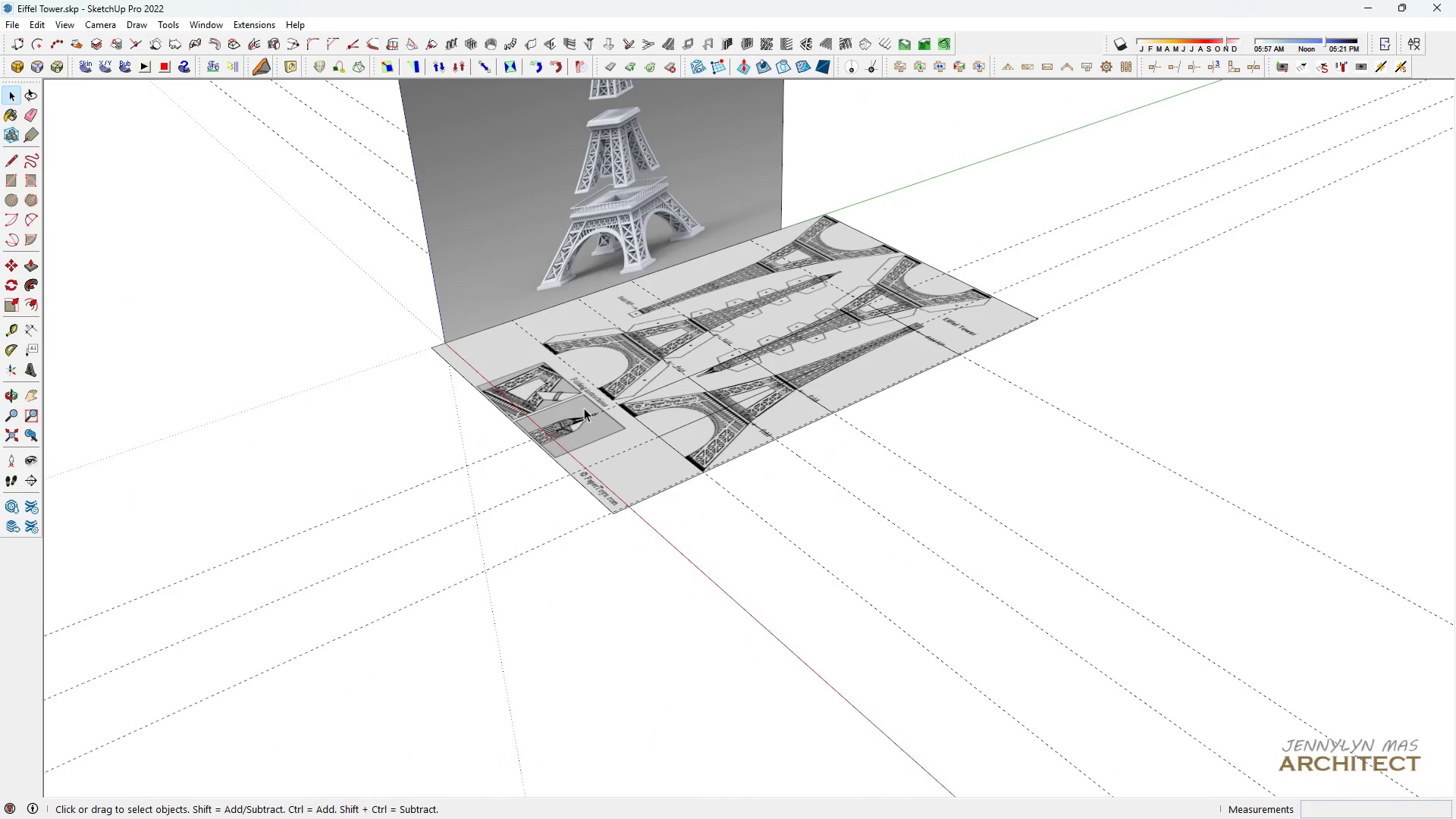 
scroll: coordinate [617, 395], scroll_direction: up, amount: 3.0
 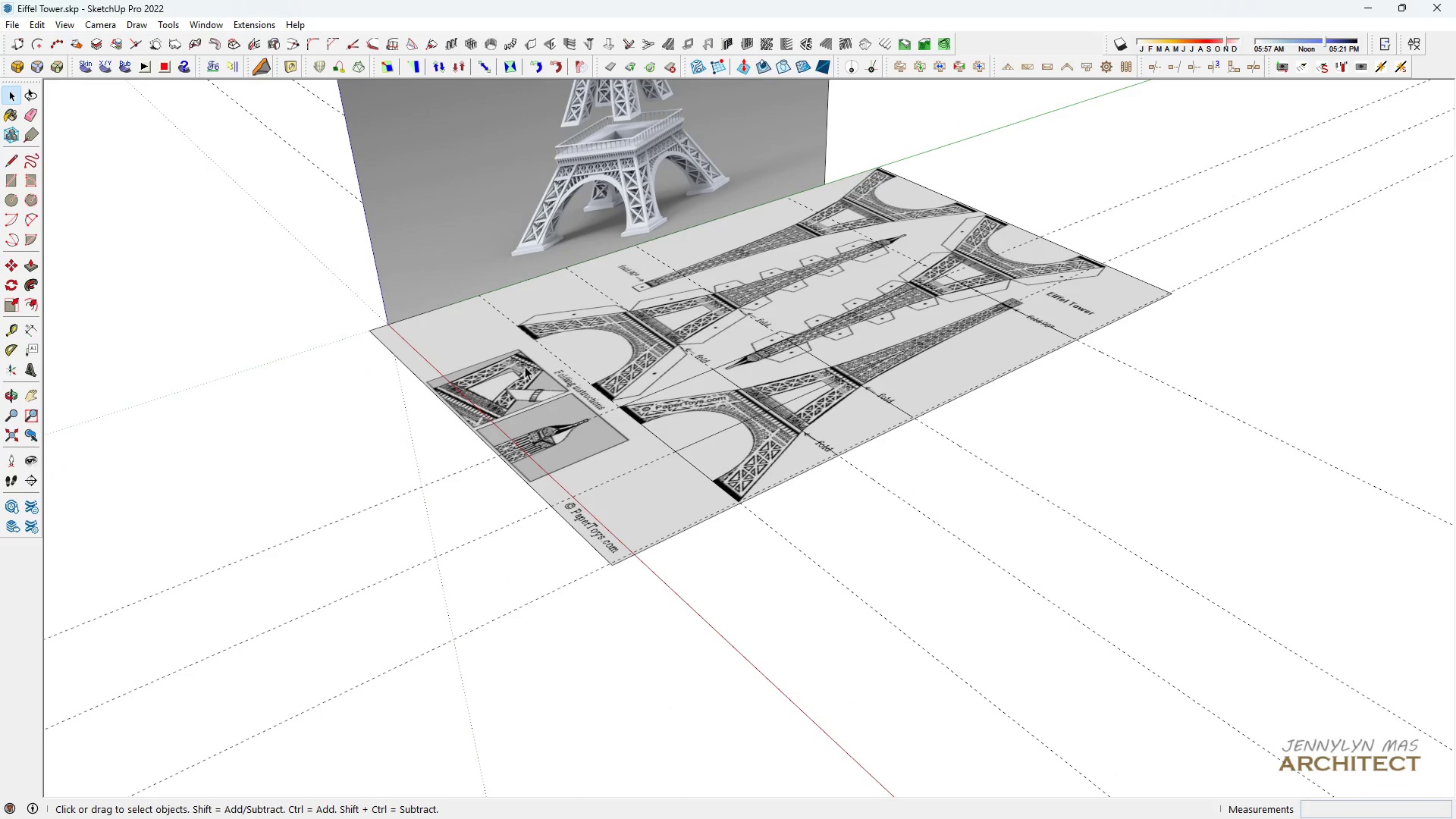 
left_click([519, 362])
 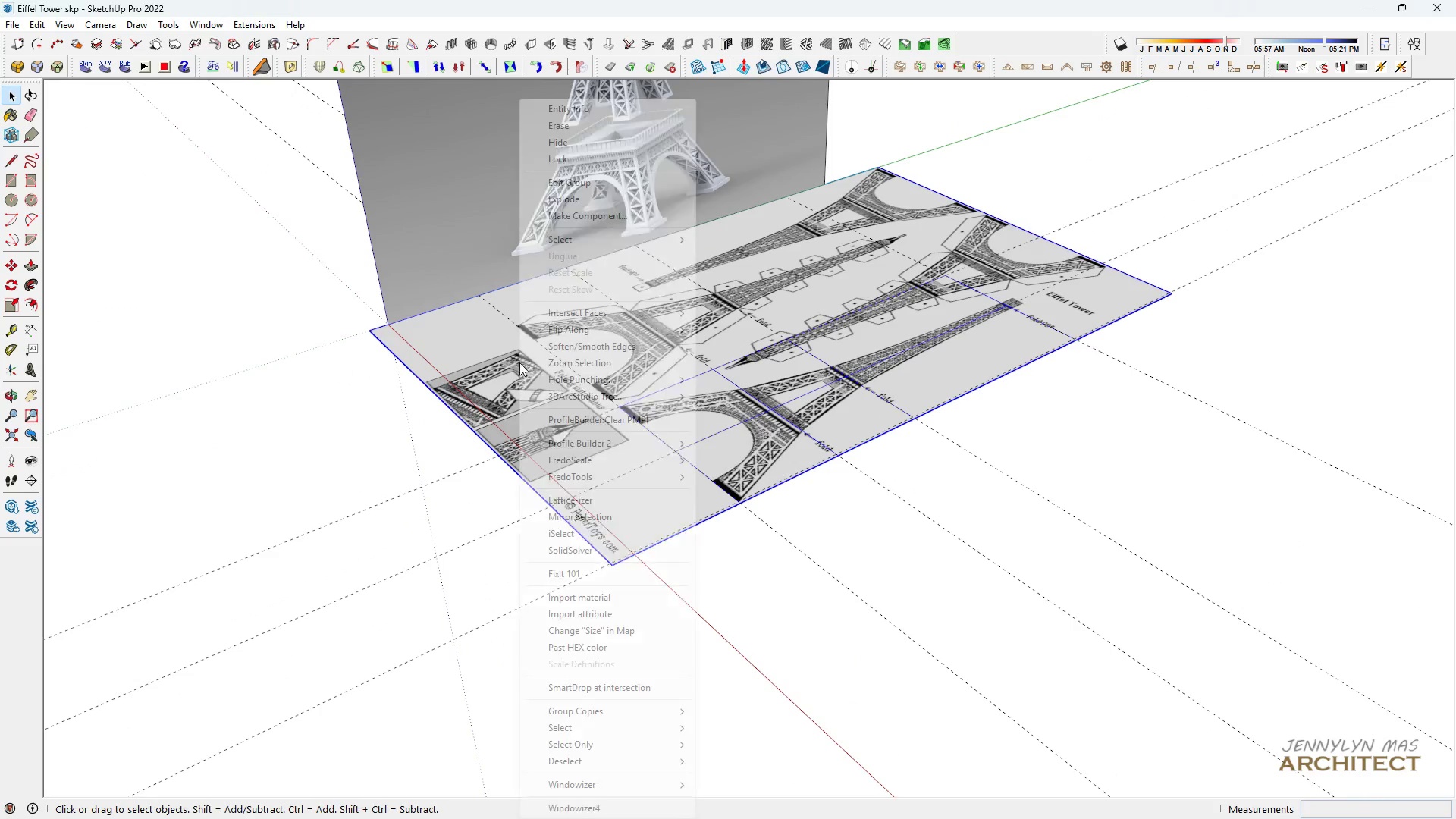 
right_click([519, 362])
 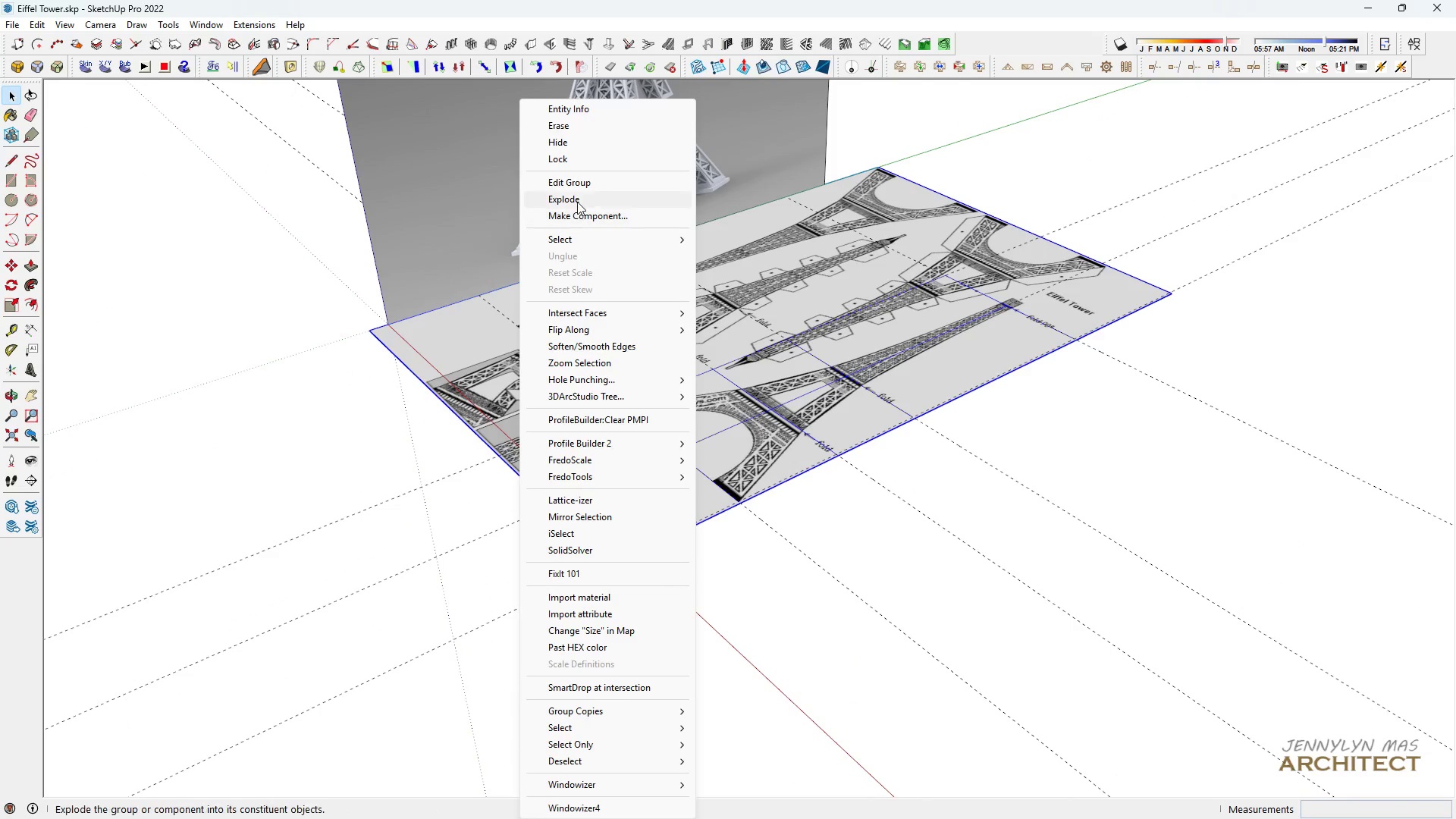 
left_click([577, 202])
 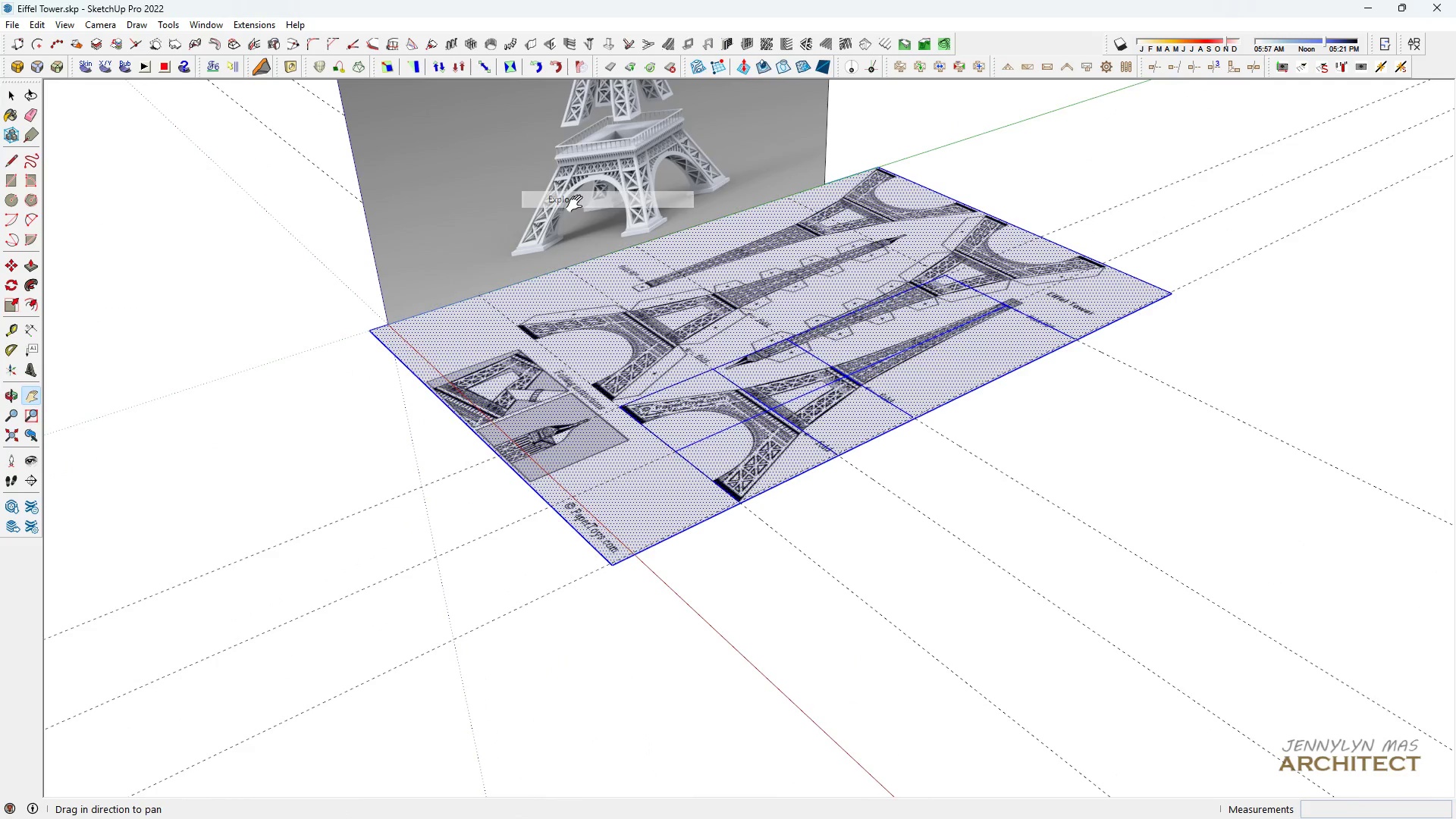 
type(hhhh )
 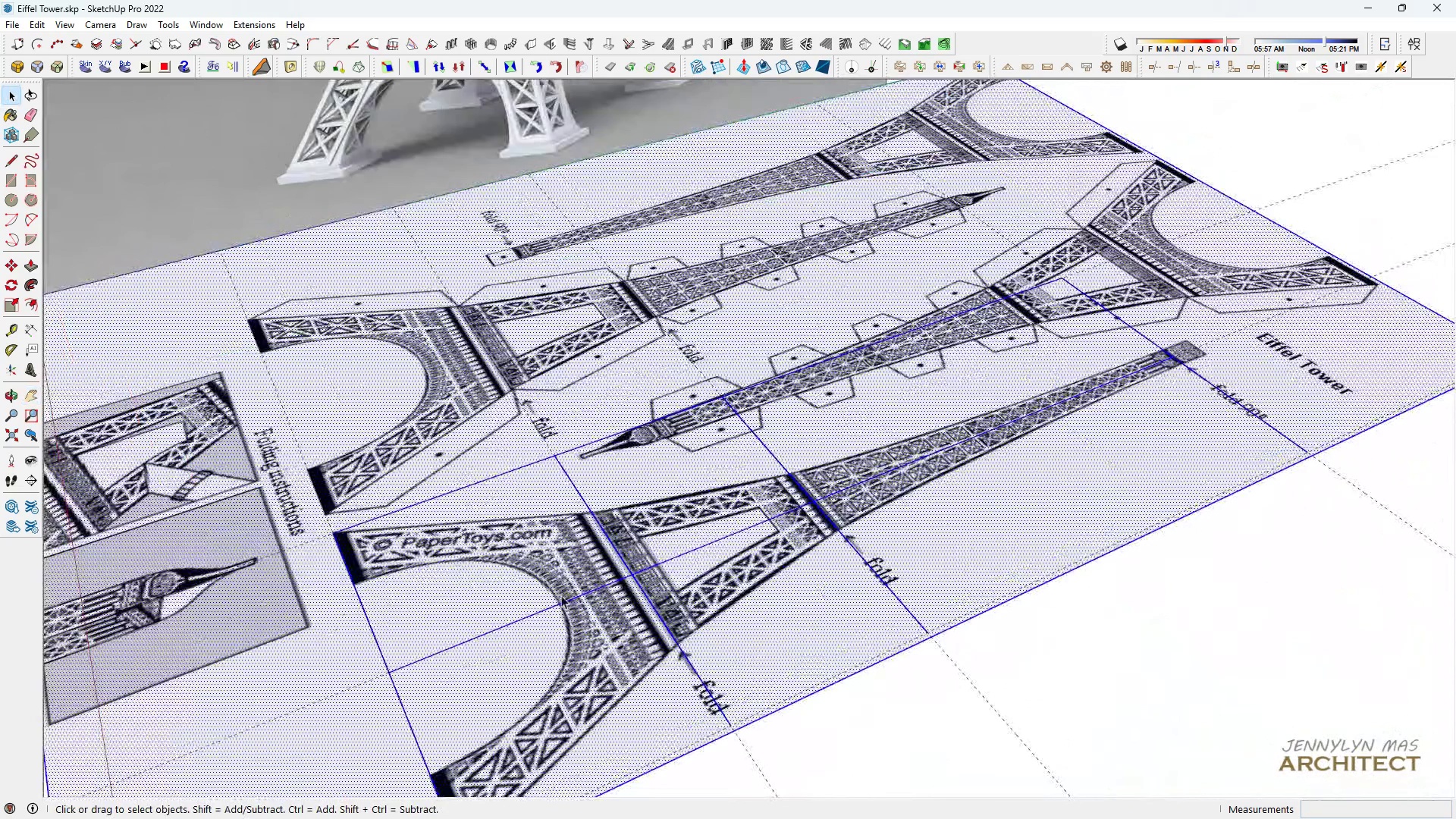 
scroll: coordinate [457, 251], scroll_direction: up, amount: 18.0
 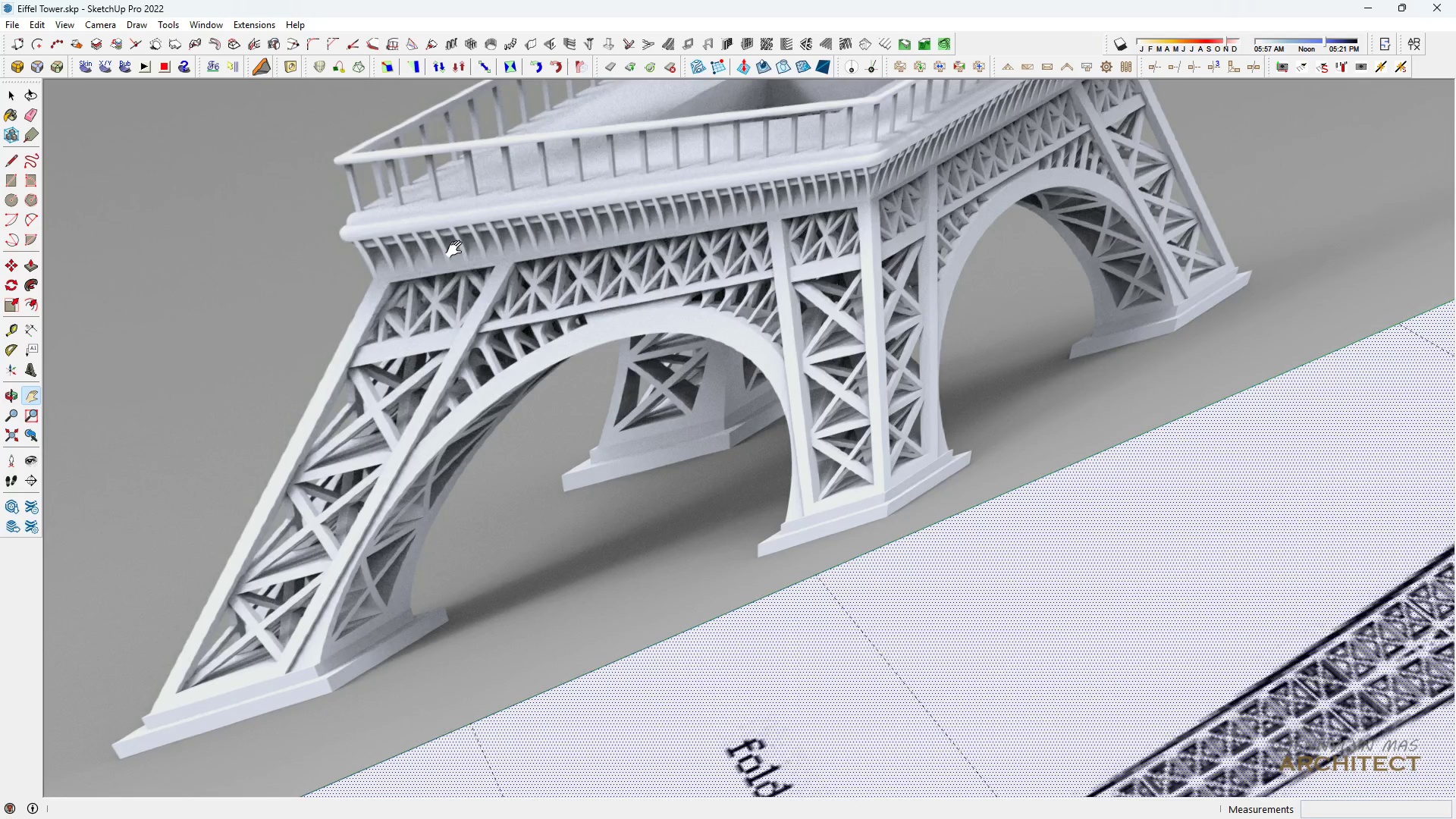 
scroll: coordinate [464, 249], scroll_direction: down, amount: 18.0
 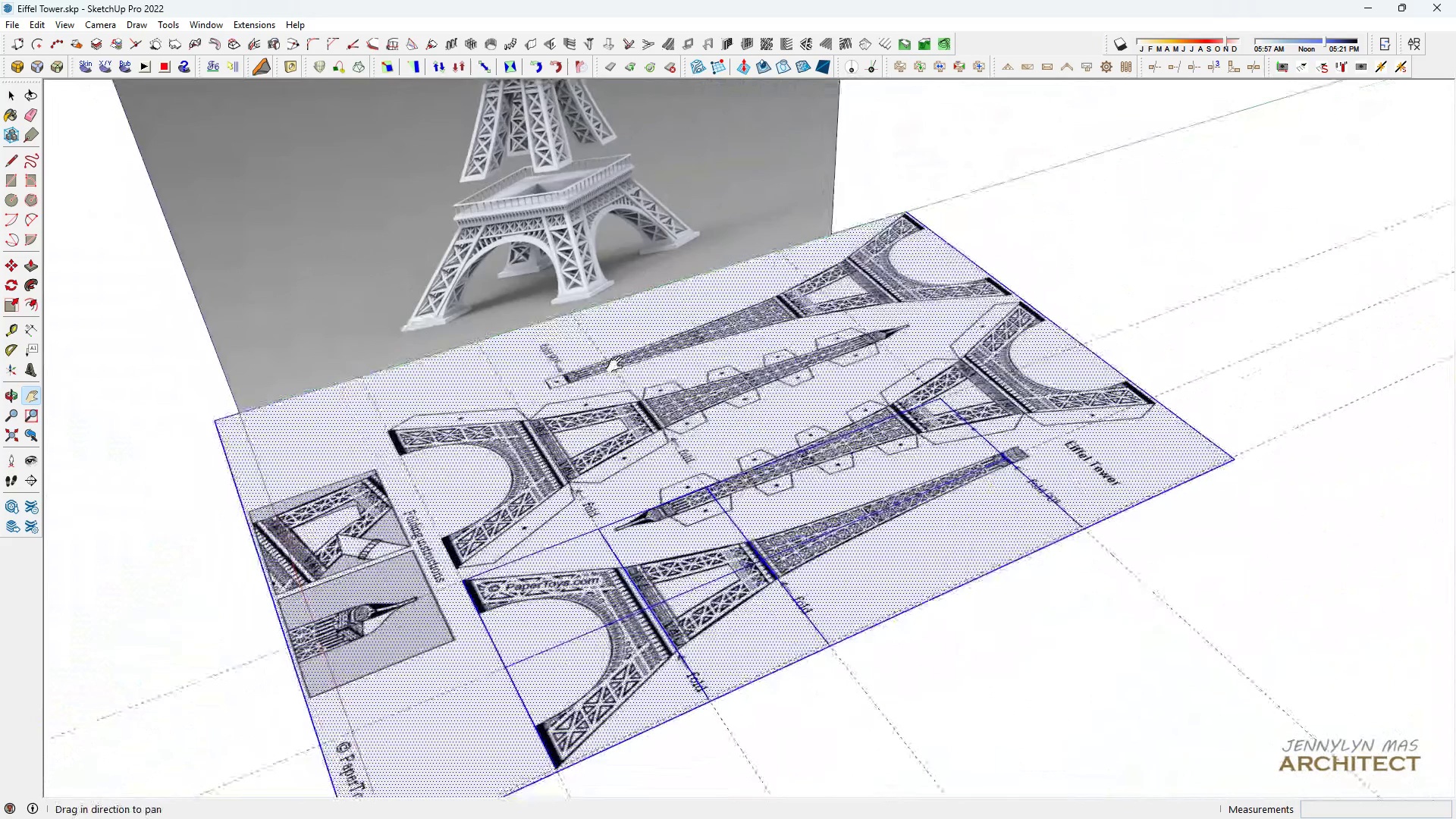 
scroll: coordinate [676, 670], scroll_direction: up, amount: 5.0
 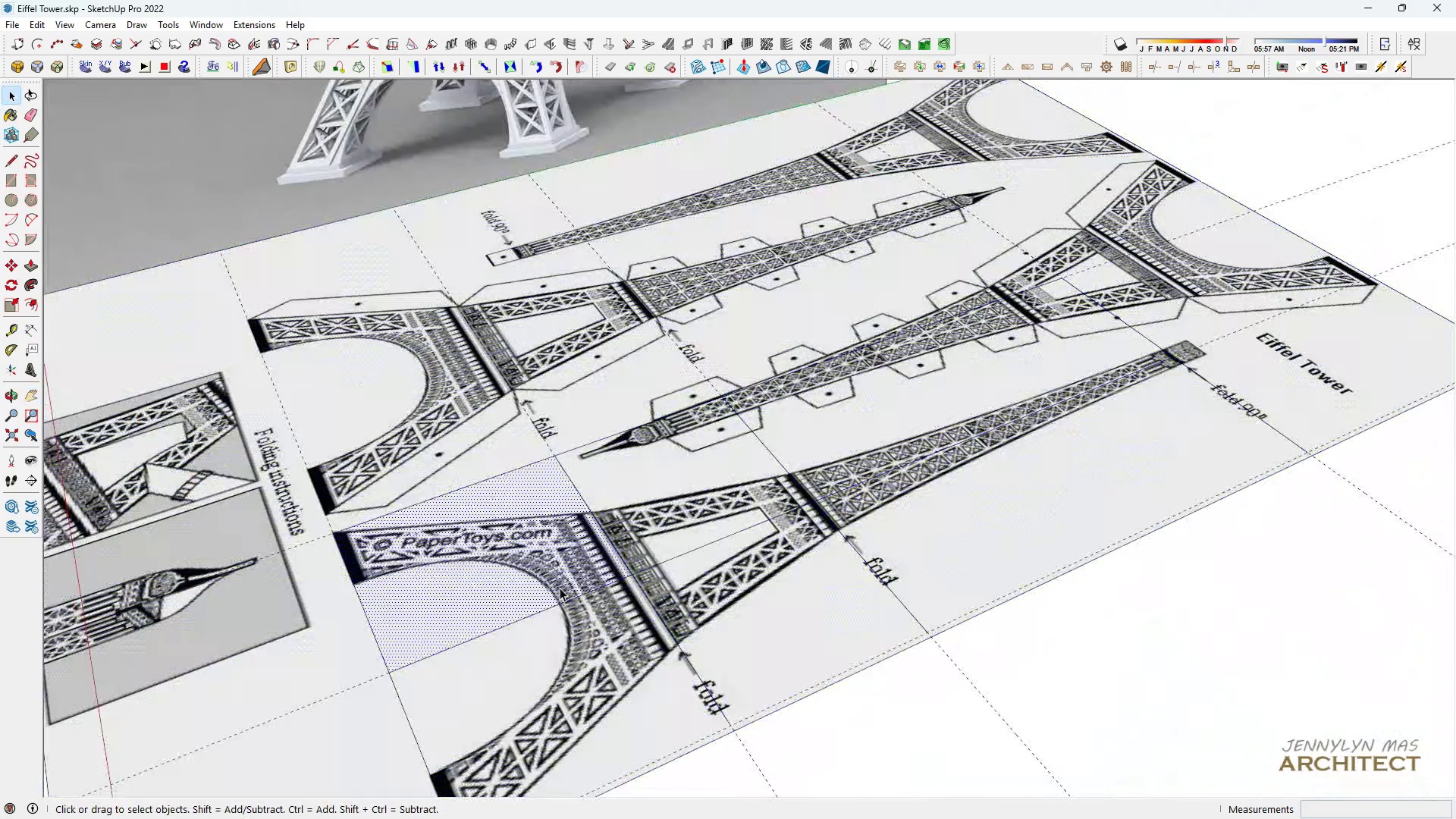 
double_click([560, 588])
 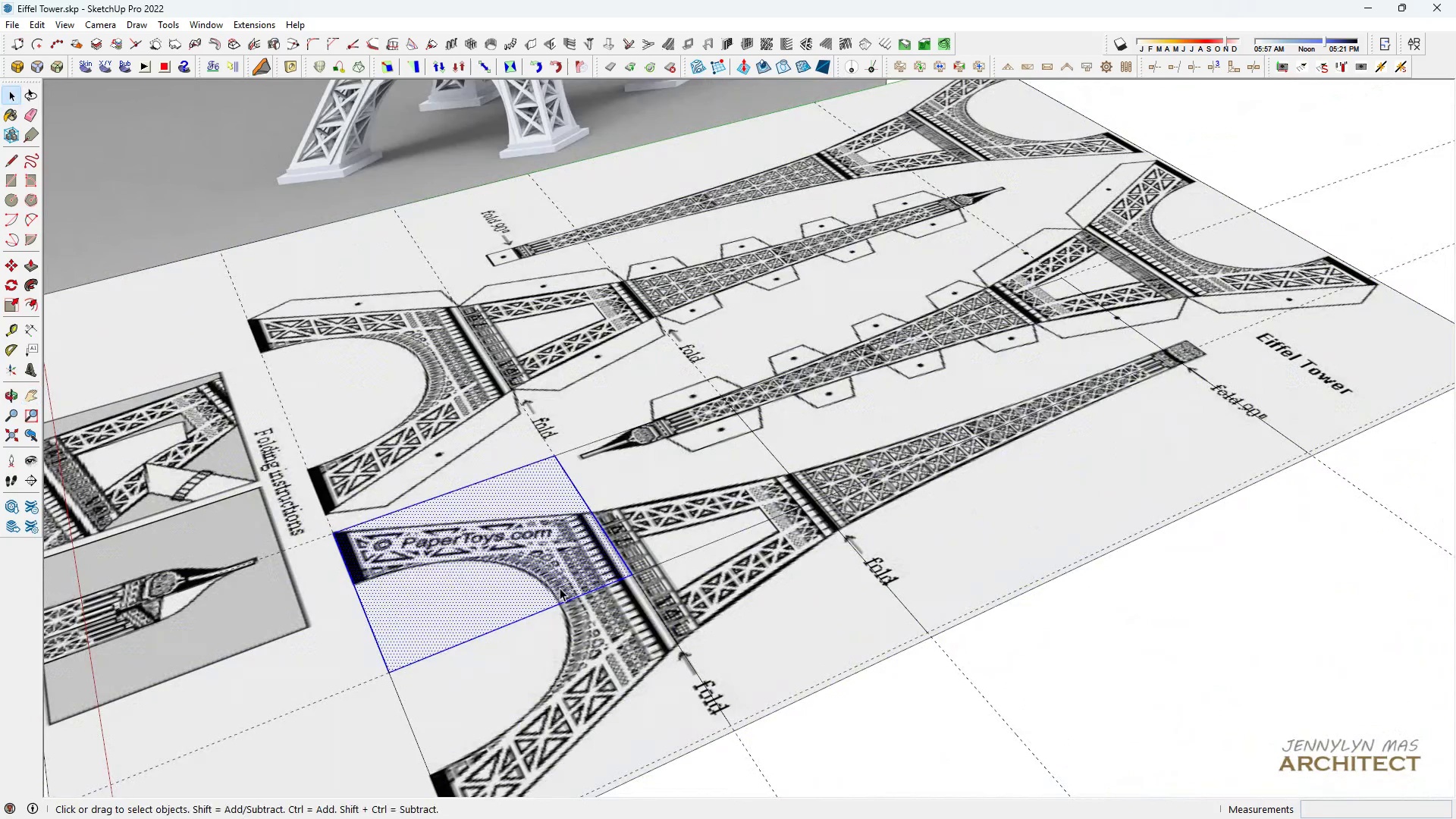 
key(H)
 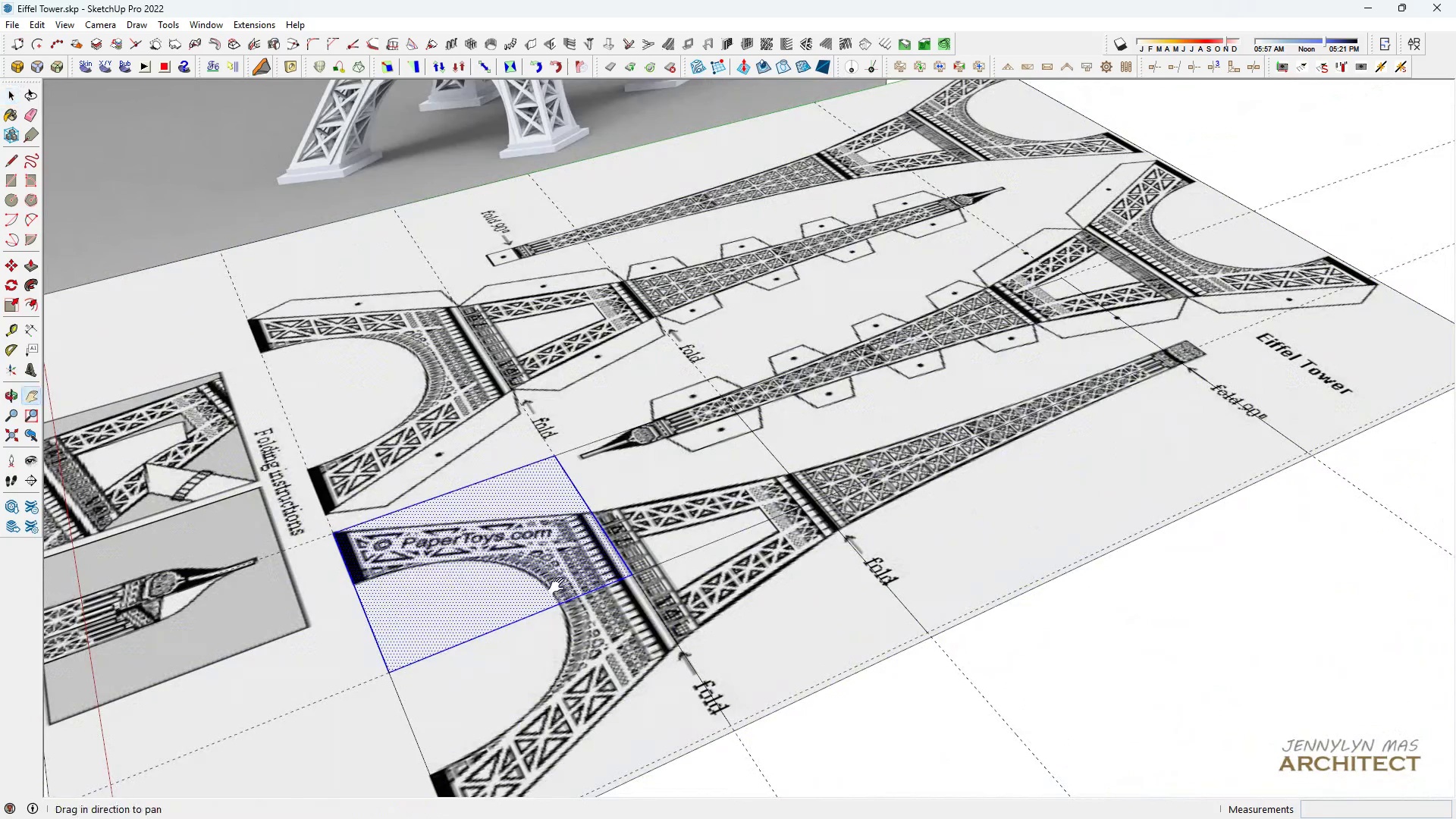 
scroll: coordinate [480, 209], scroll_direction: up, amount: 2.0
 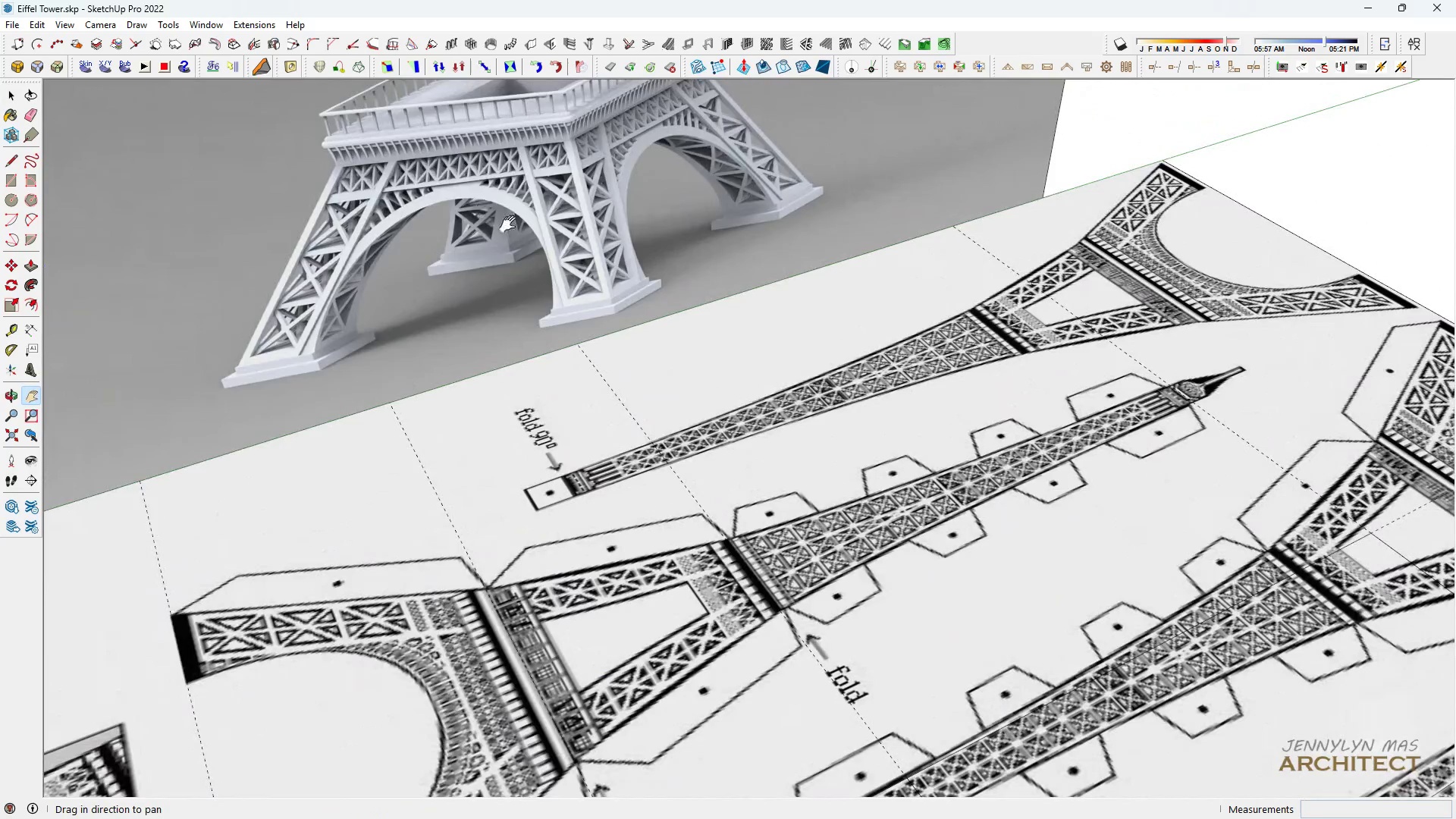 
scroll: coordinate [532, 240], scroll_direction: down, amount: 9.0
 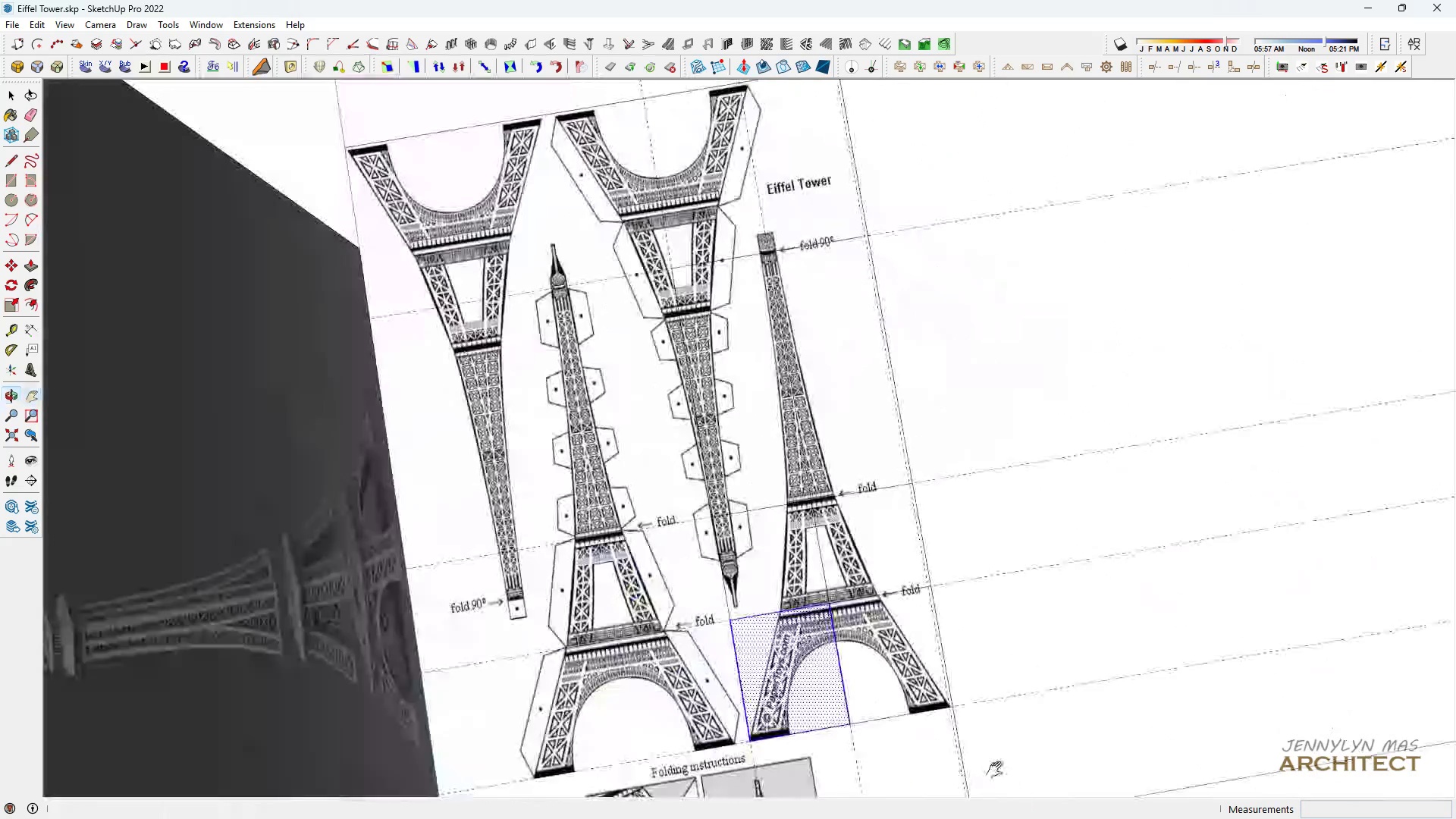 
scroll: coordinate [890, 629], scroll_direction: up, amount: 9.0
 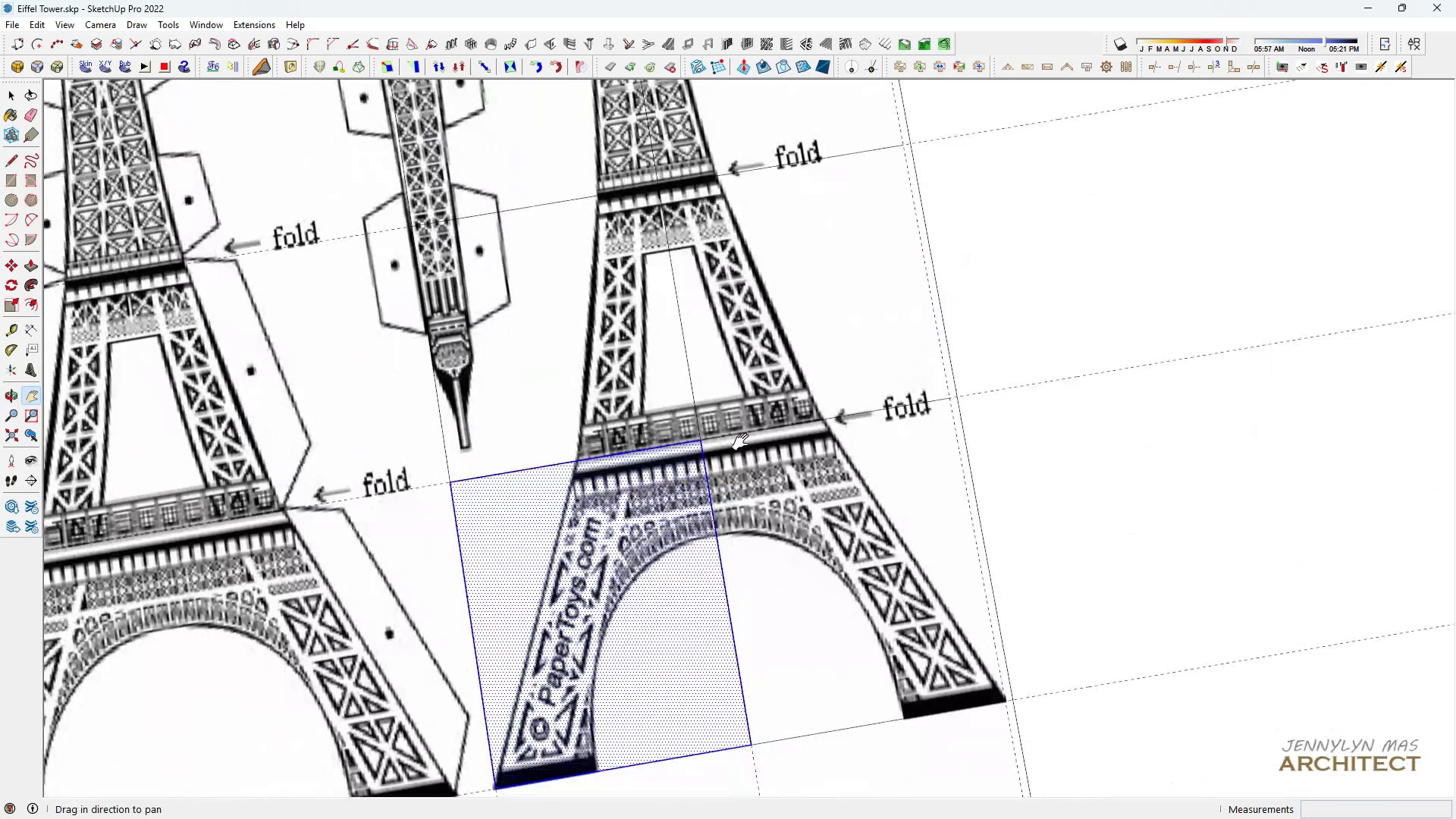 
key(Space)
 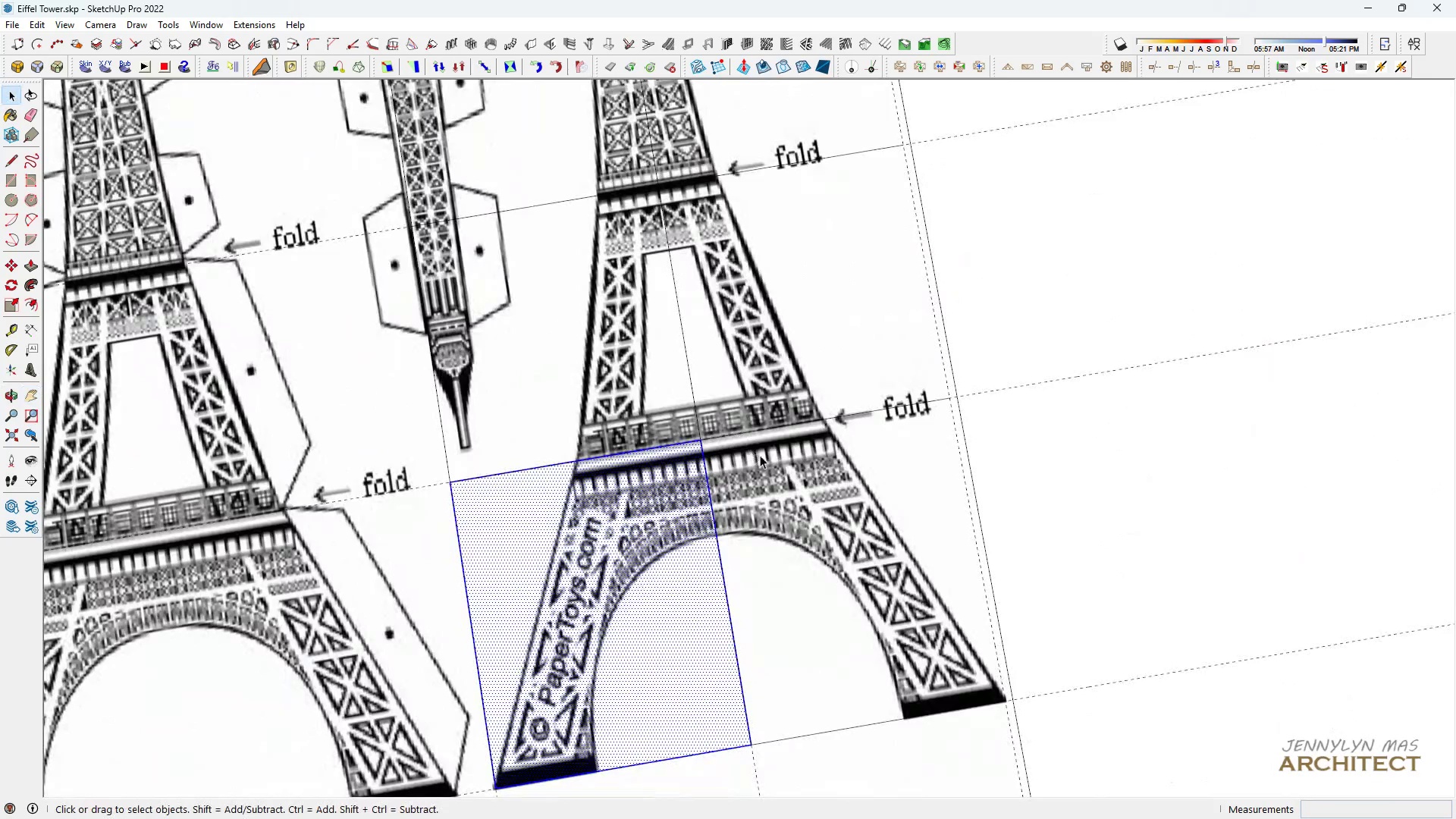 
scroll: coordinate [760, 455], scroll_direction: up, amount: 4.0
 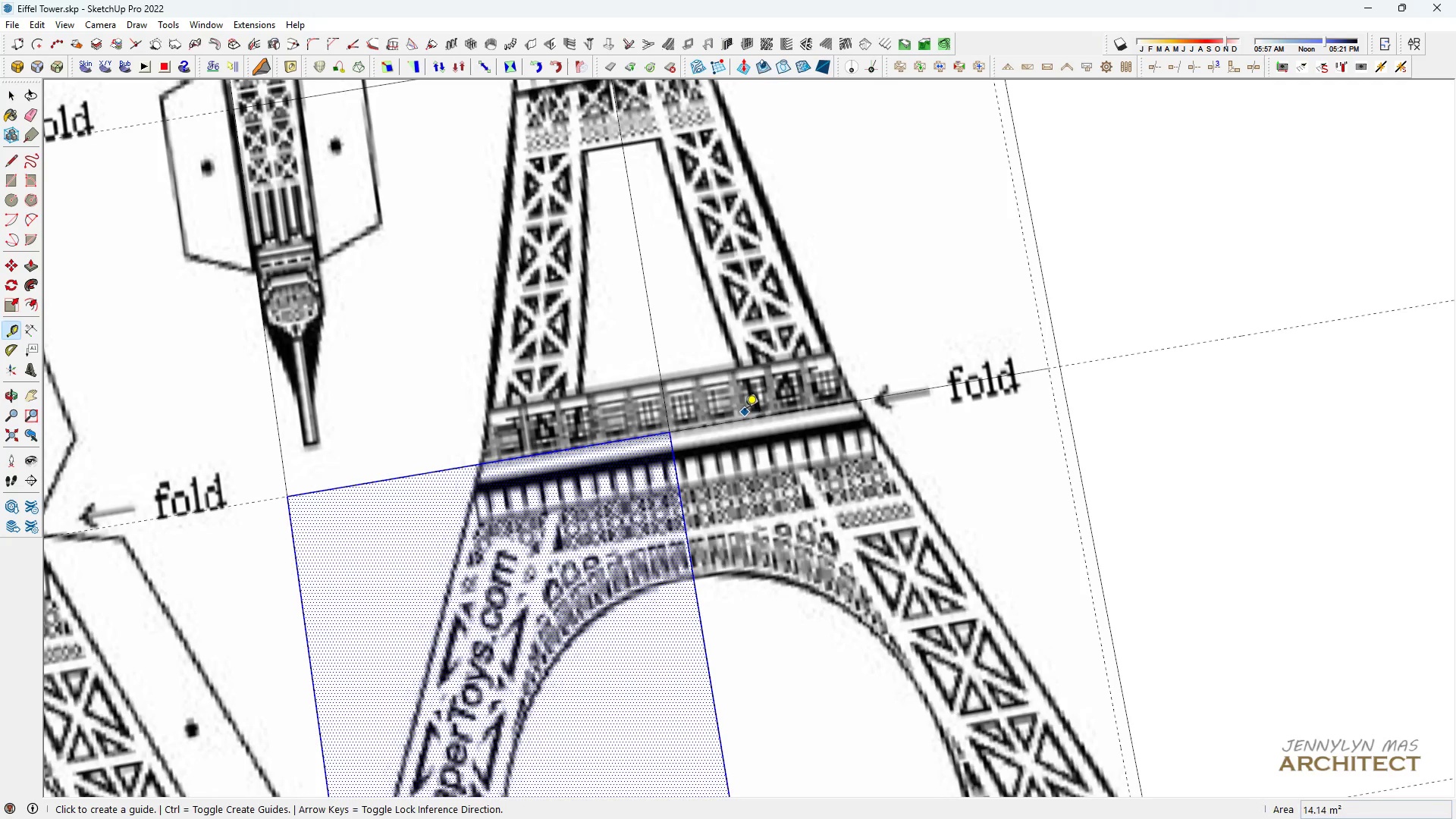 
key(T)
 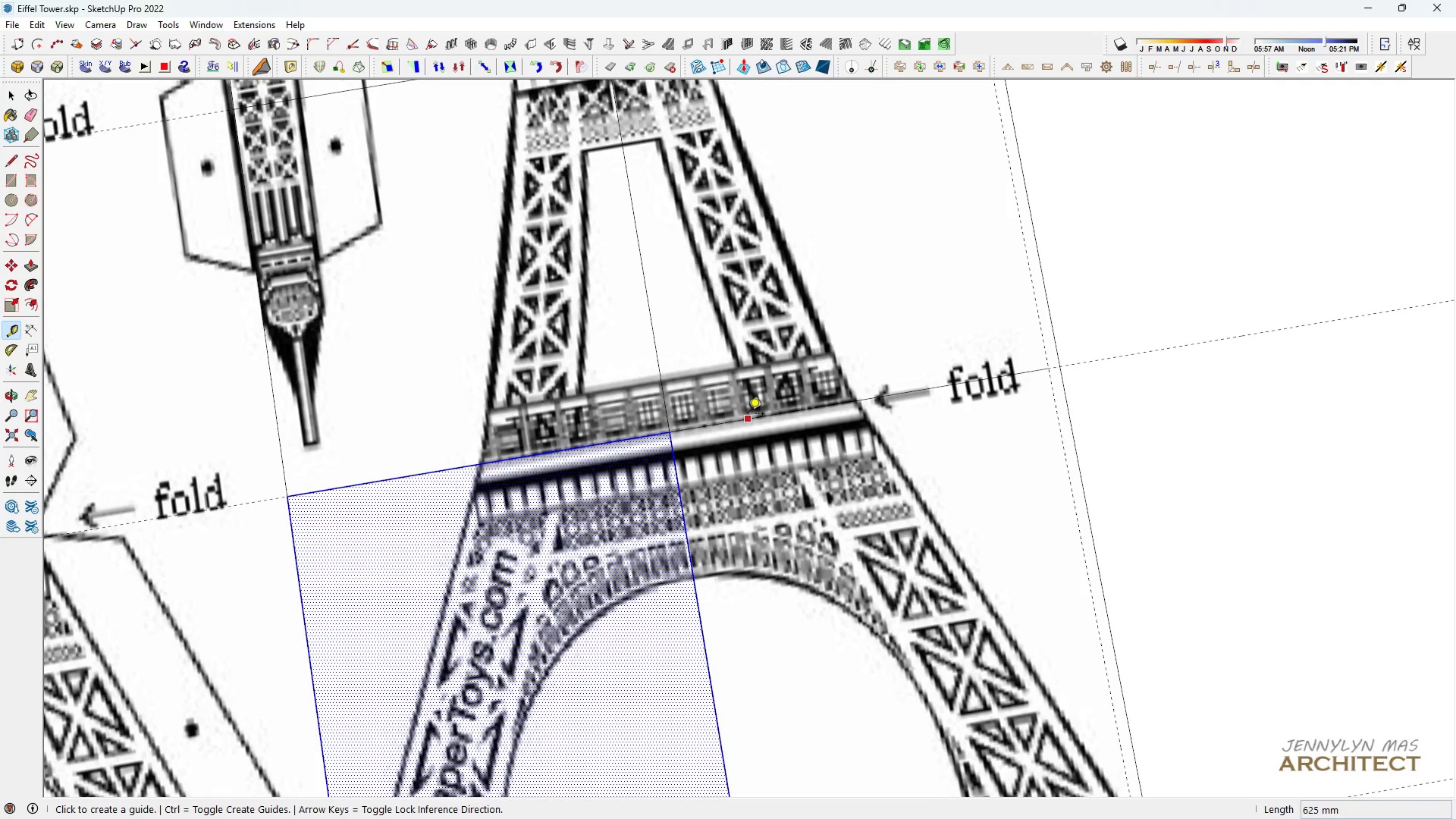 
left_click([748, 415])
 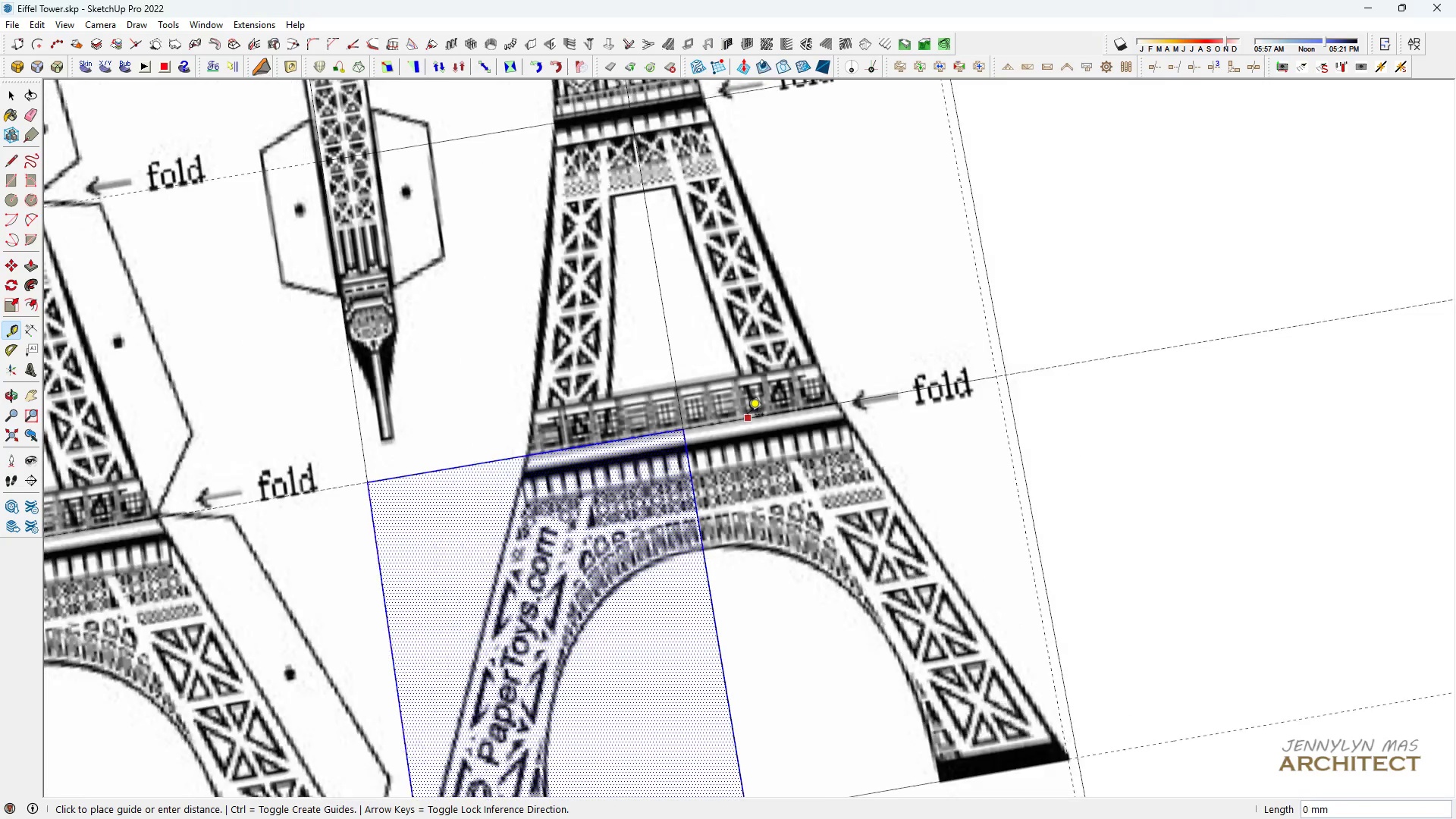 
scroll: coordinate [640, 482], scroll_direction: down, amount: 14.0
 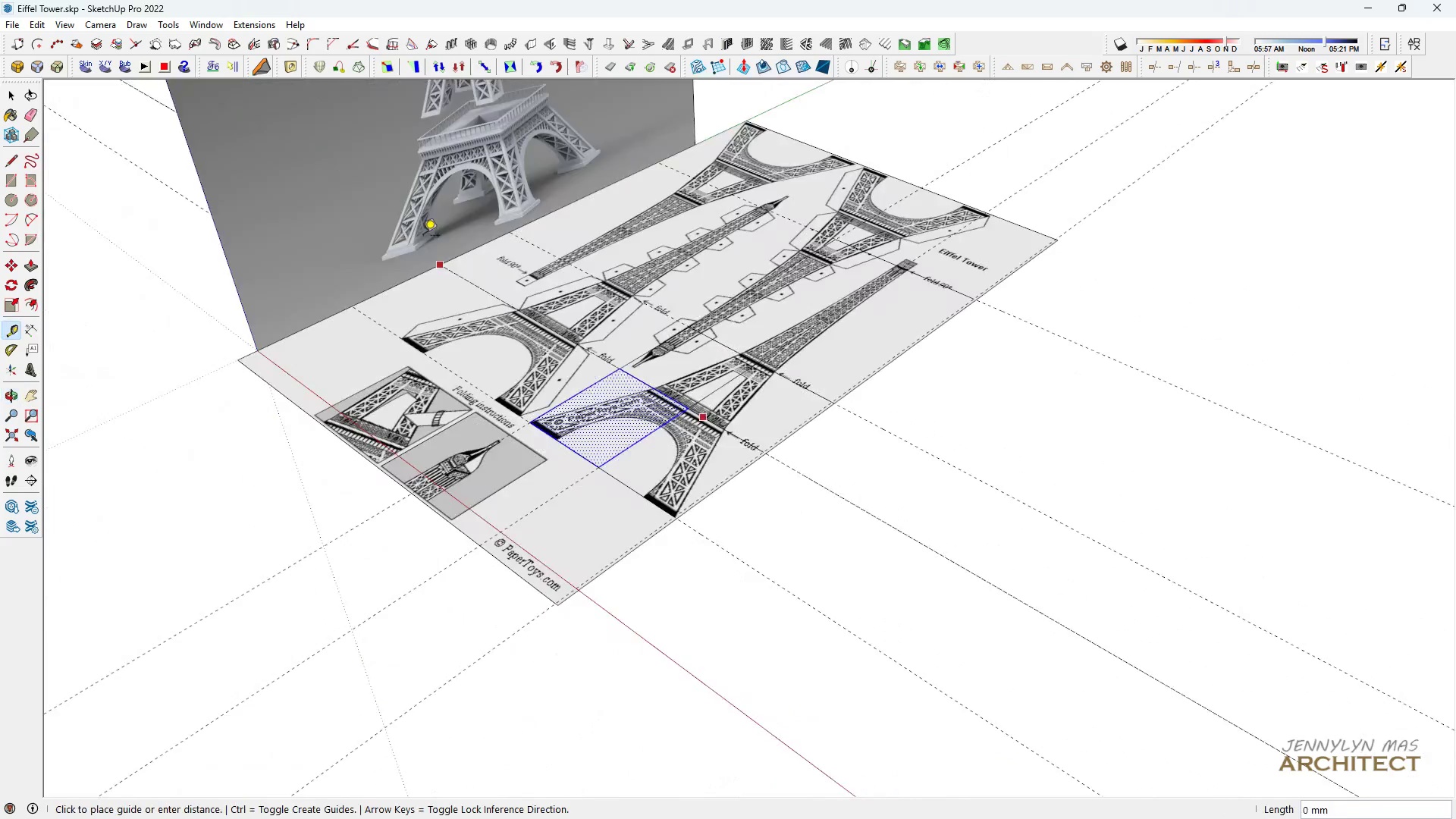 
scroll: coordinate [921, 551], scroll_direction: up, amount: 9.0
 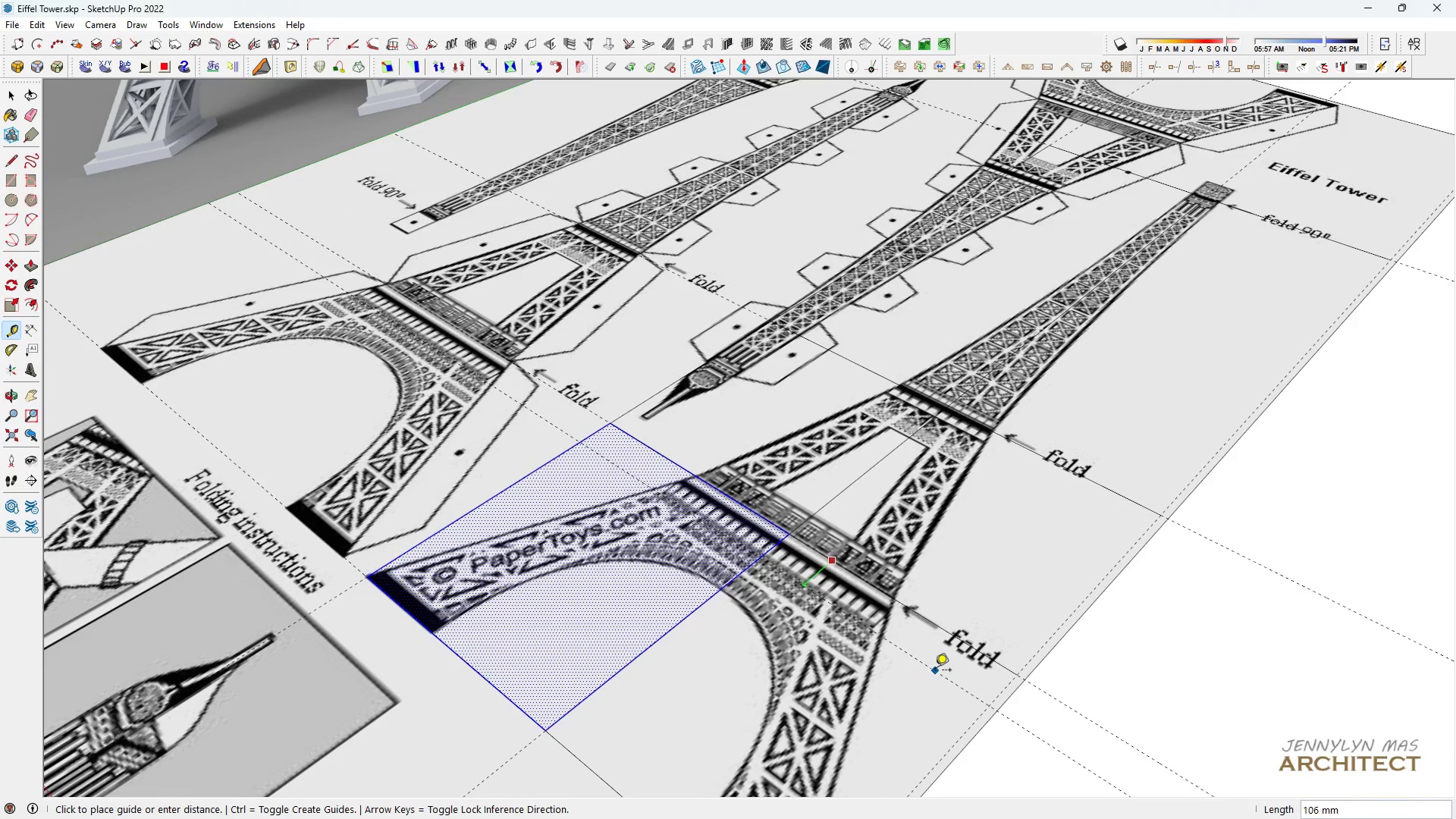 
scroll: coordinate [936, 671], scroll_direction: down, amount: 5.0
 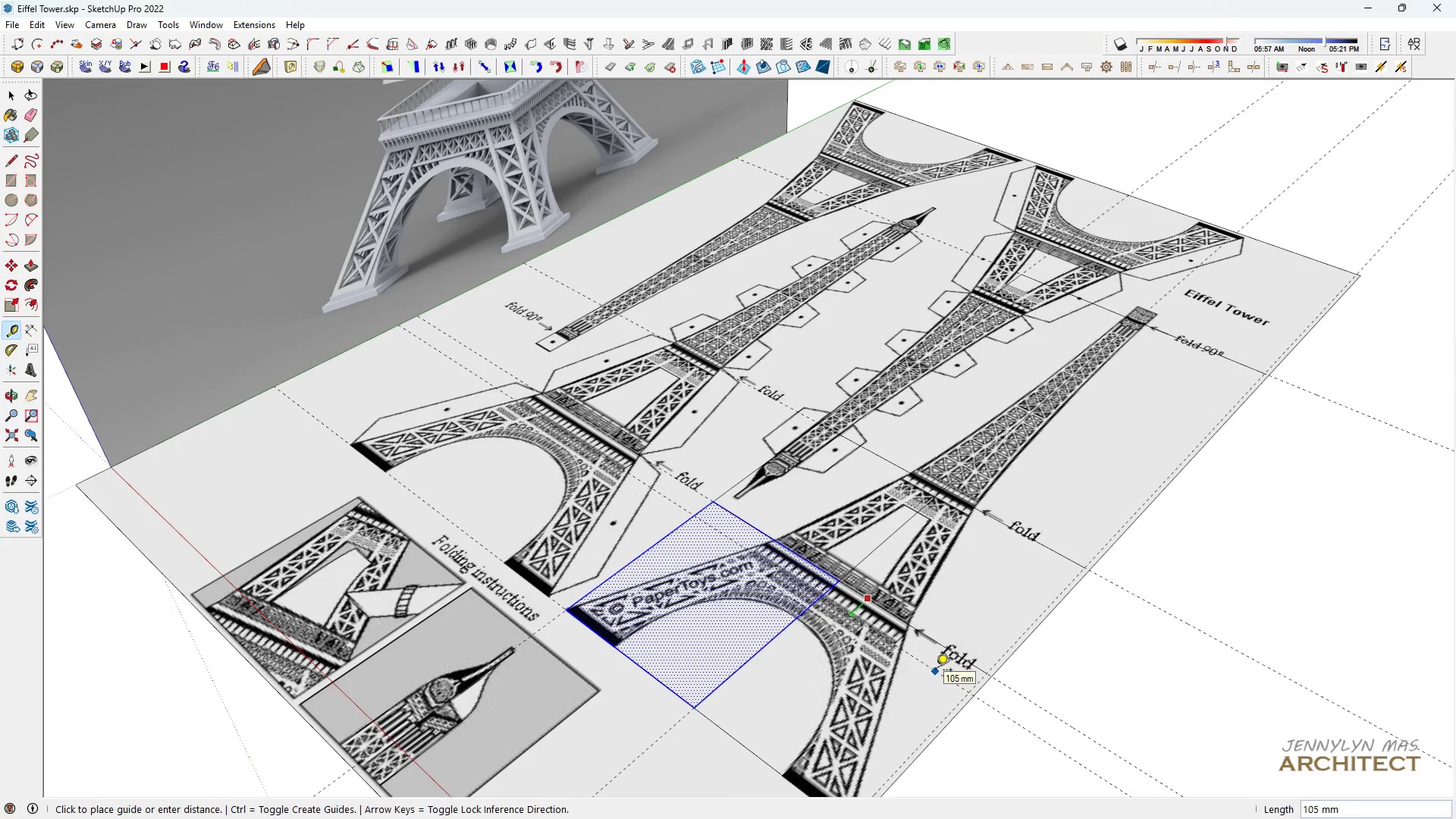 
scroll: coordinate [923, 667], scroll_direction: up, amount: 14.0
 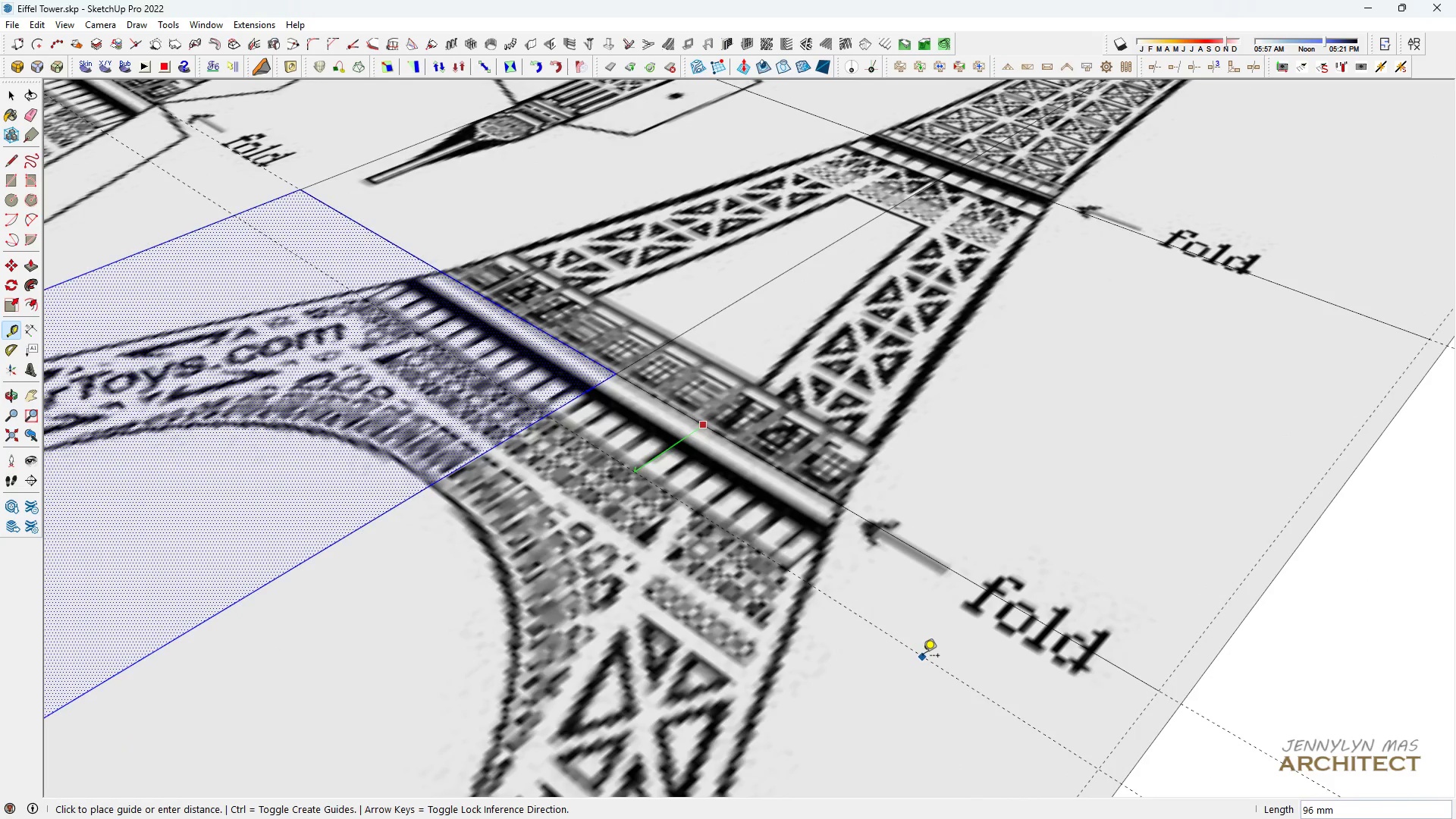 
type(100)
 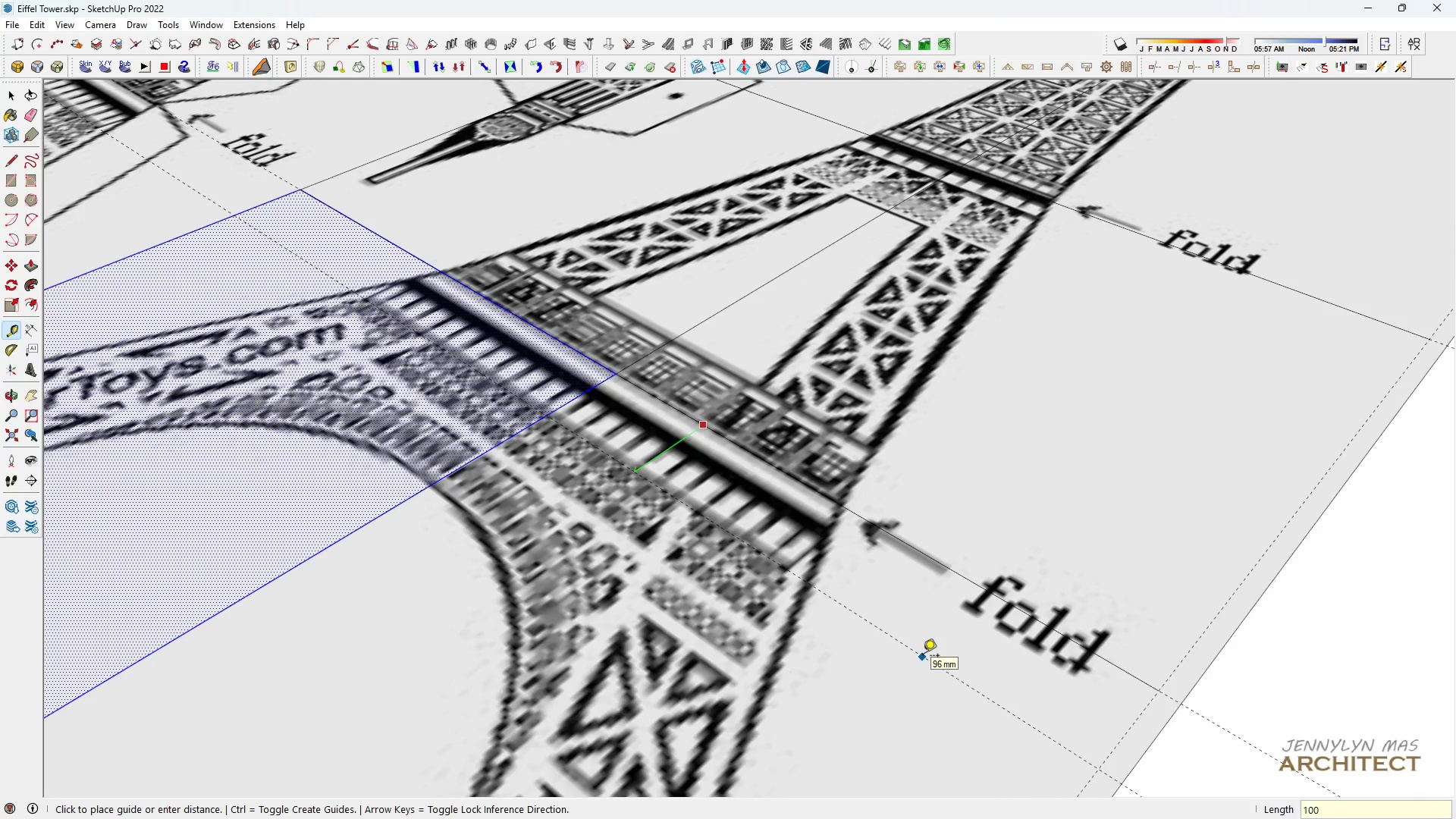 
key(Enter)
 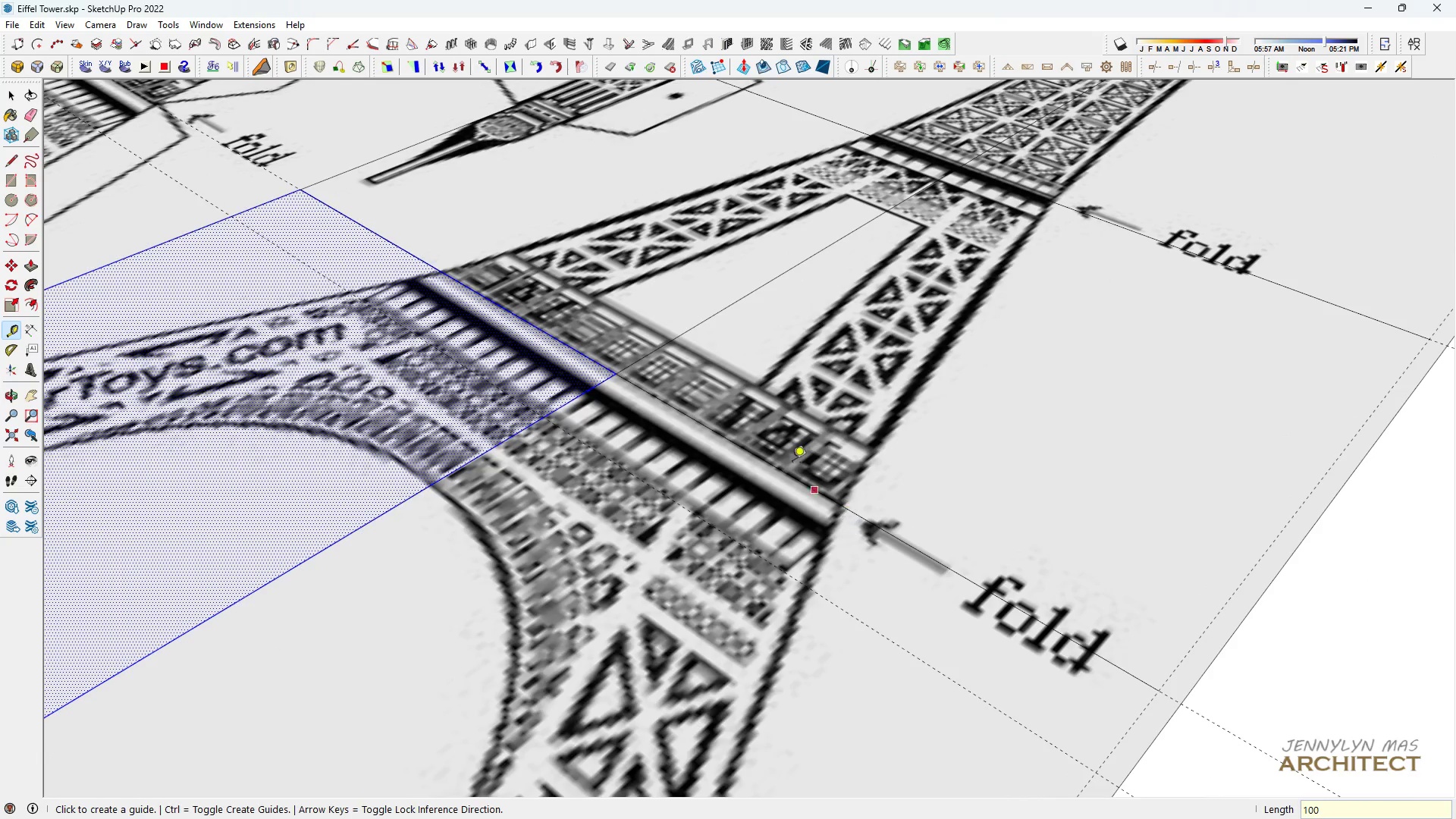 
scroll: coordinate [617, 585], scroll_direction: down, amount: 20.0
 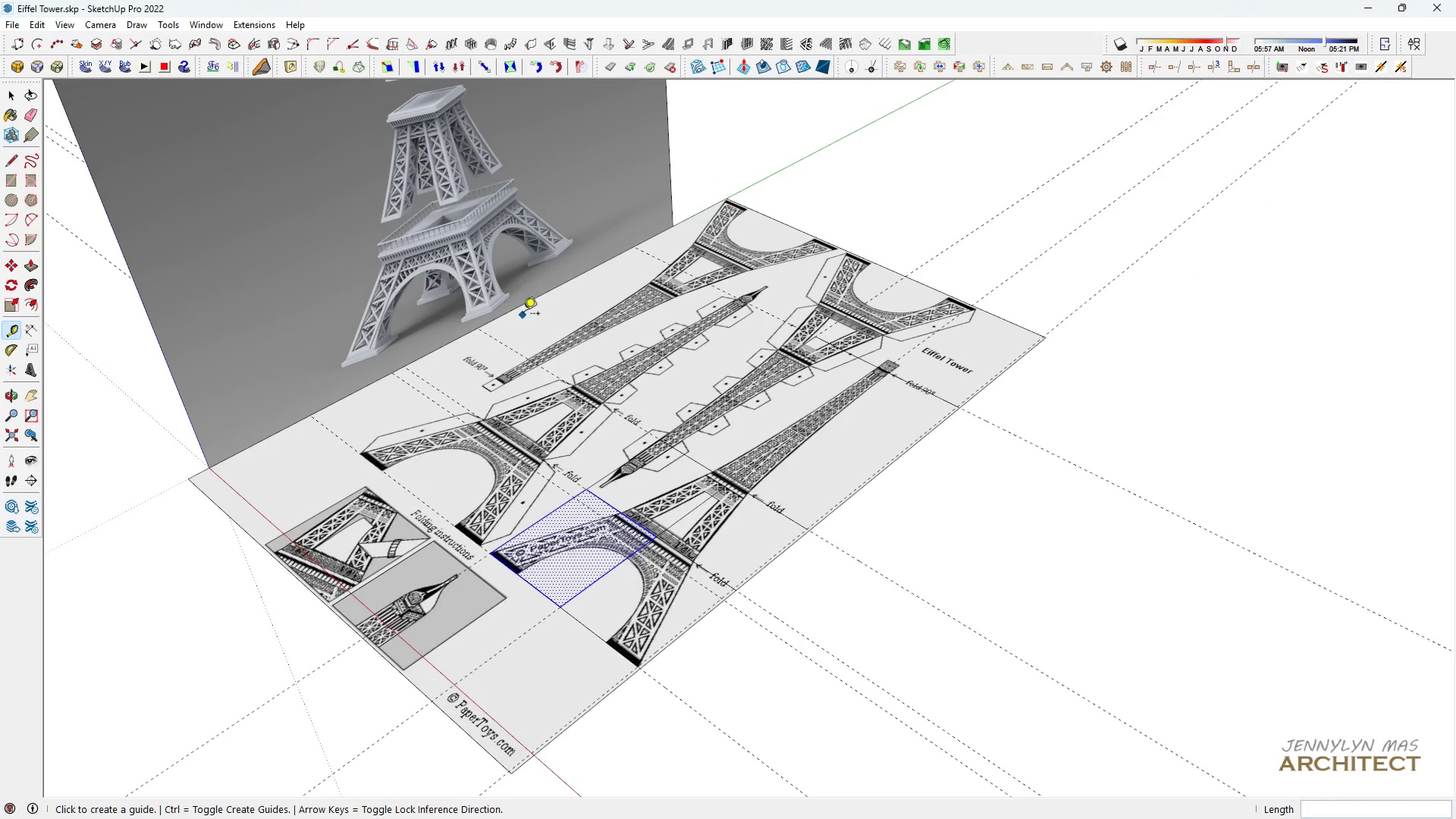 
scroll: coordinate [683, 579], scroll_direction: up, amount: 9.0
 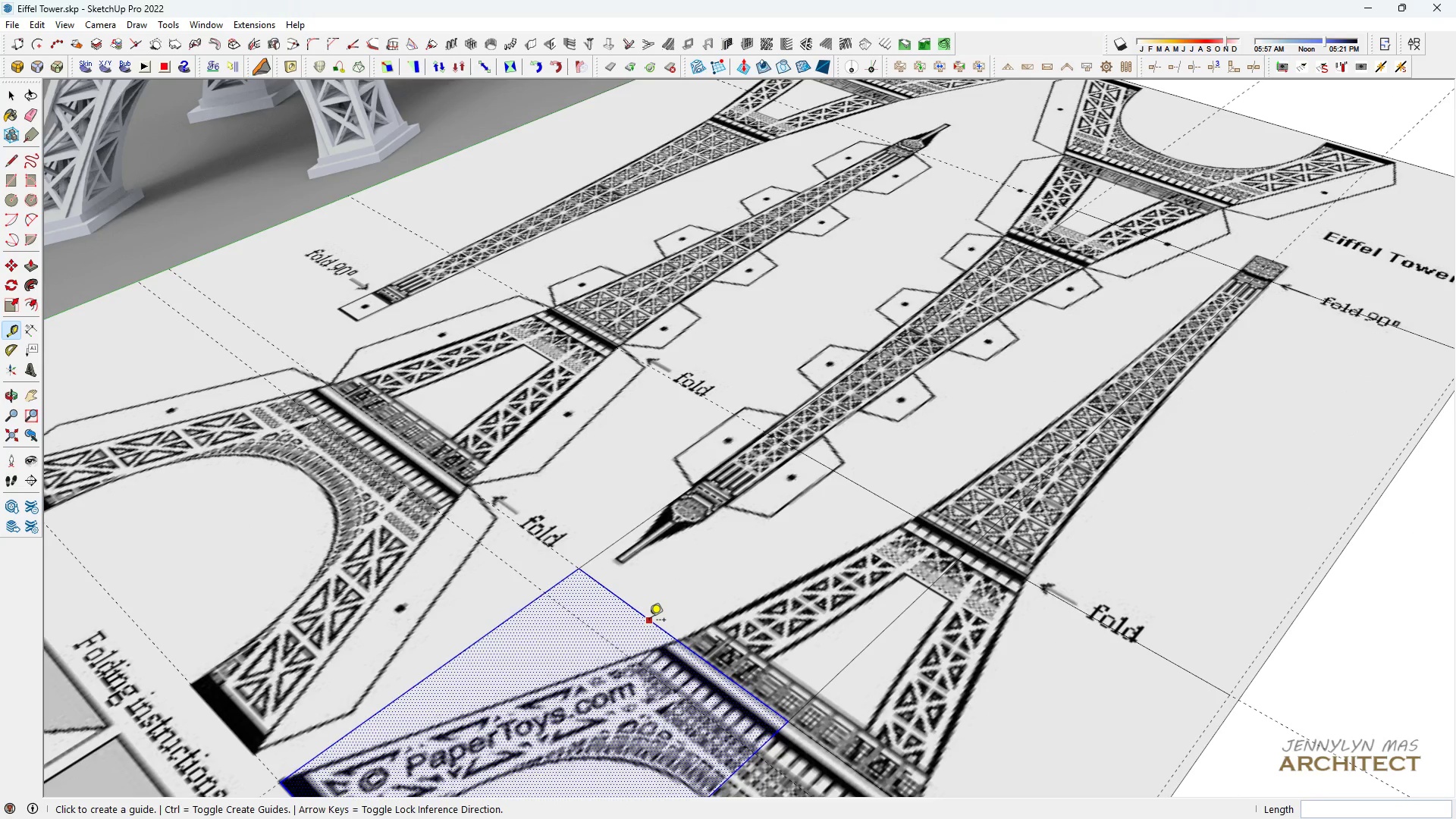 
scroll: coordinate [648, 620], scroll_direction: down, amount: 5.0
 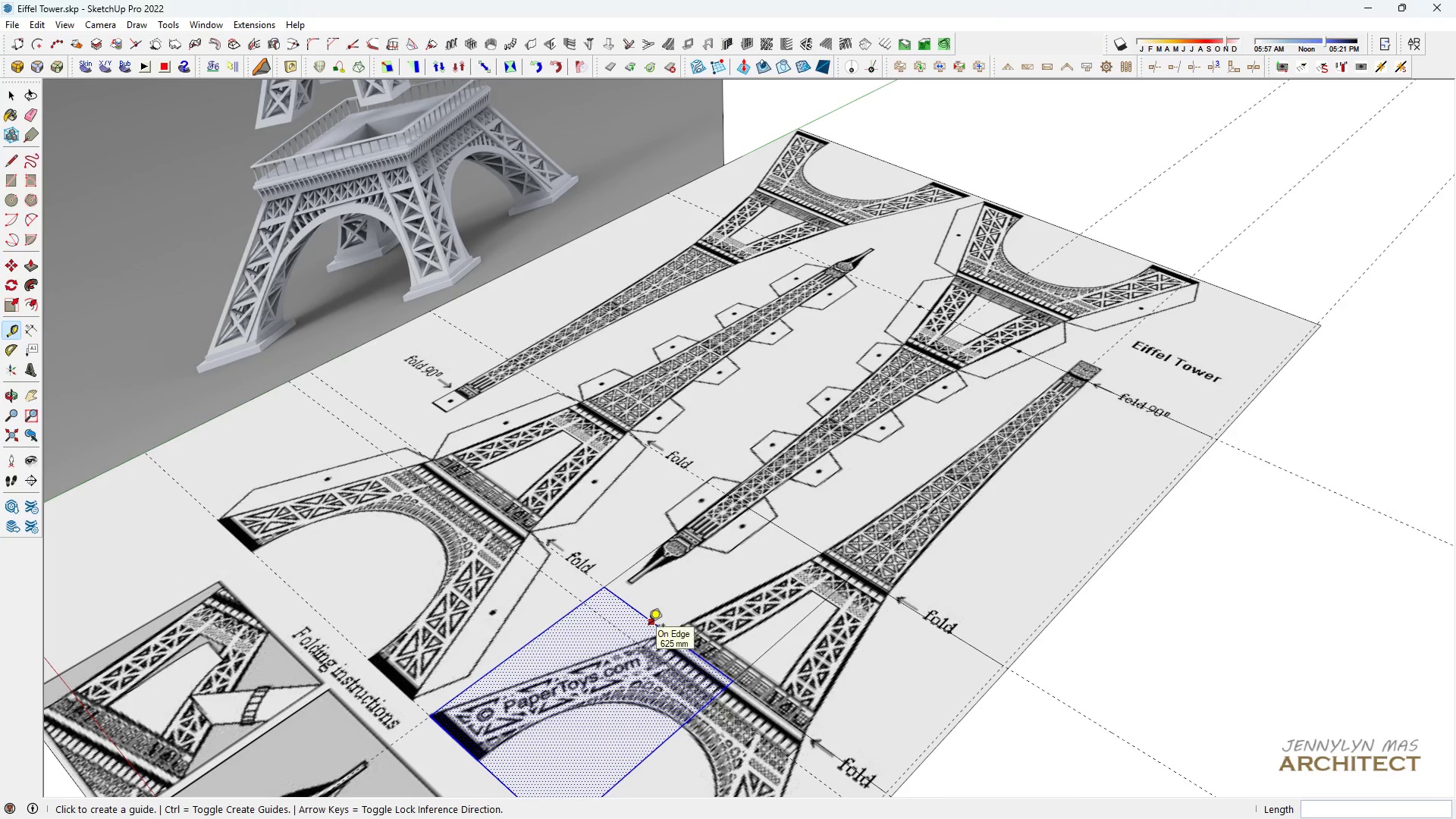 
scroll: coordinate [647, 637], scroll_direction: up, amount: 14.0
 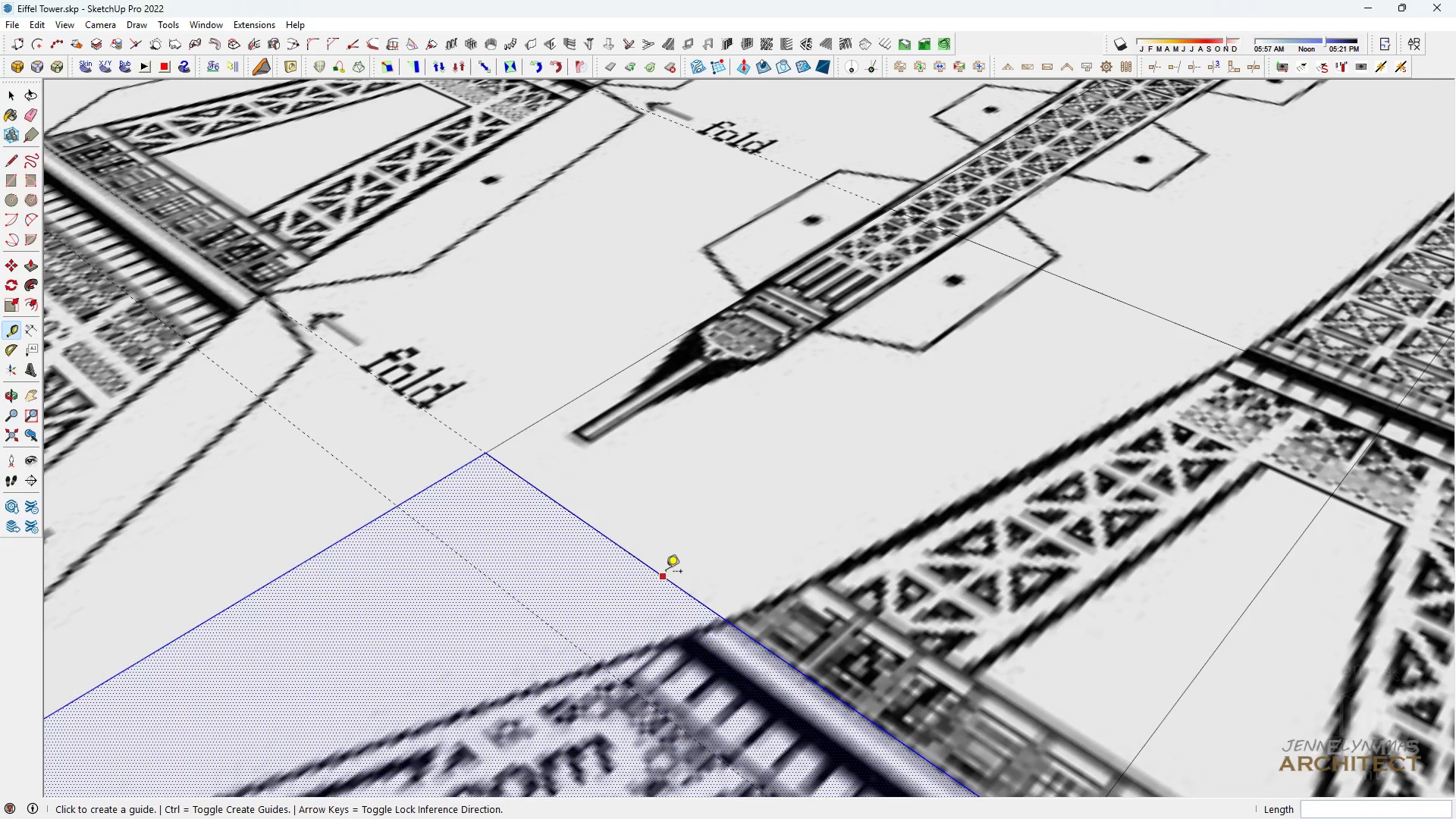 
left_click([664, 573])
 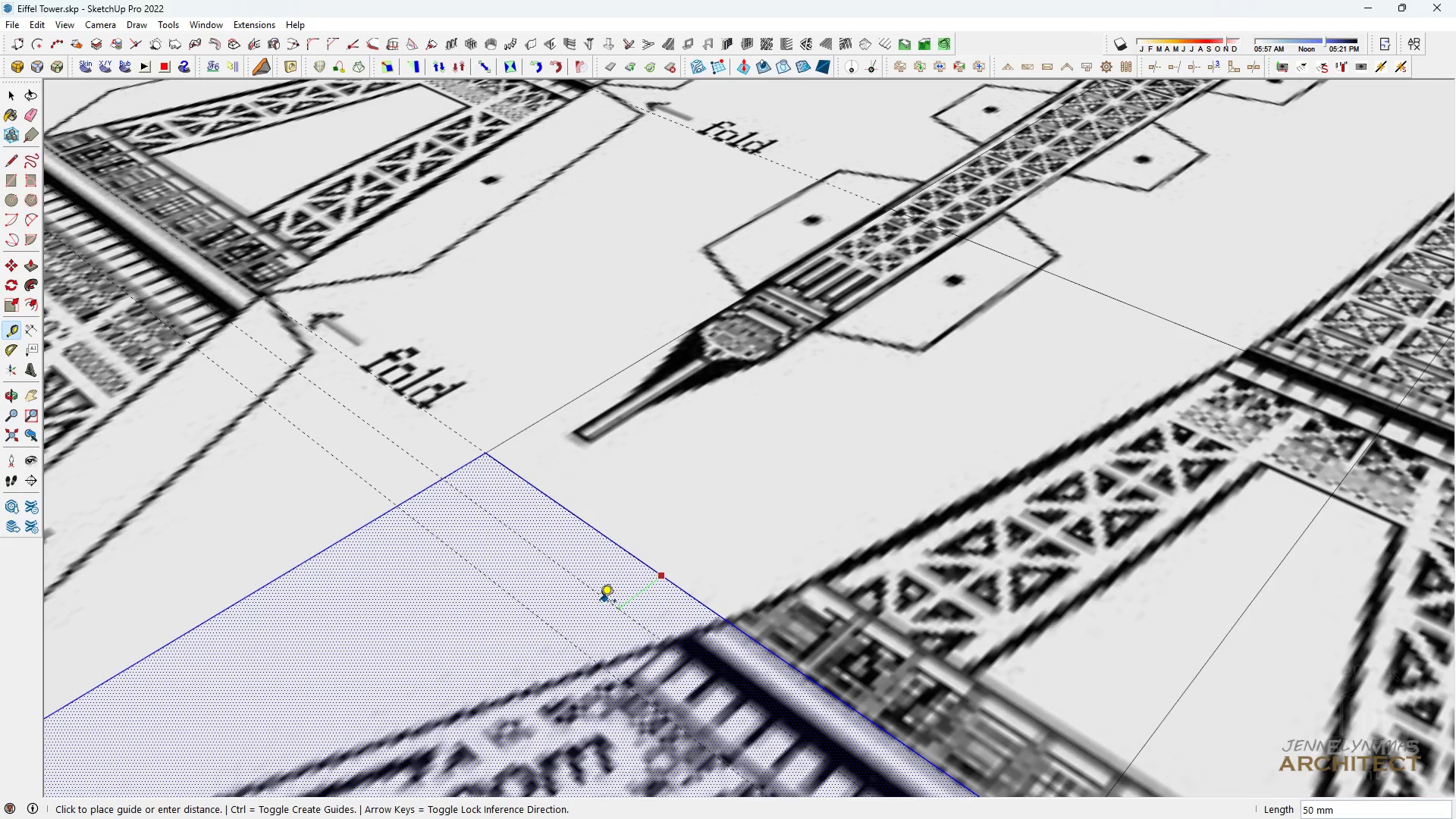 
type(40)
 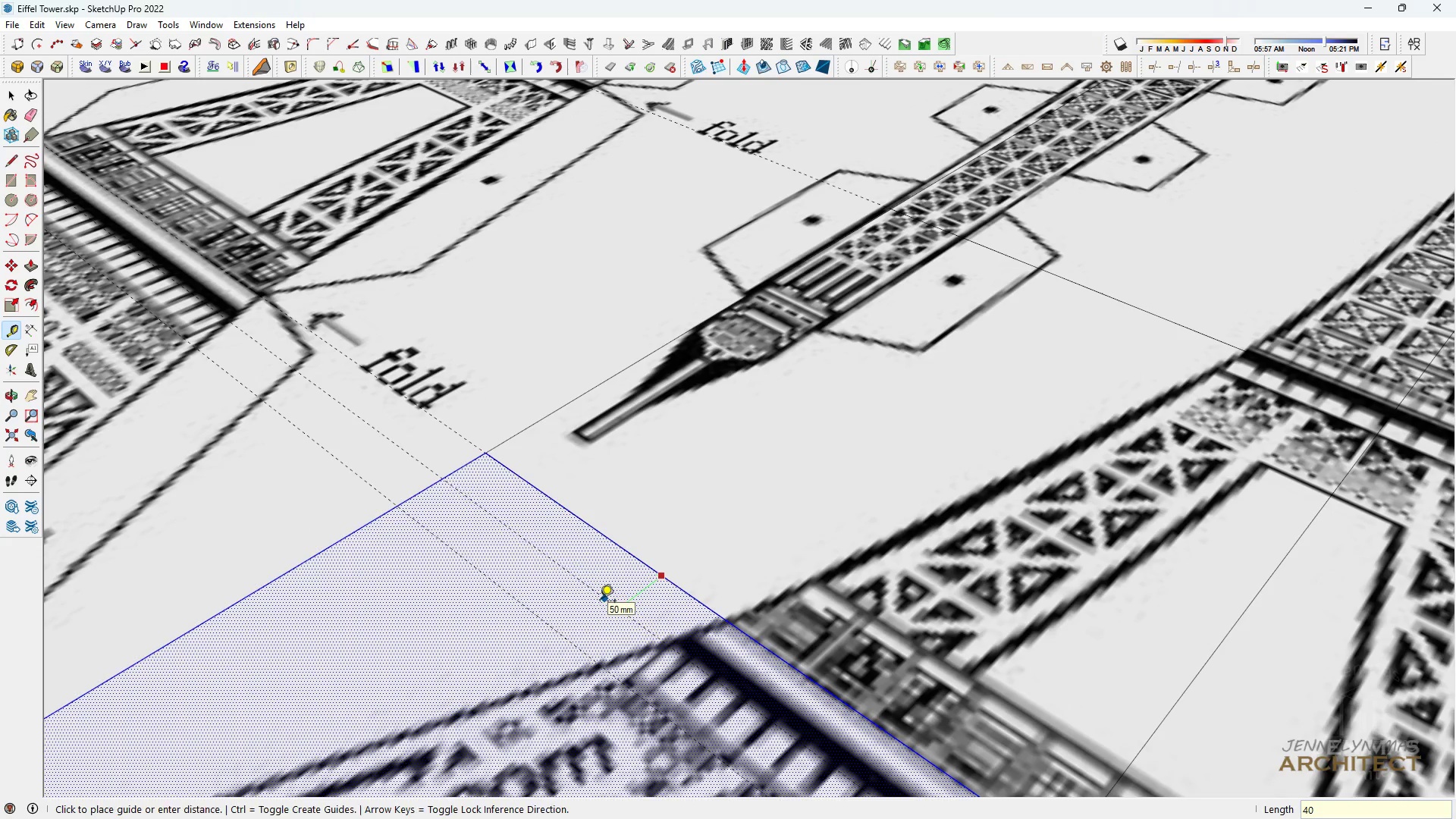 
key(Enter)
 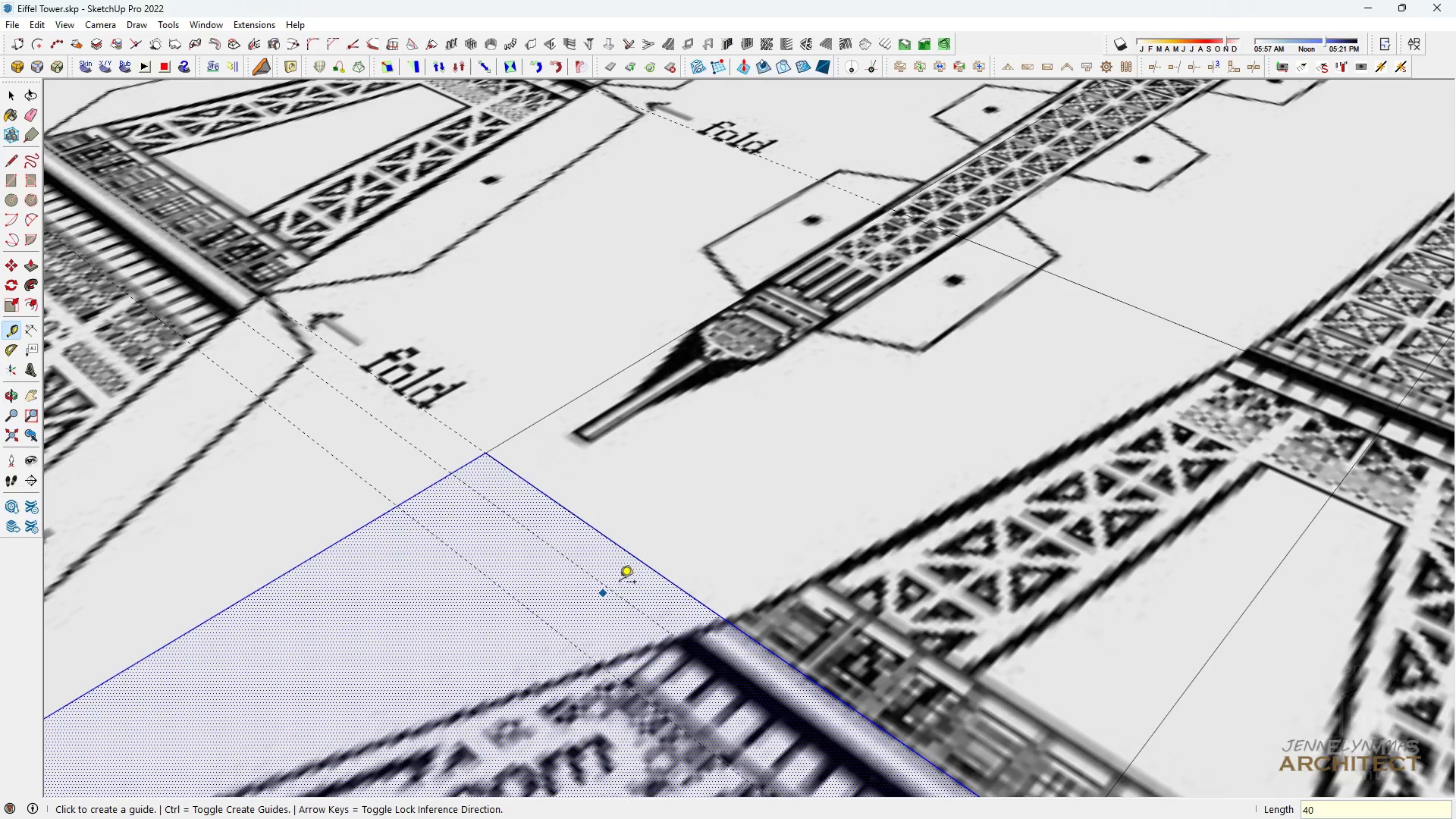 
scroll: coordinate [561, 541], scroll_direction: down, amount: 21.0
 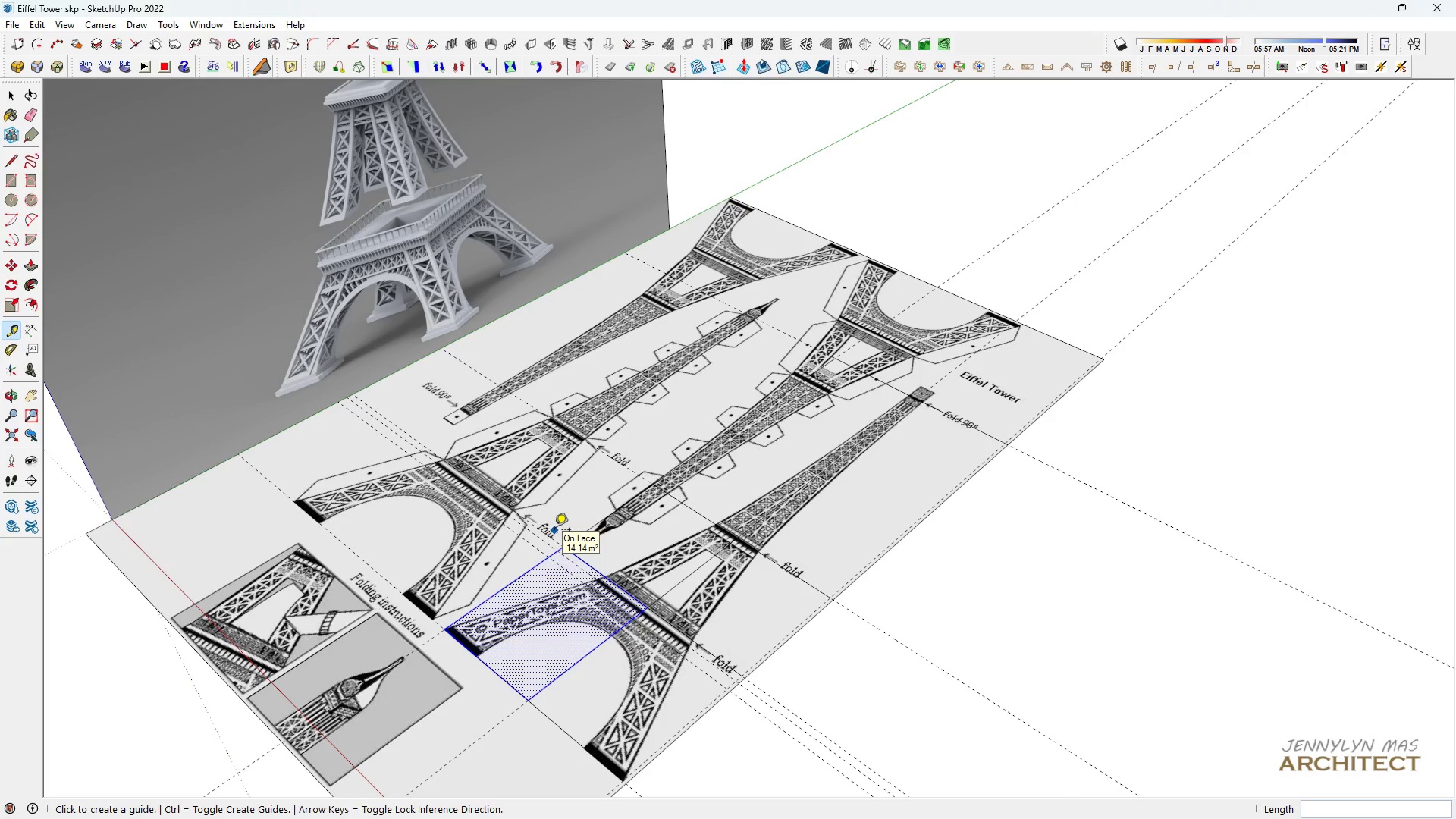 
scroll: coordinate [573, 579], scroll_direction: up, amount: 11.0
 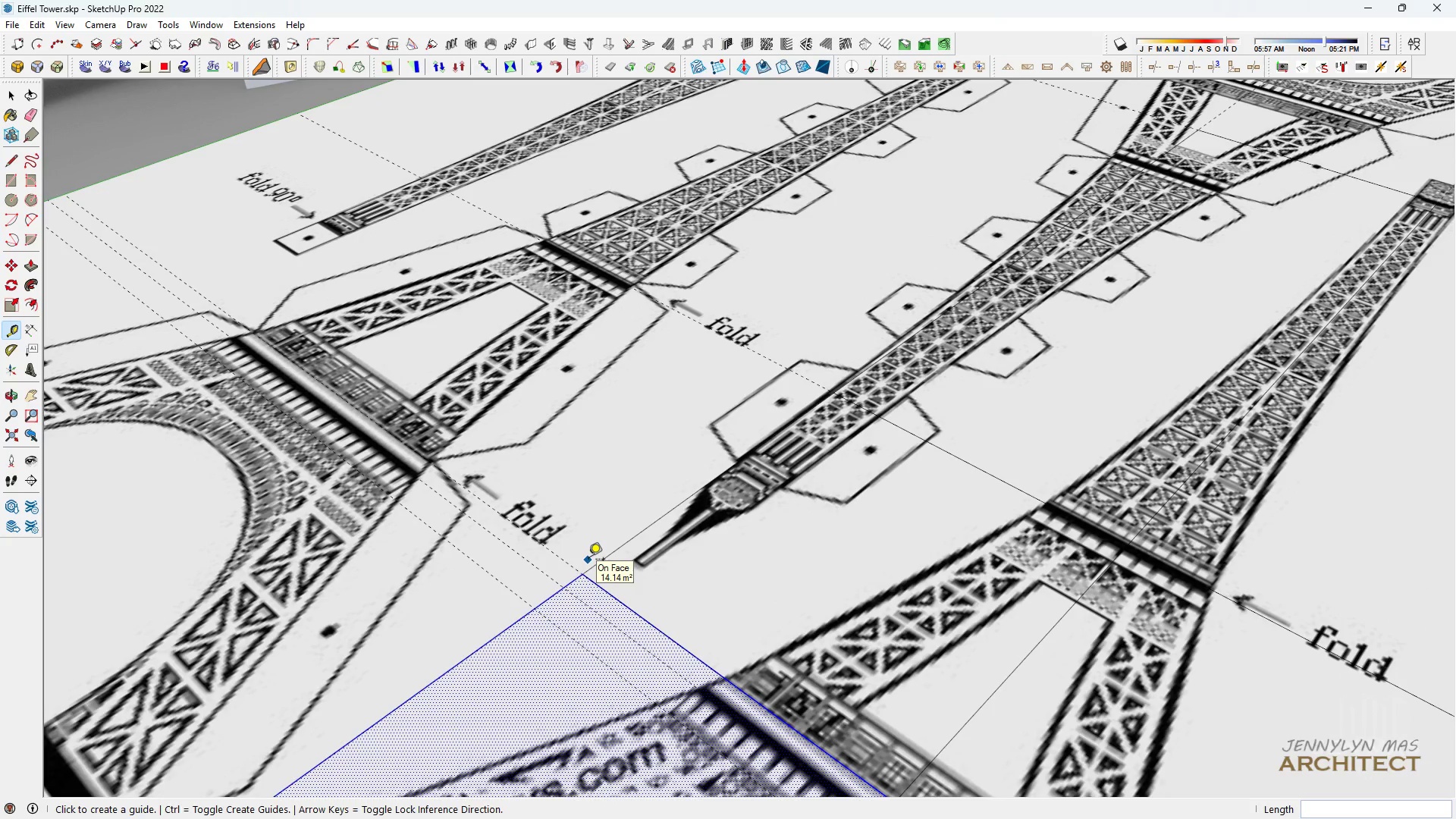 
scroll: coordinate [571, 542], scroll_direction: down, amount: 15.0
 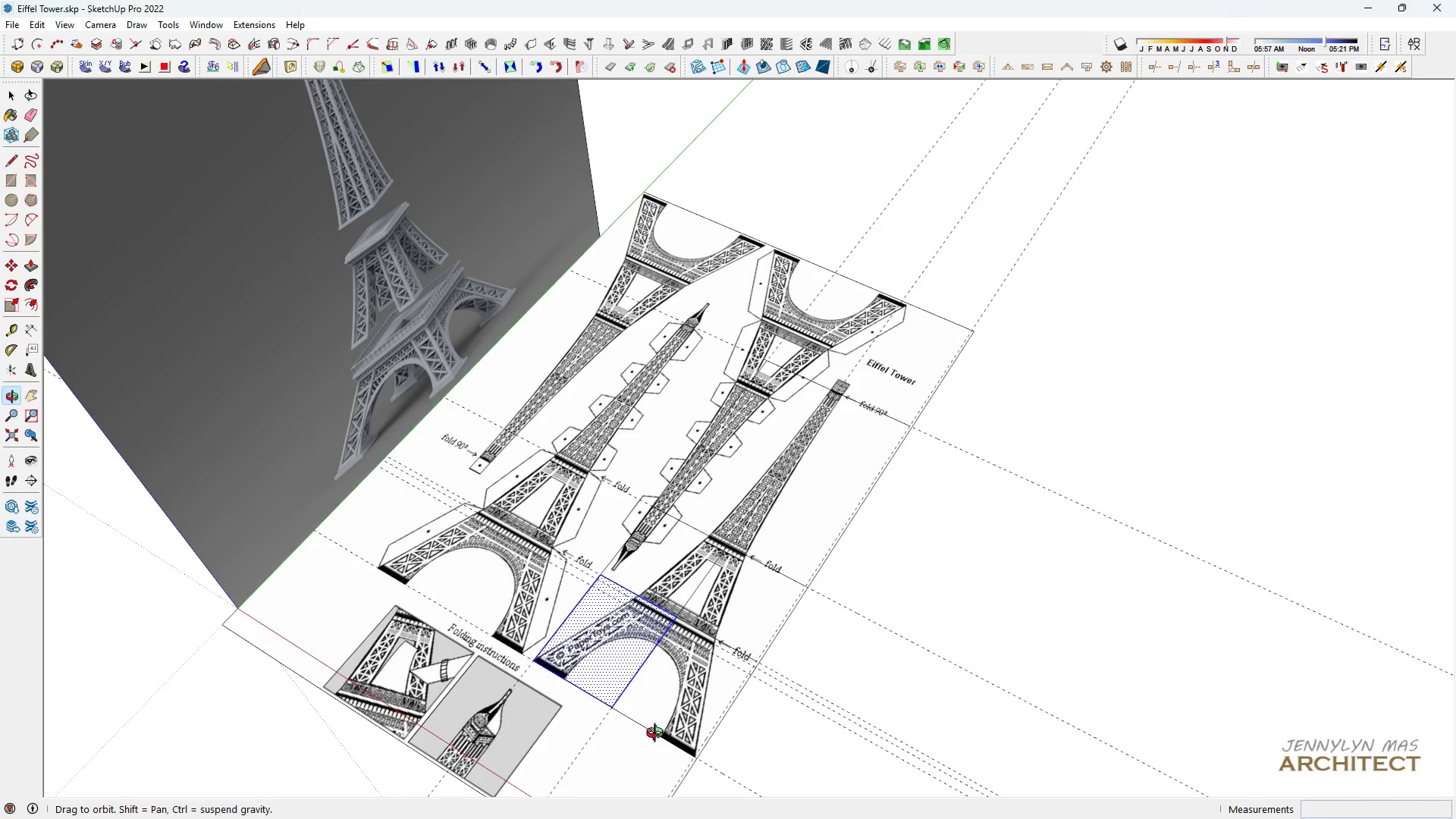 
scroll: coordinate [693, 688], scroll_direction: up, amount: 11.0
 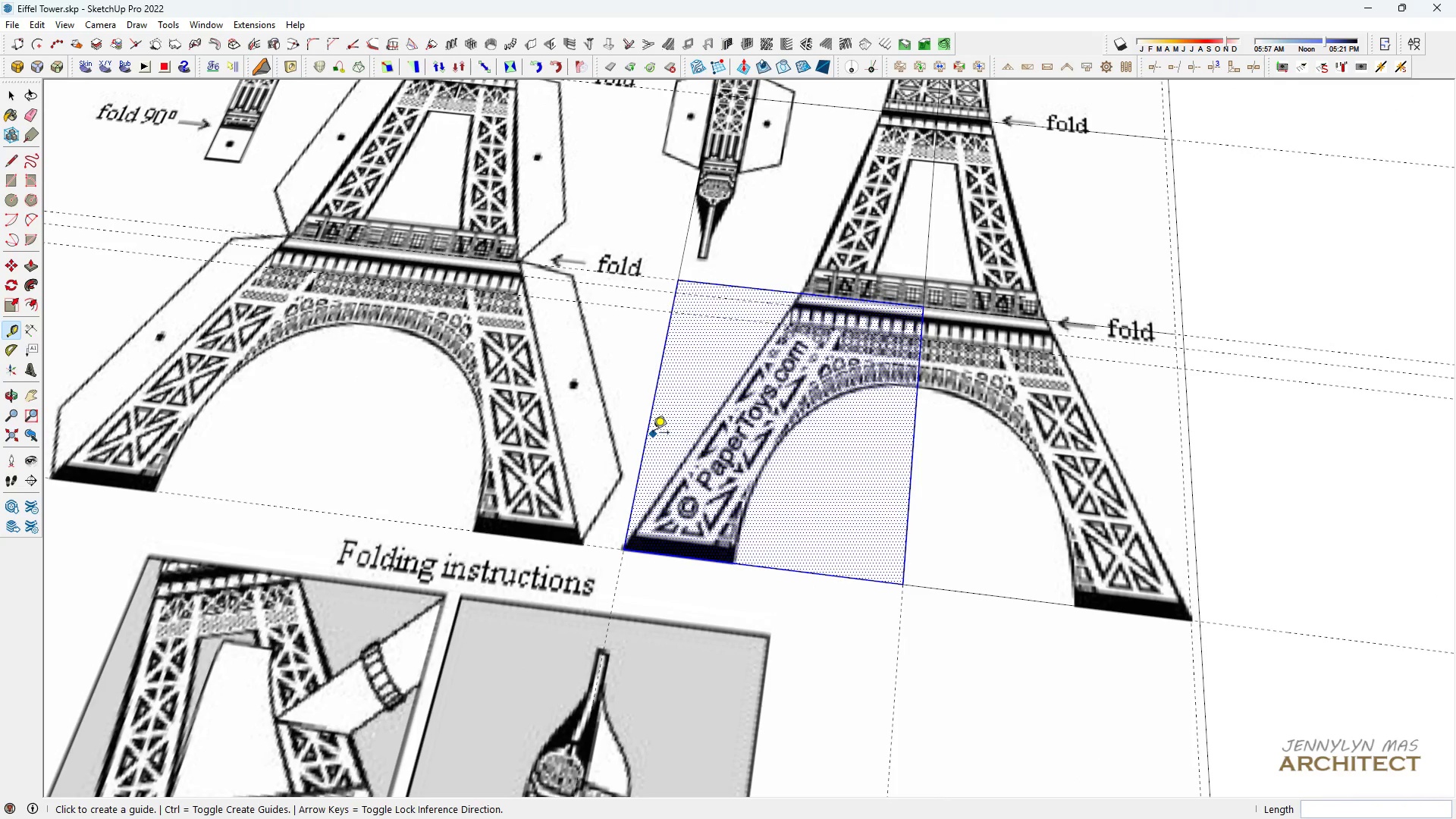 
left_click([651, 431])
 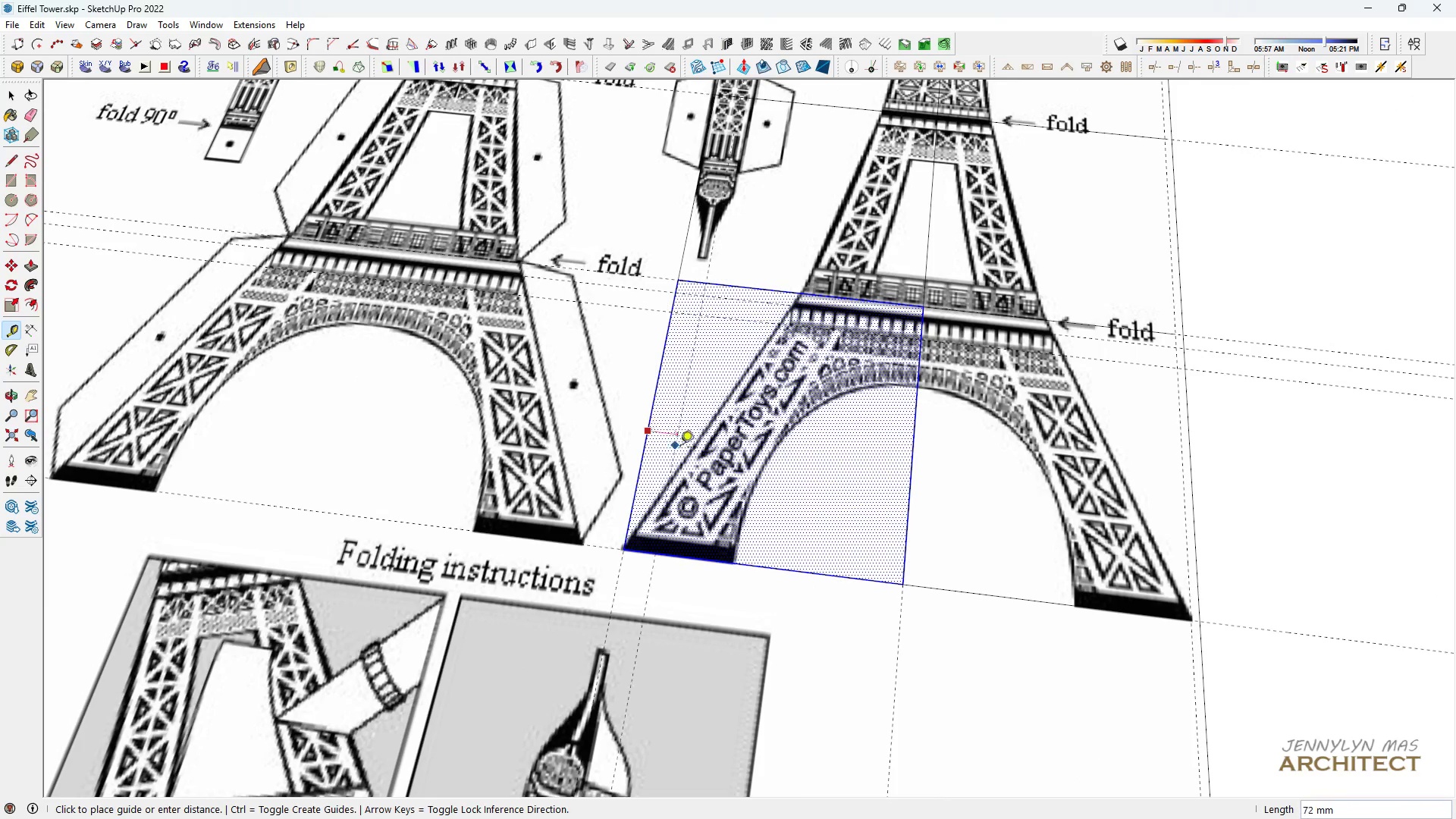 
scroll: coordinate [713, 462], scroll_direction: up, amount: 6.0
 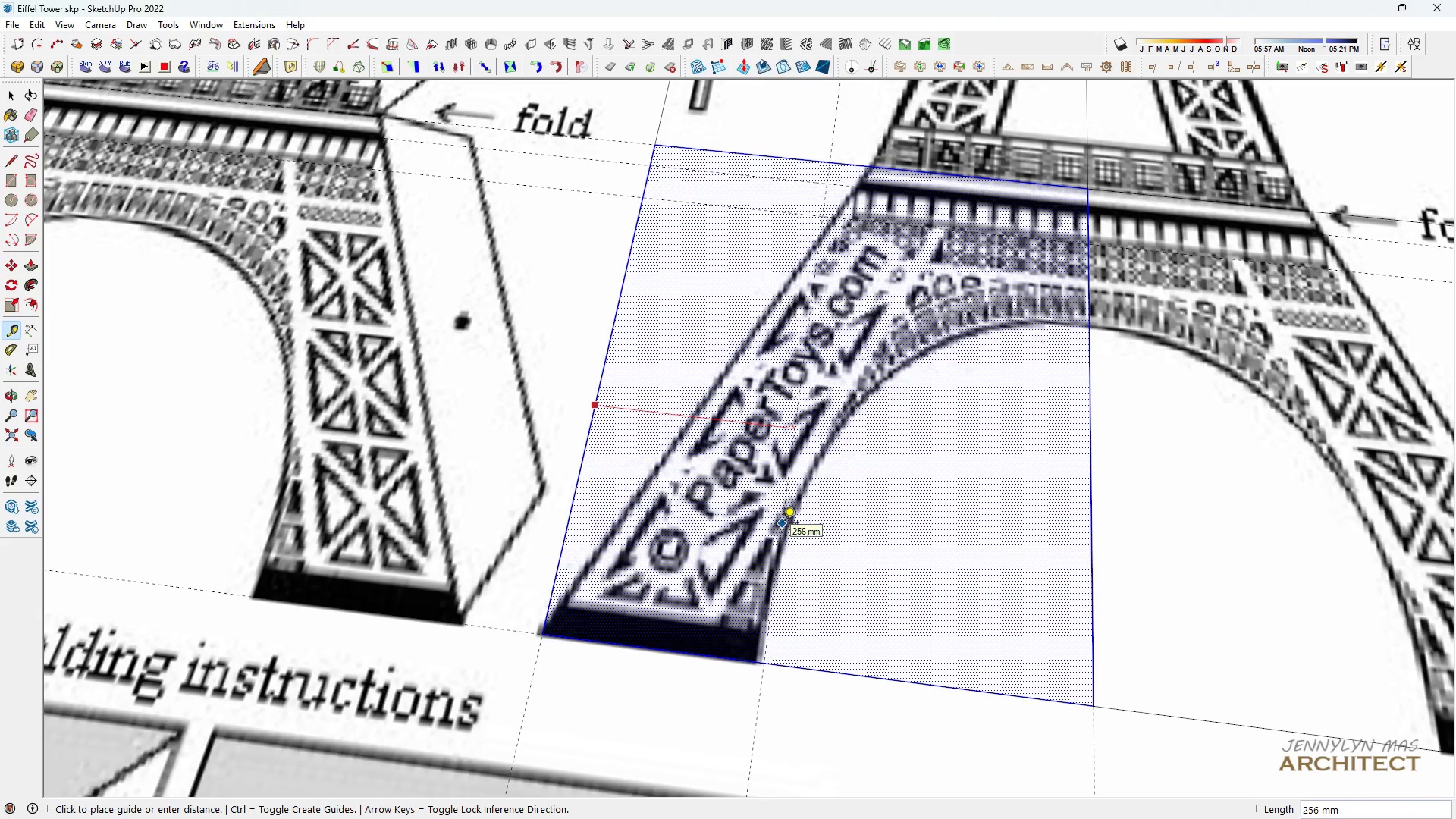 
type(250)
 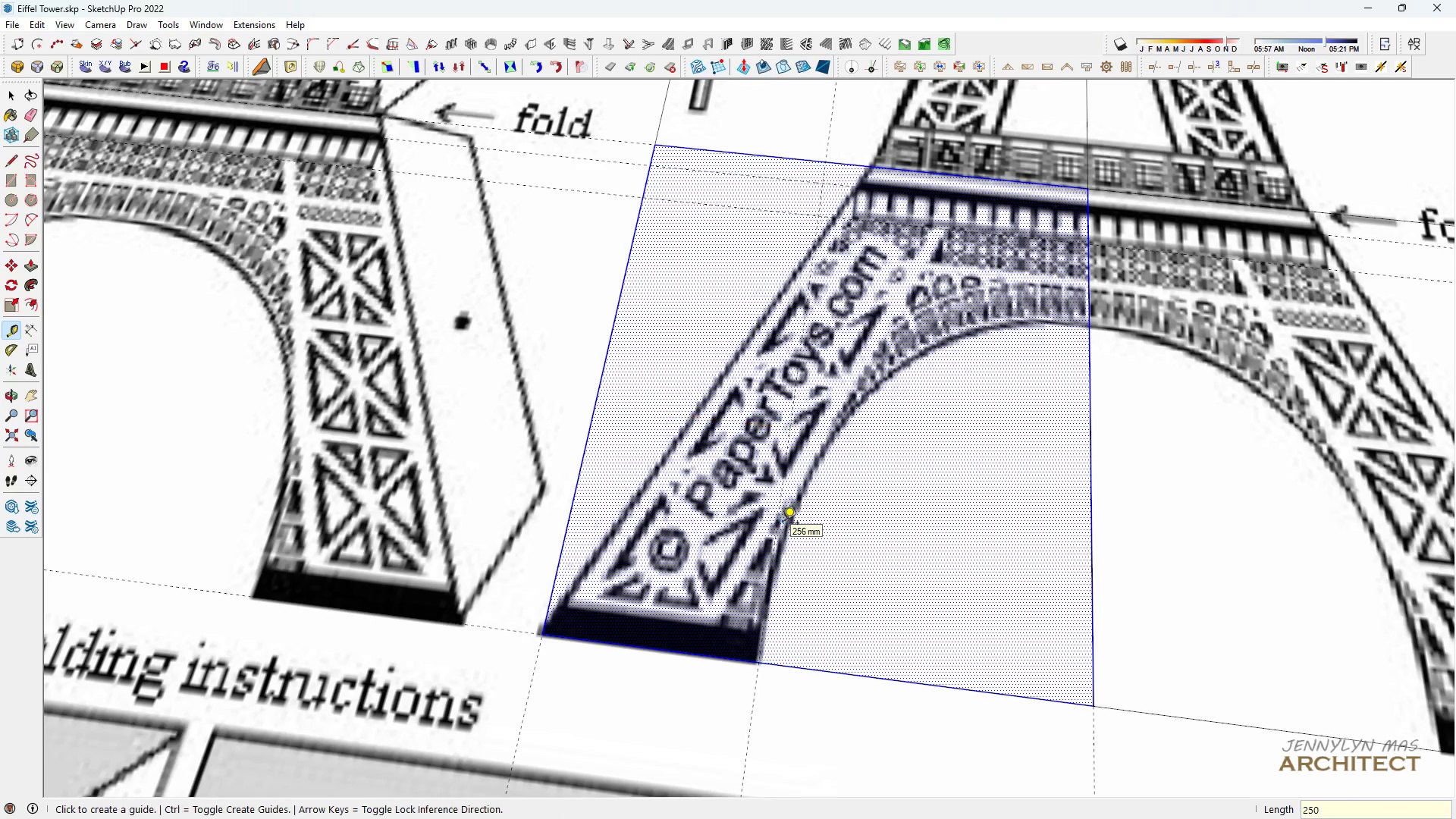 
key(Enter)
 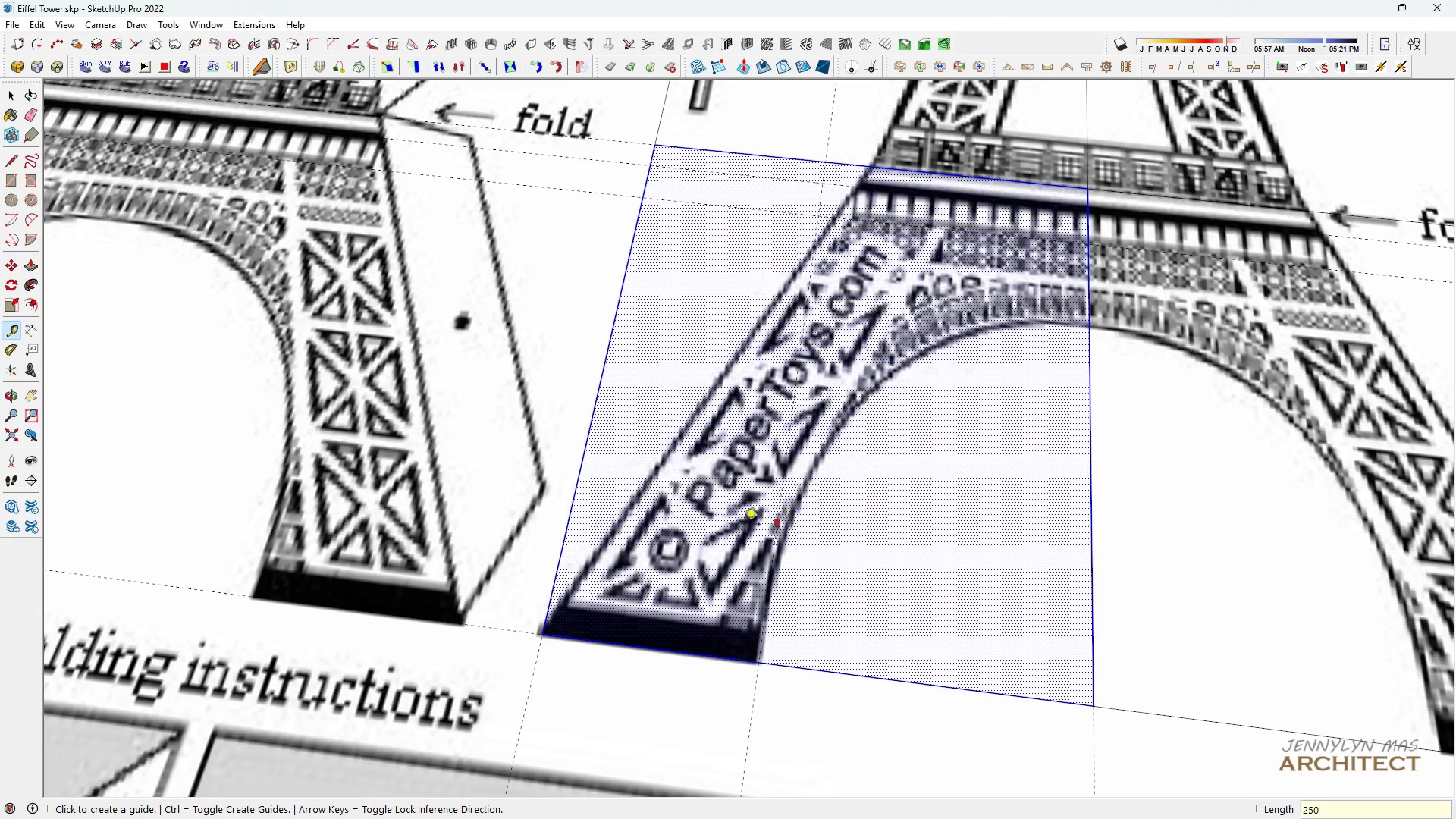 
scroll: coordinate [660, 529], scroll_direction: down, amount: 6.0
 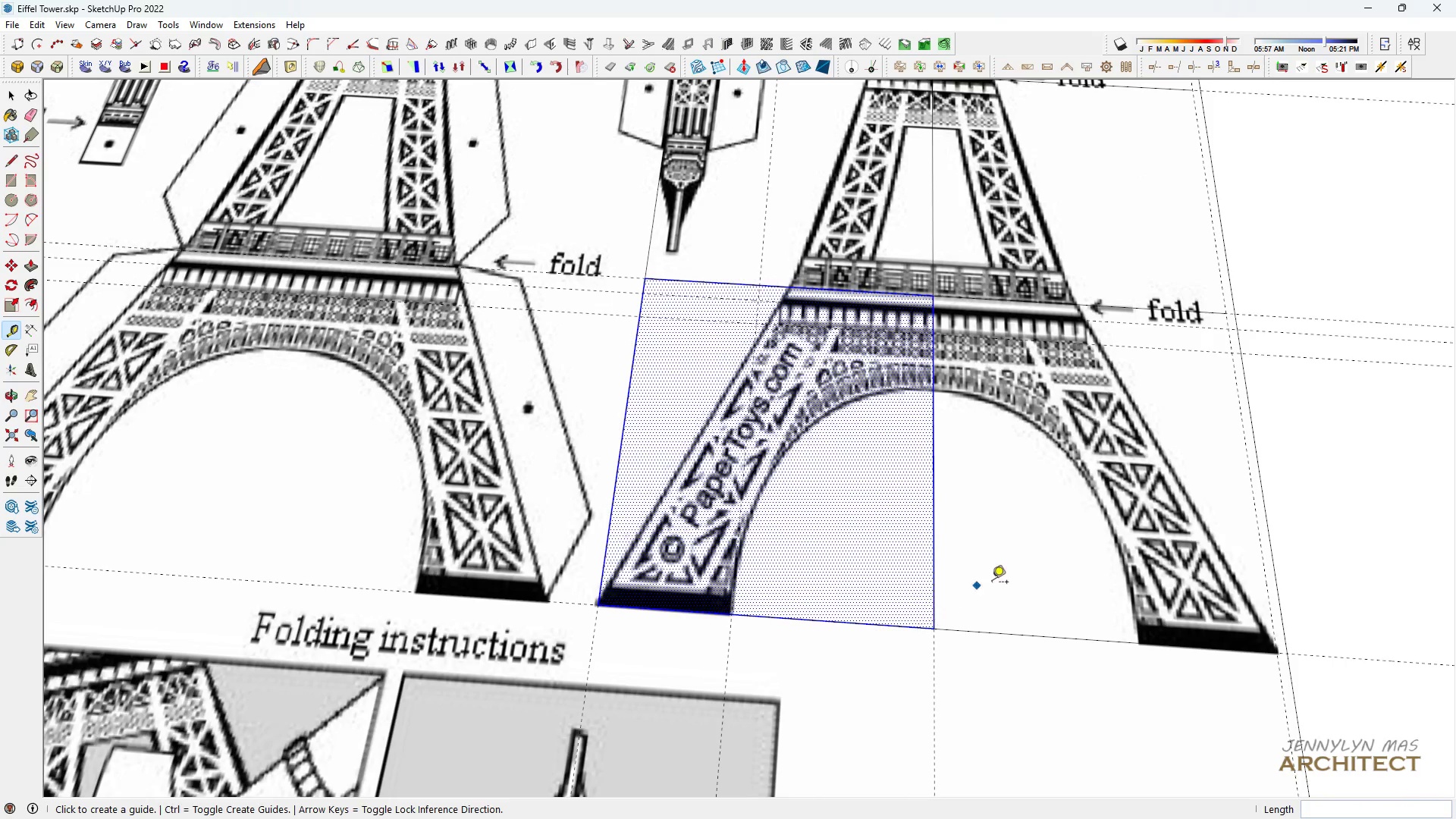 
left_click([1033, 633])
 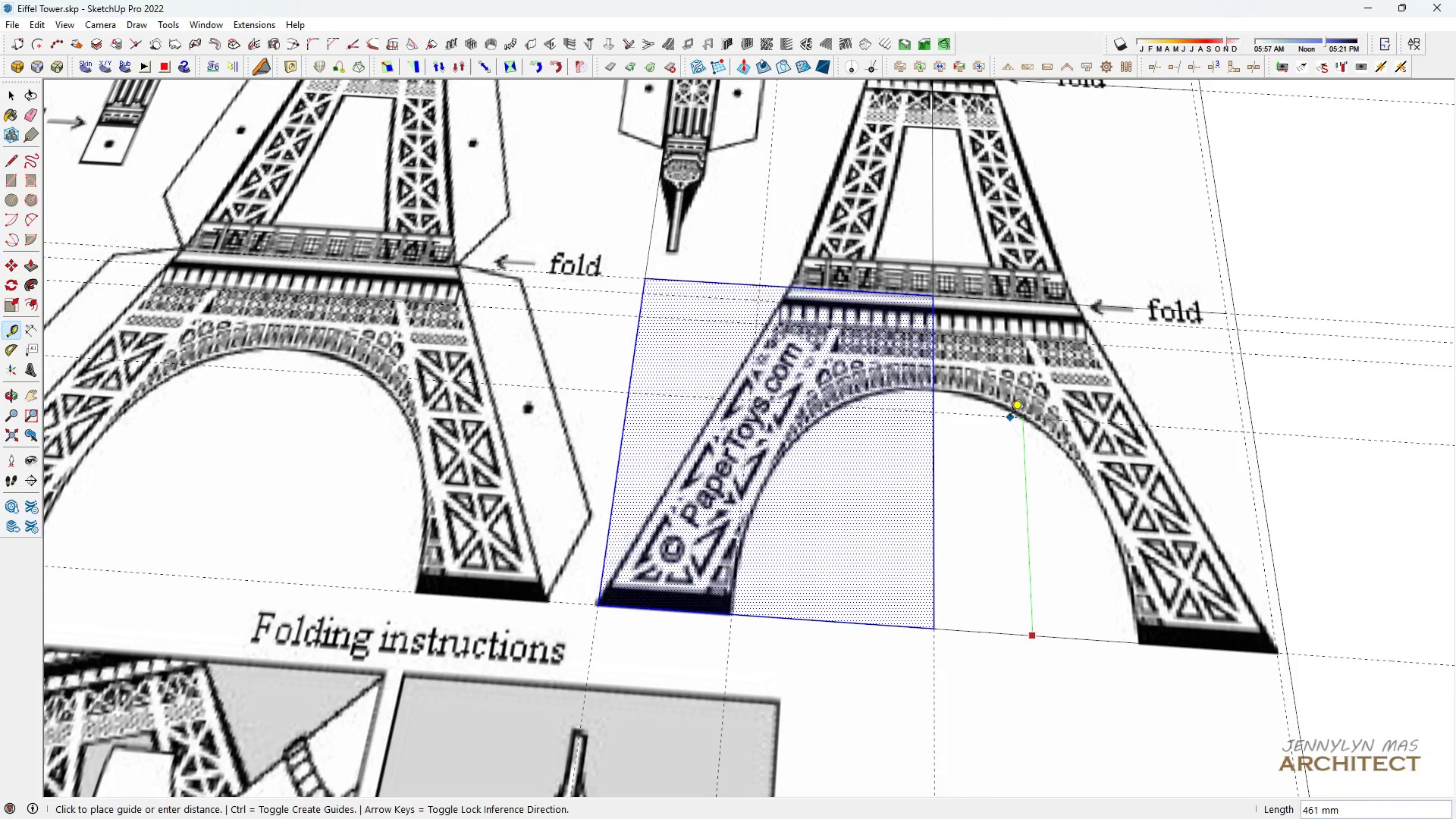 
scroll: coordinate [1007, 408], scroll_direction: up, amount: 5.0
 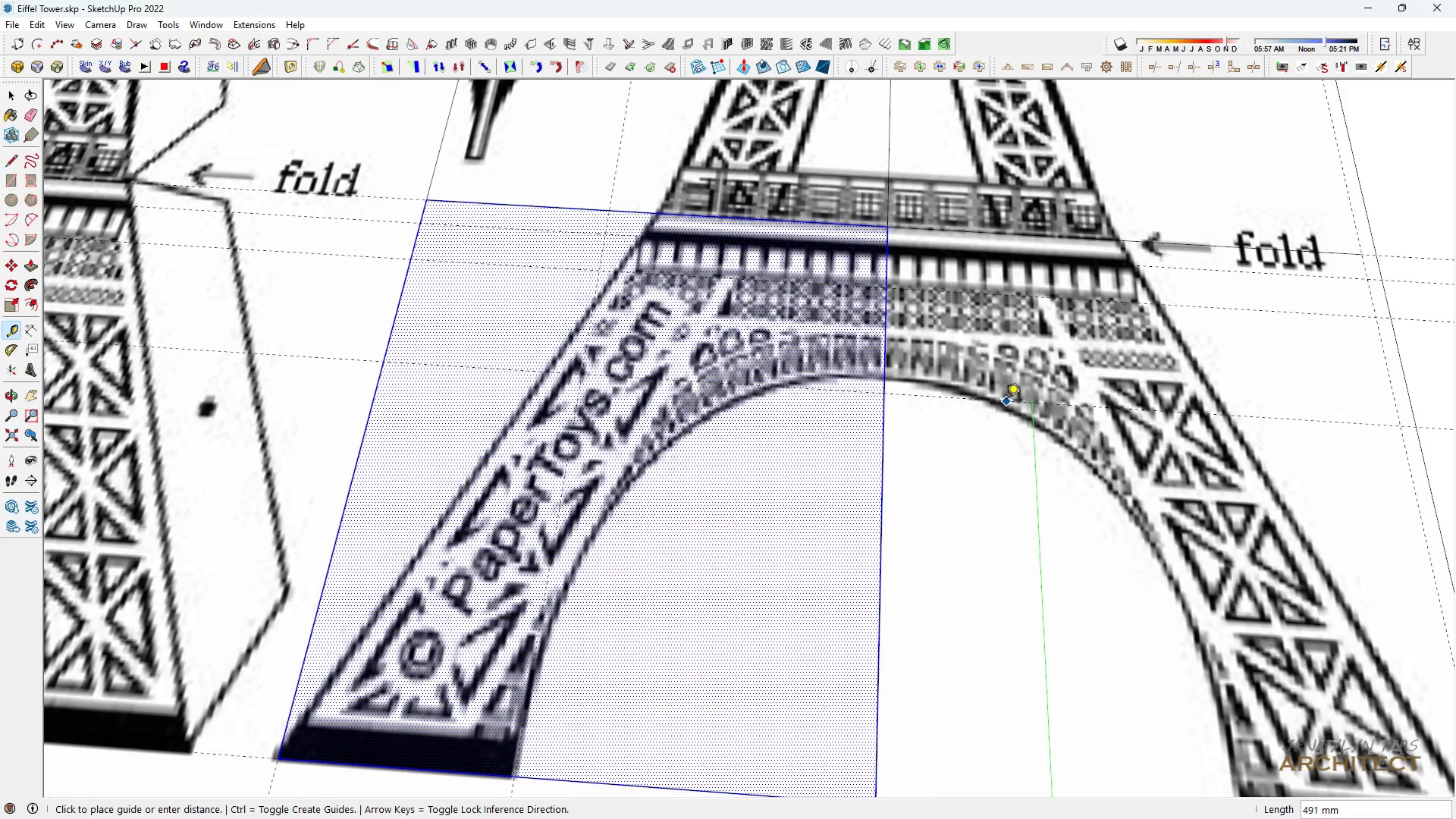 
key(Space)
 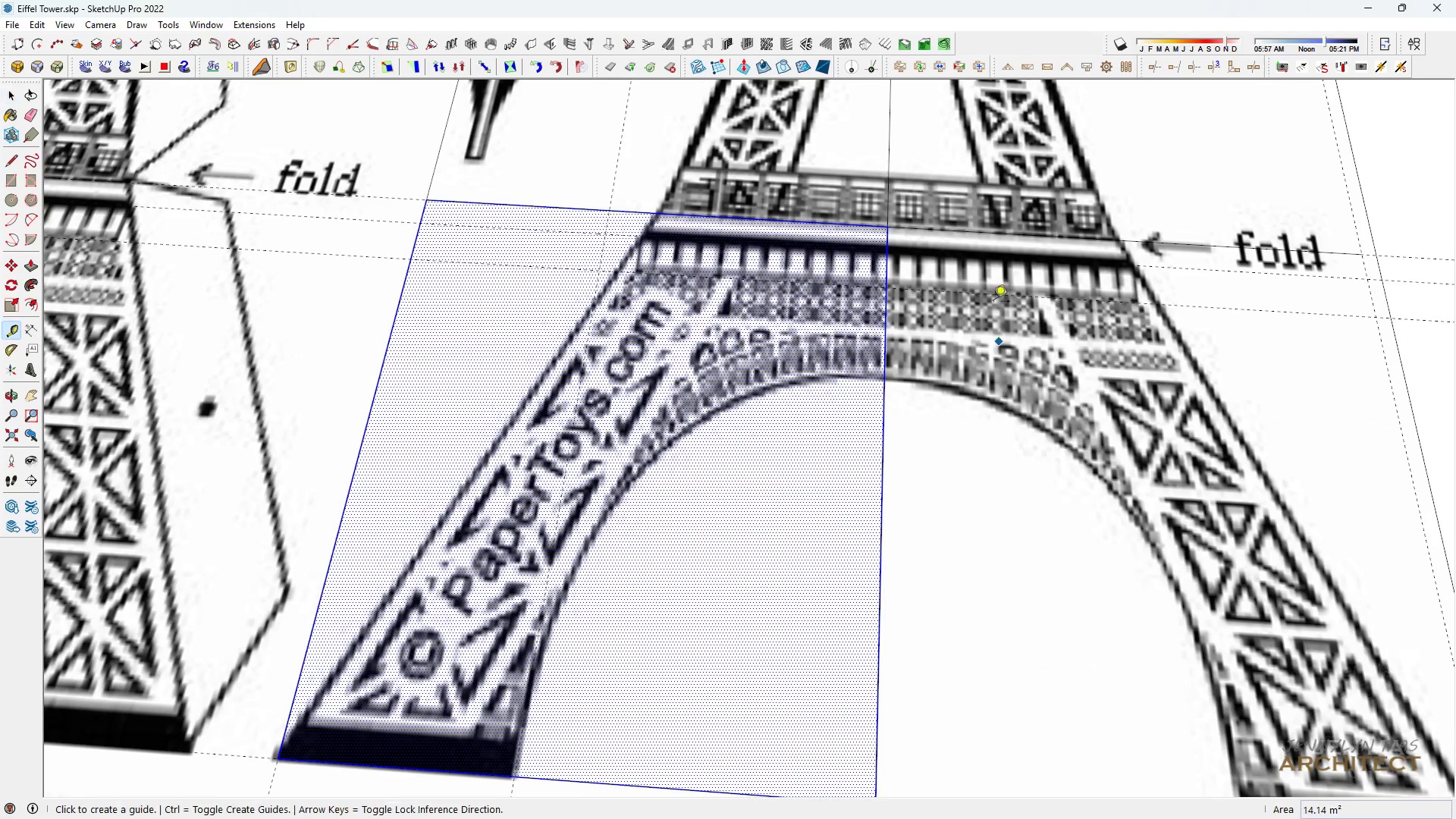 
key(T)
 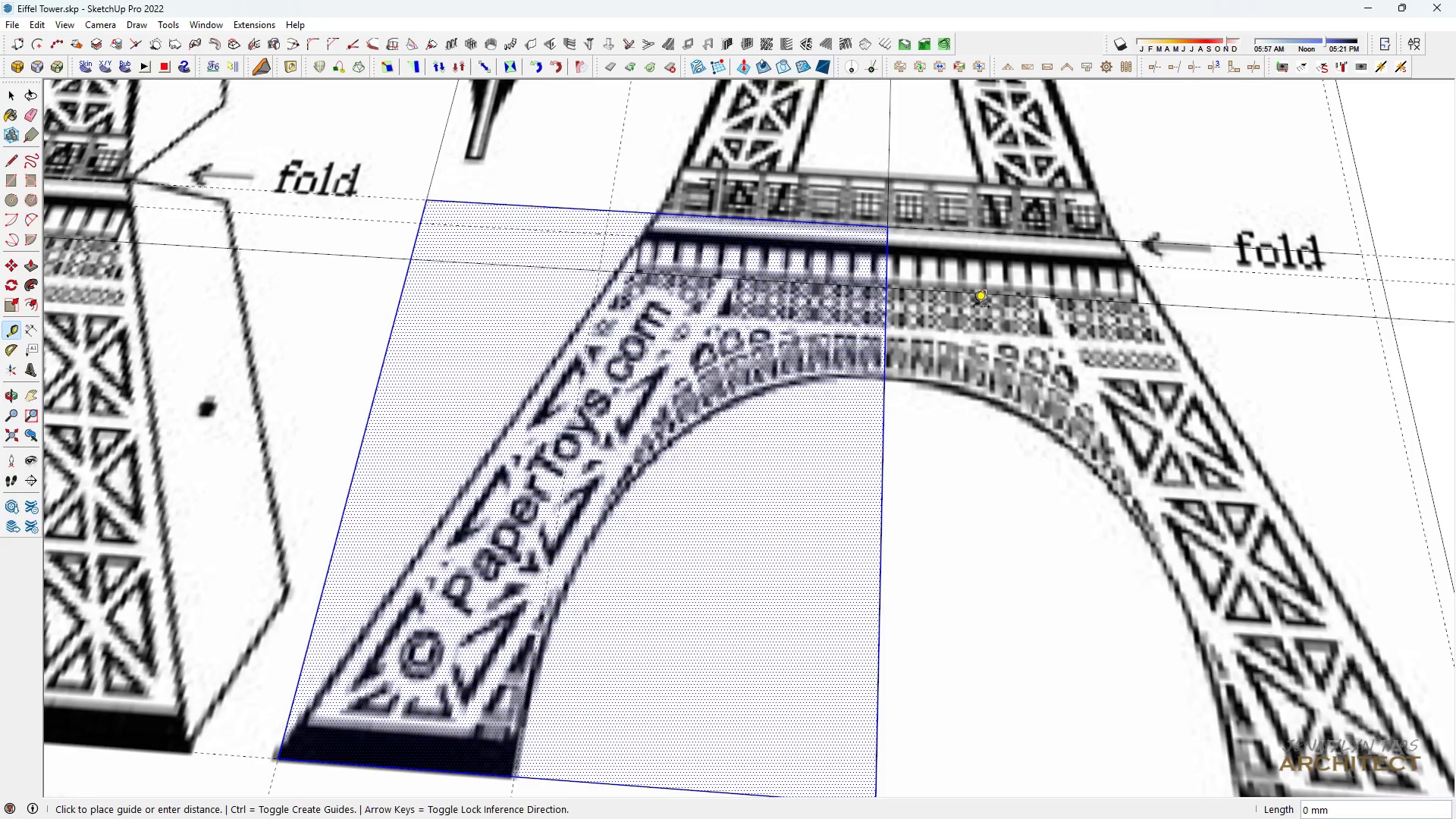 
scroll: coordinate [932, 376], scroll_direction: up, amount: 3.0
 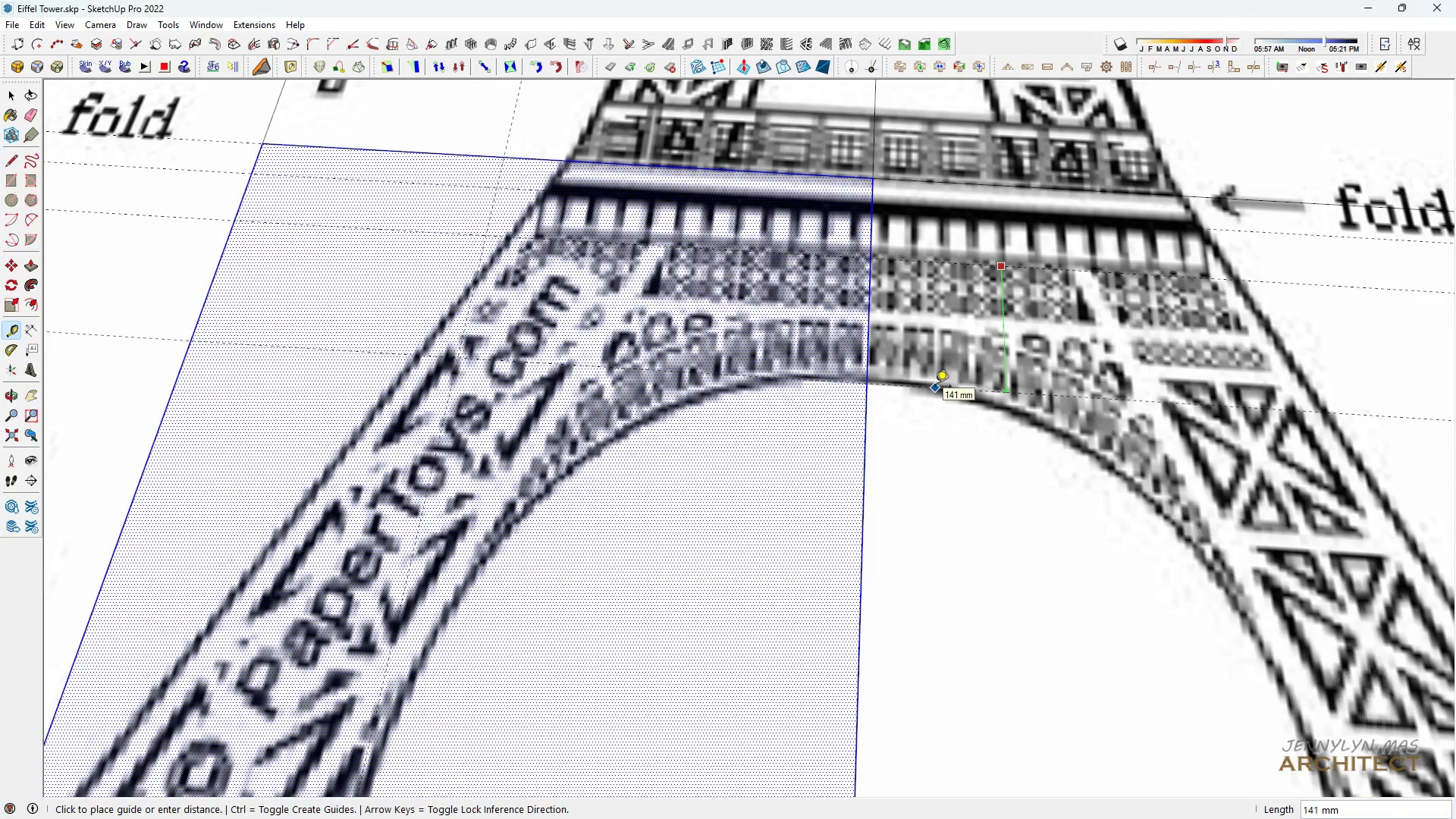 
type(140)
 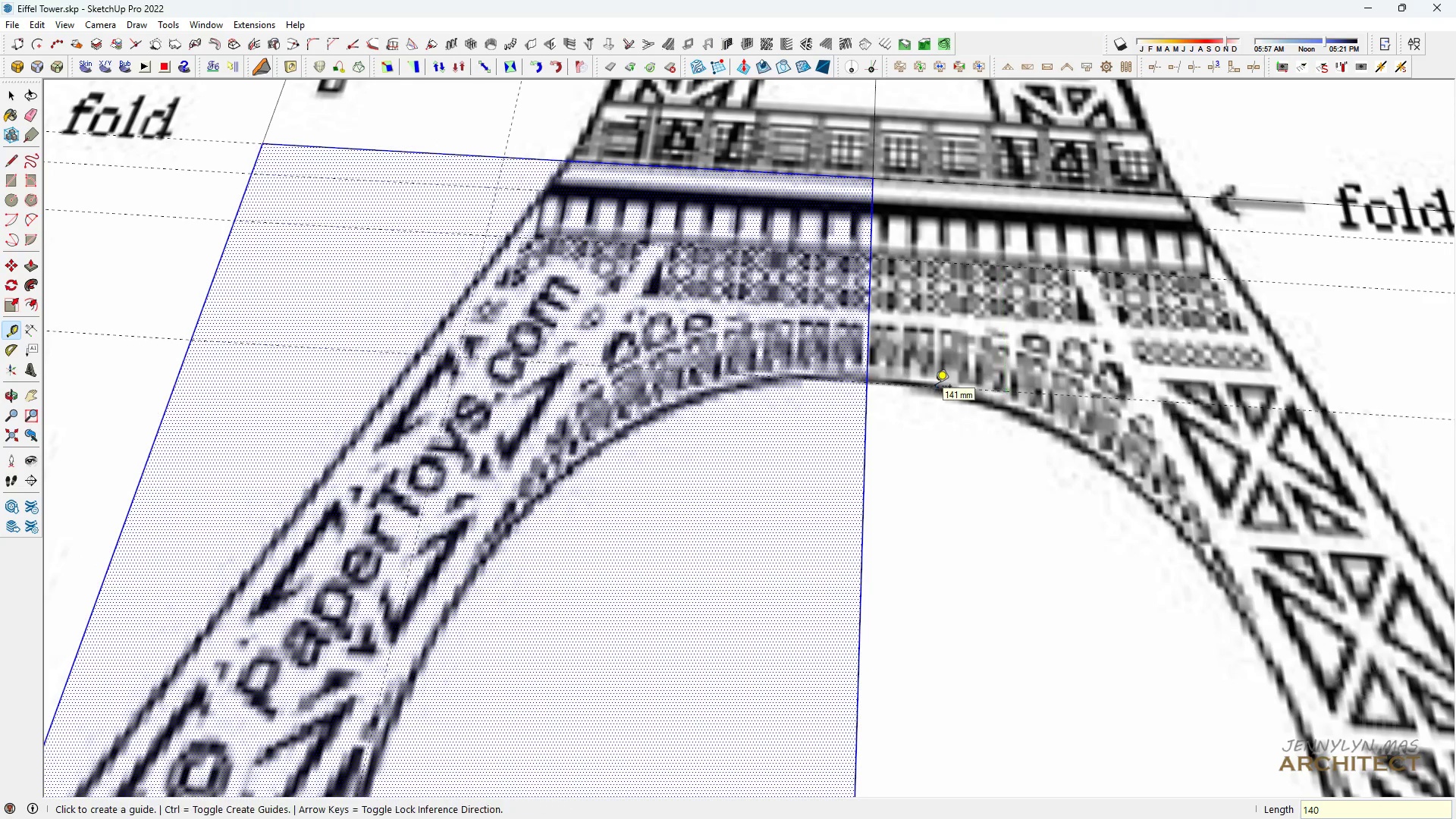 
key(Enter)
 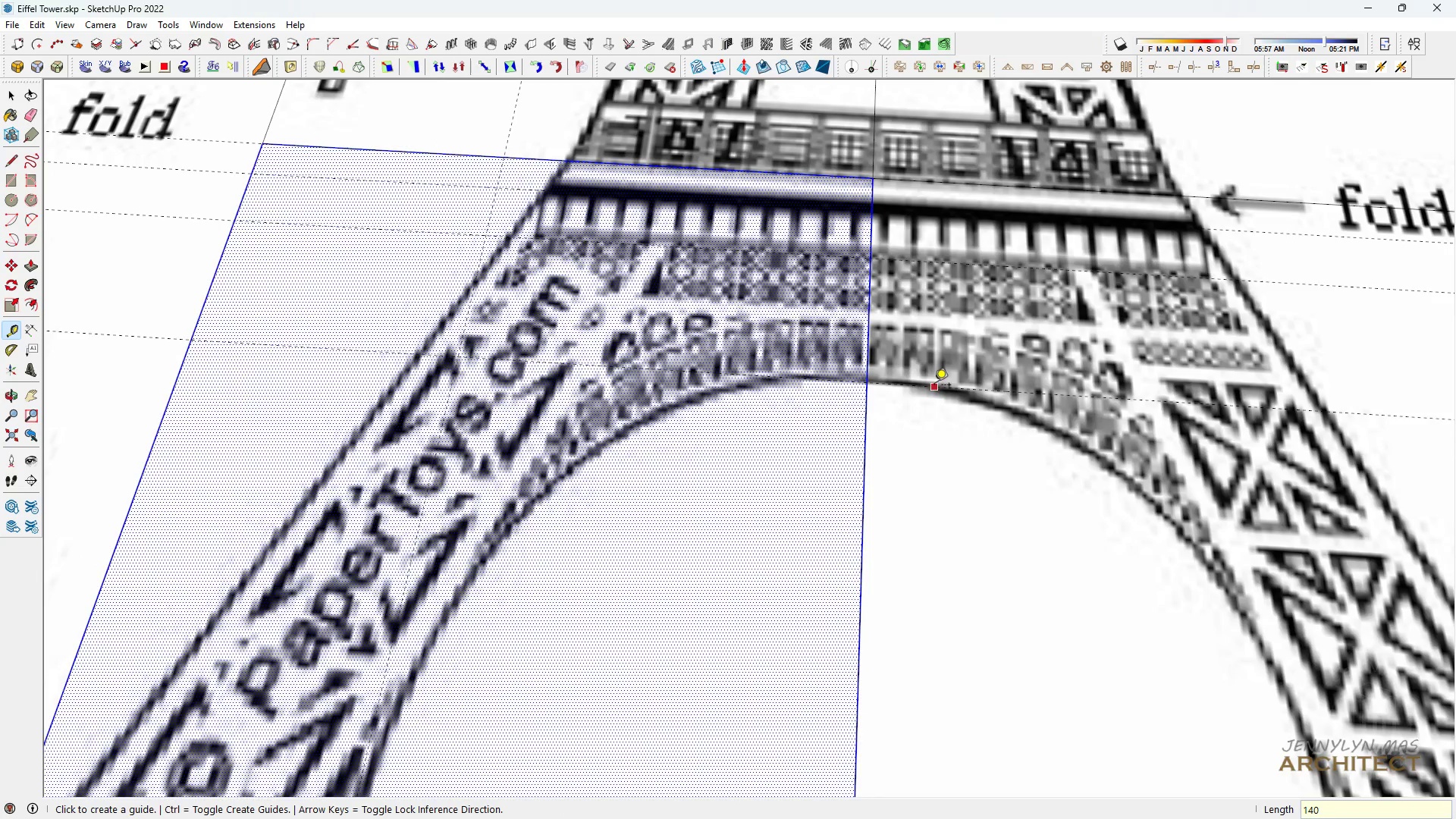 
scroll: coordinate [743, 288], scroll_direction: down, amount: 7.0
 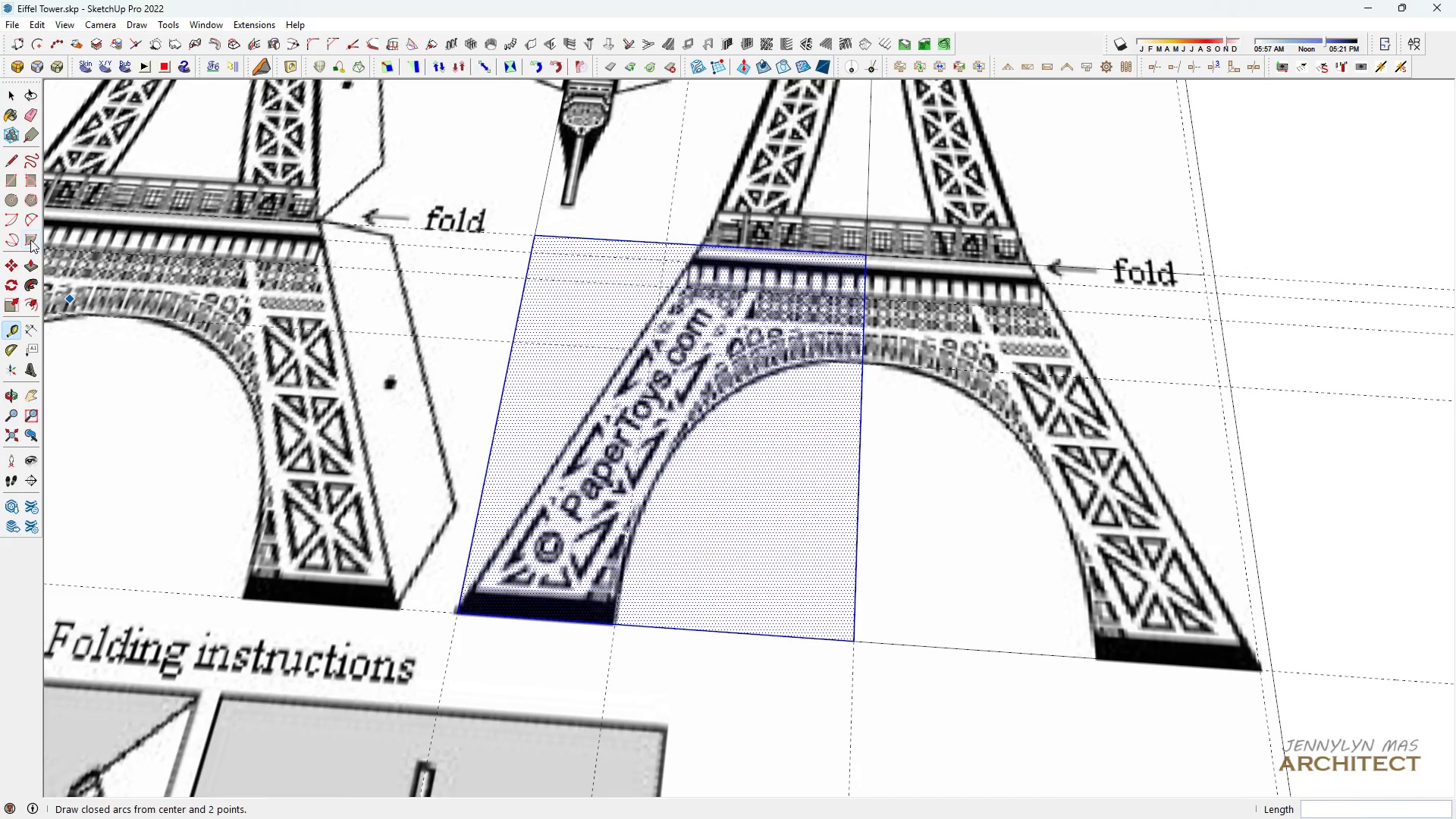 
left_click([27, 218])
 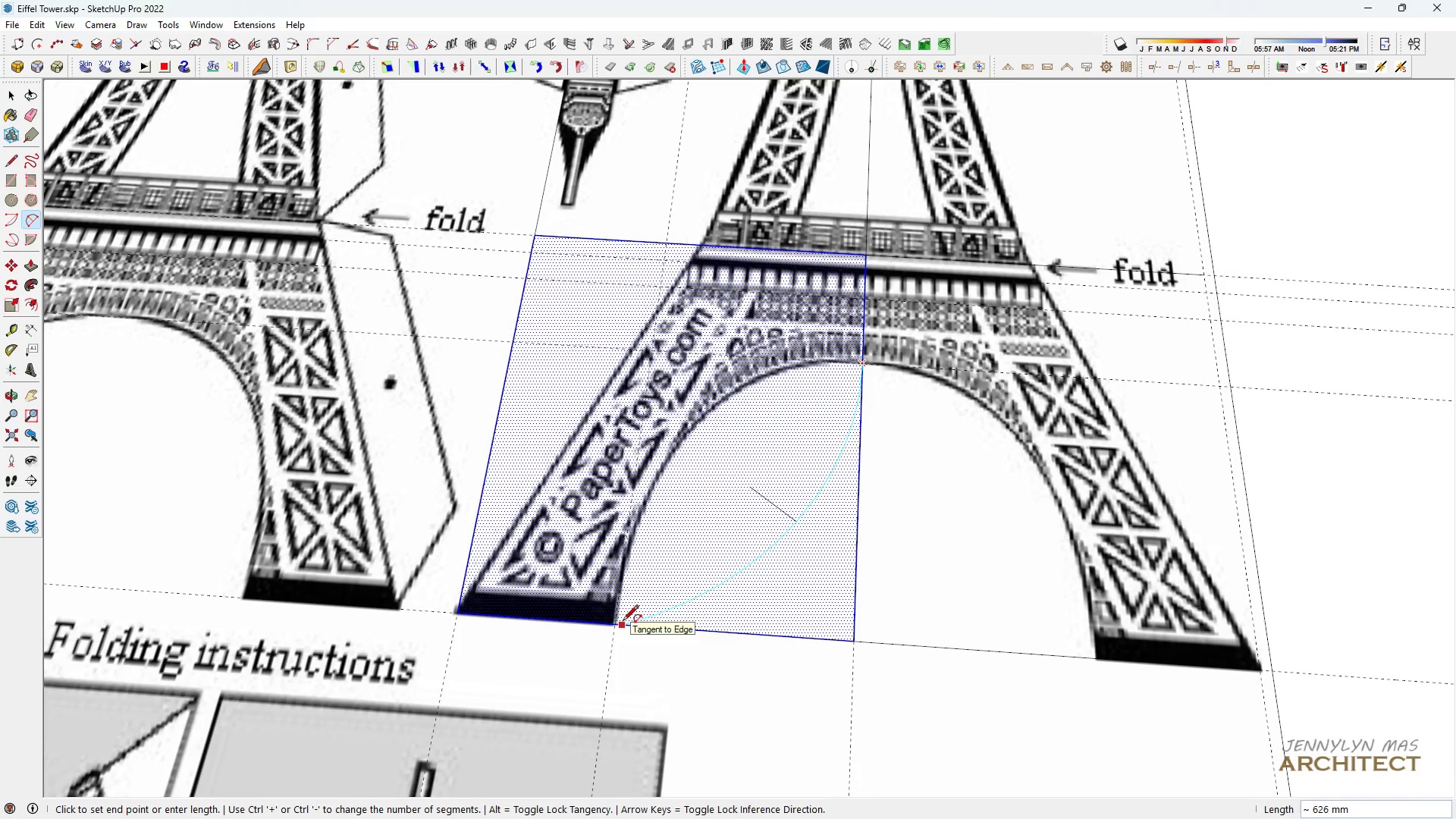 
left_click([614, 625])
 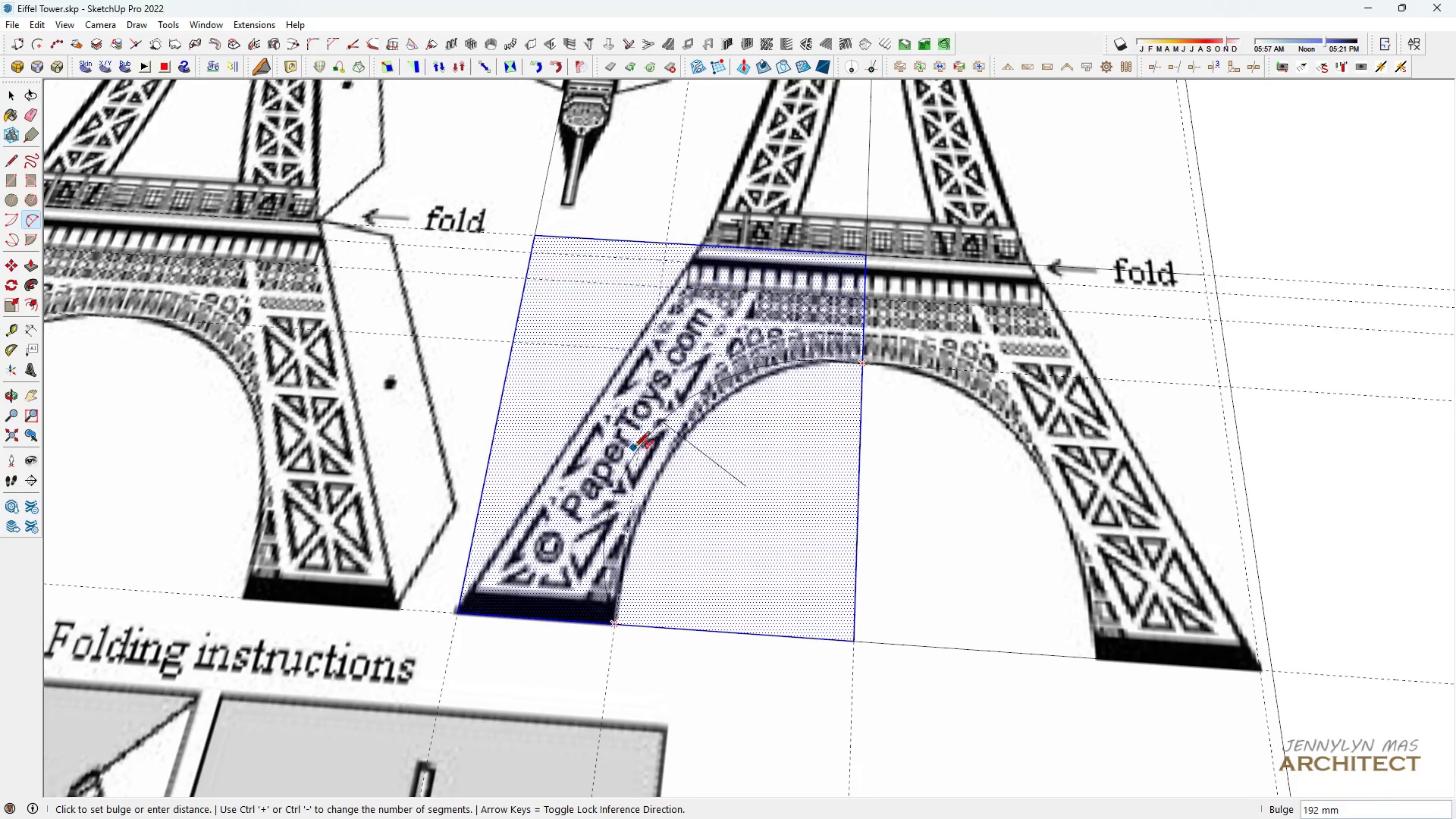 
scroll: coordinate [646, 448], scroll_direction: up, amount: 10.0
 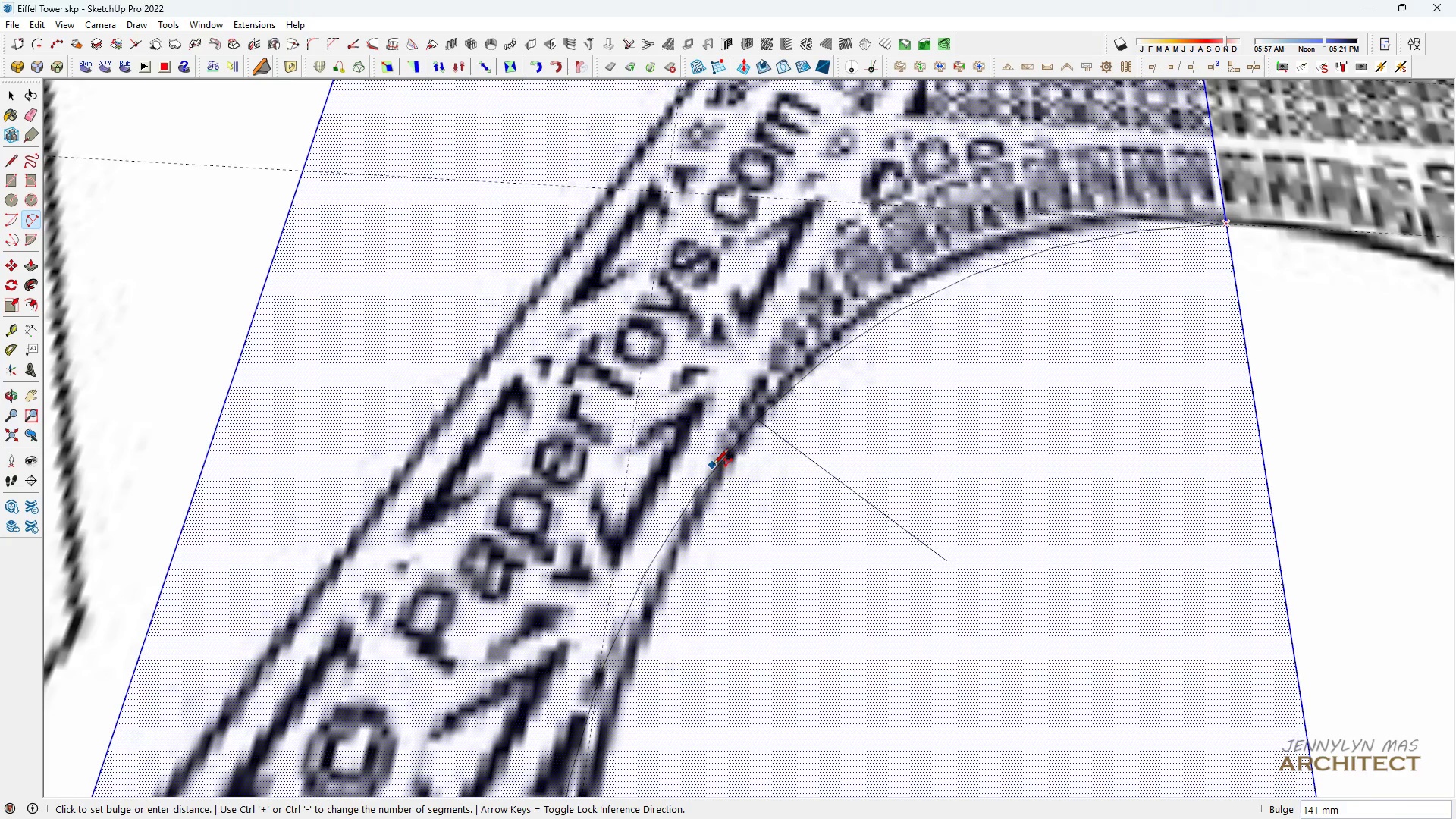 
scroll: coordinate [713, 470], scroll_direction: down, amount: 10.0
 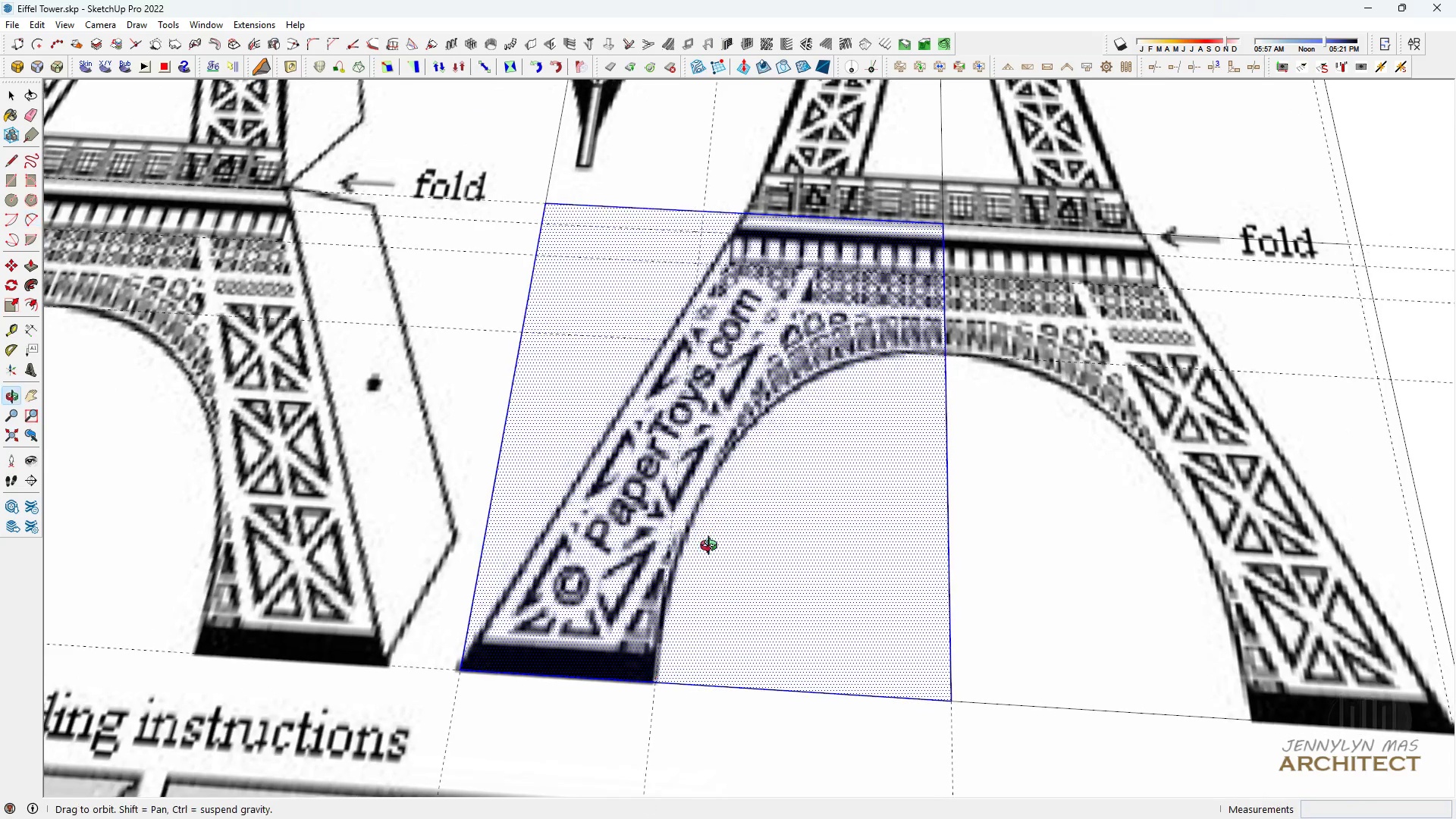 
key(Escape)
 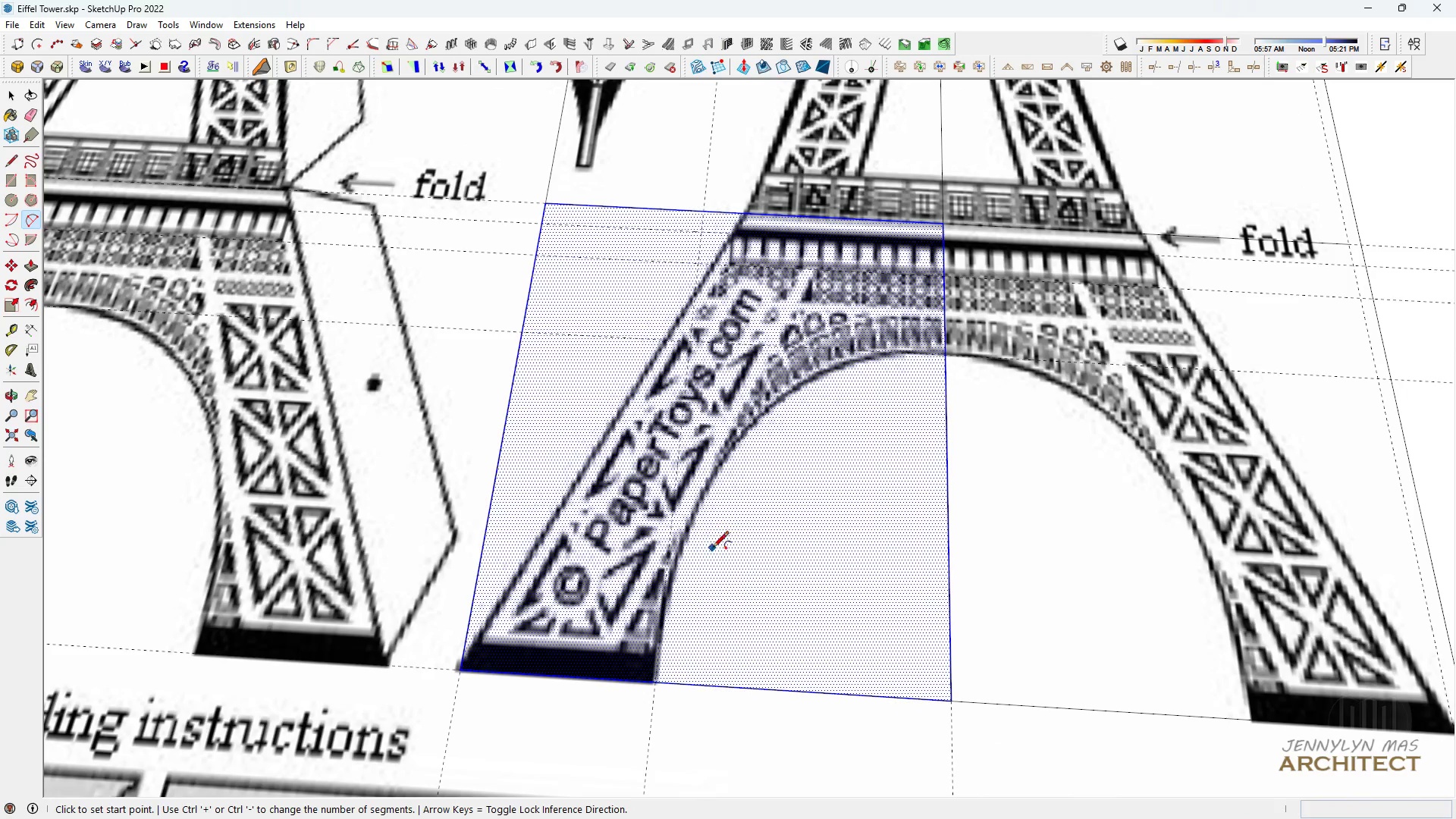 
key(Escape)
 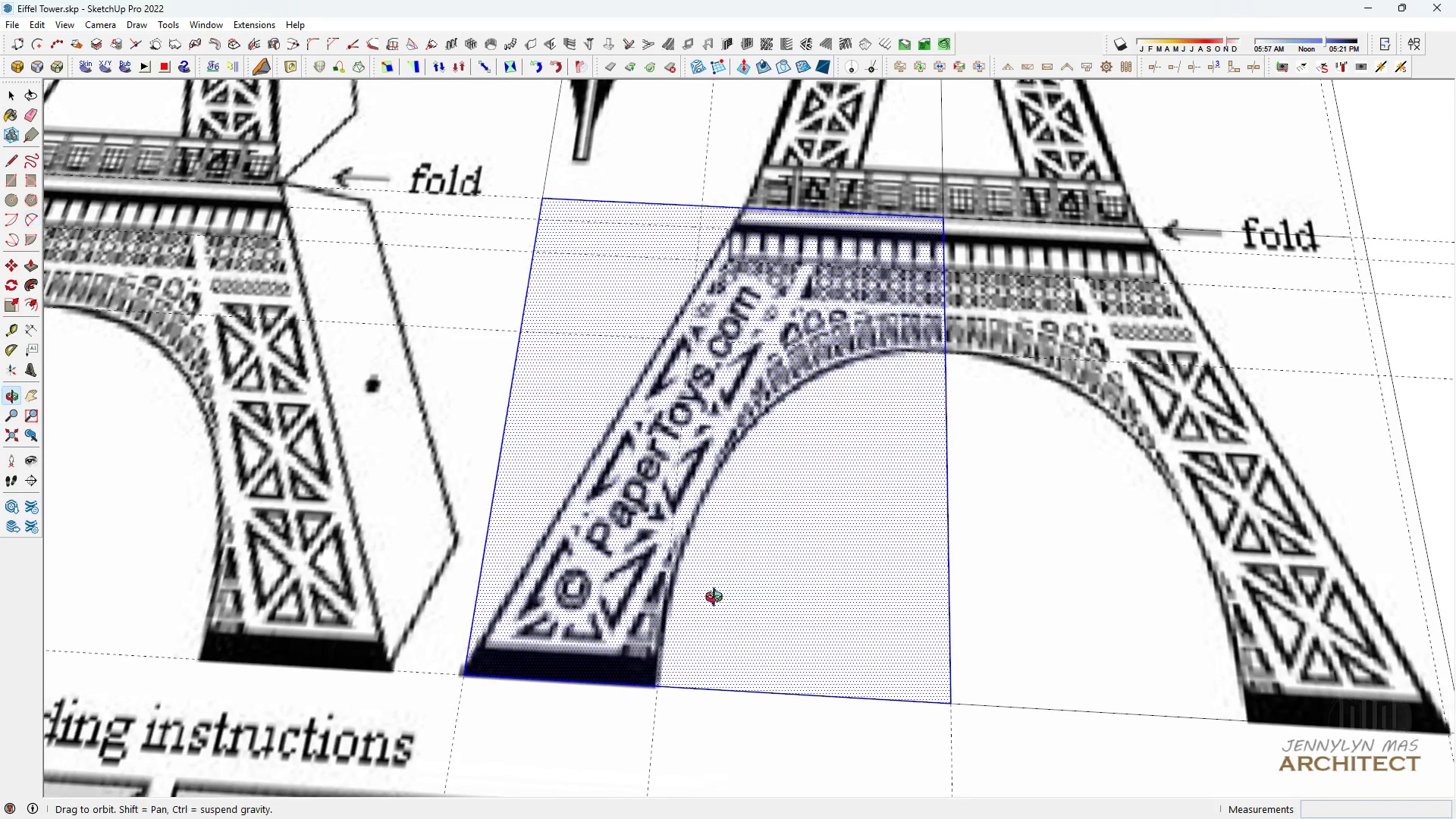 
key(Space)
 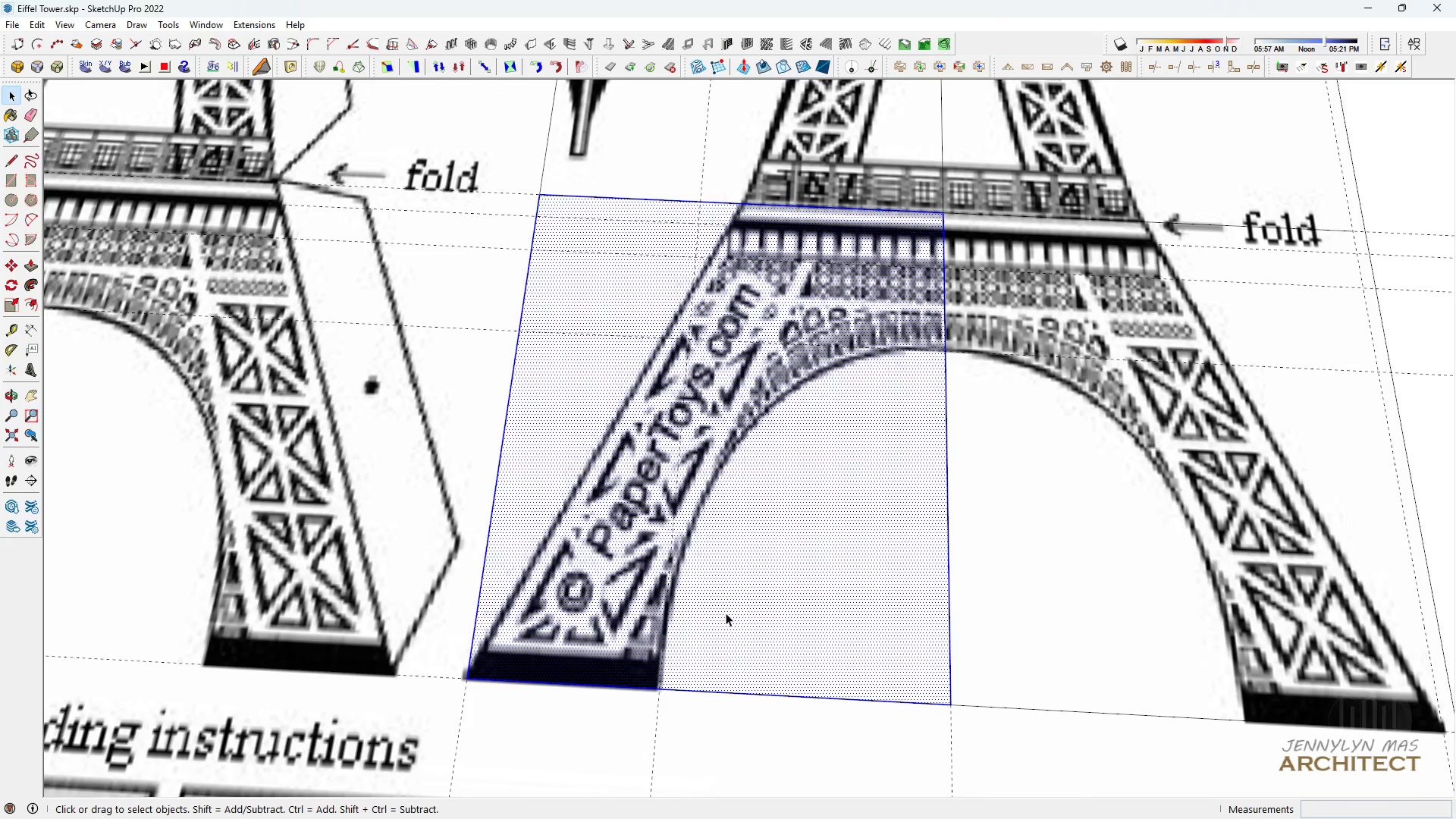 
key(T)
 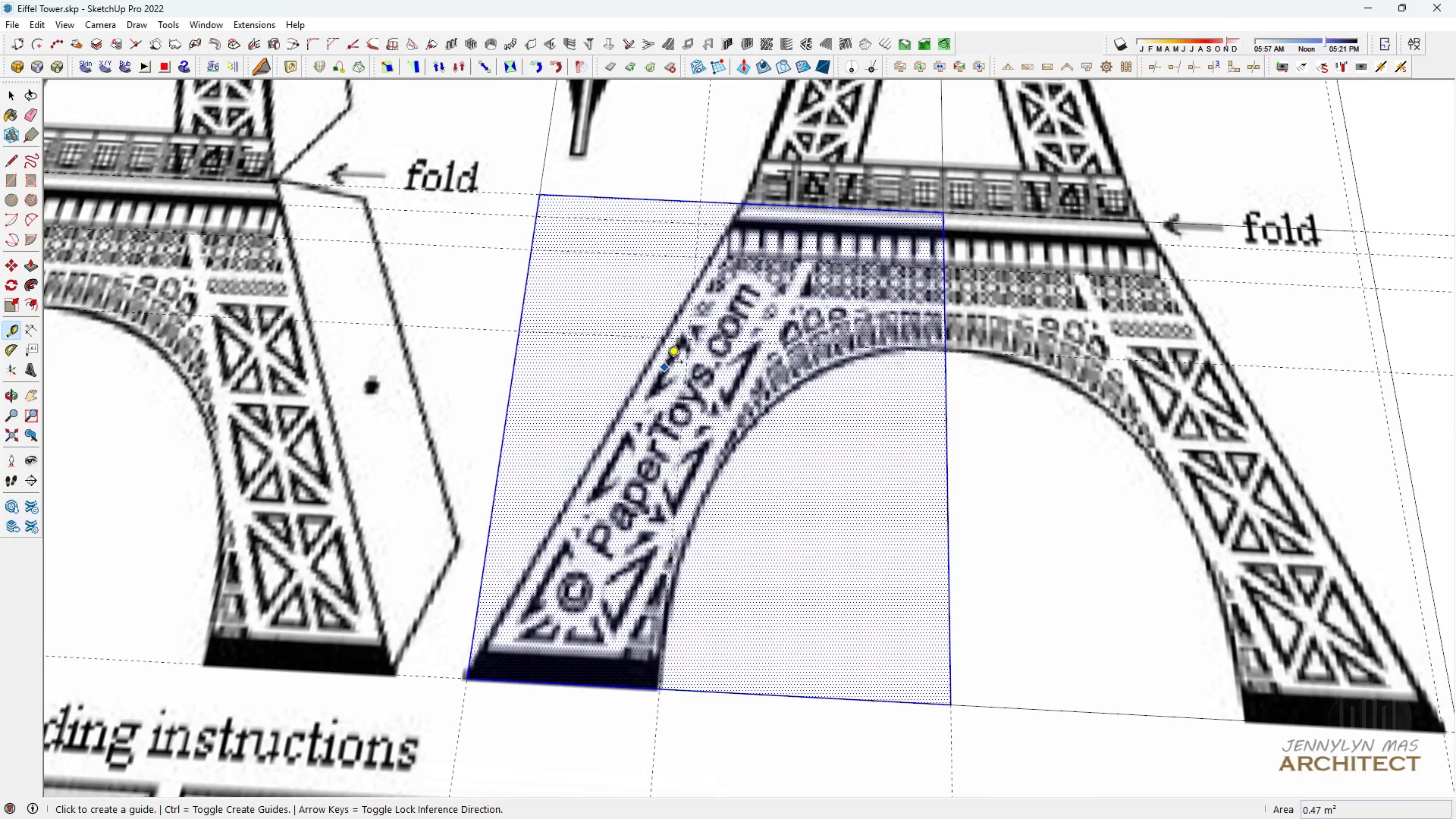 
key(Space)
 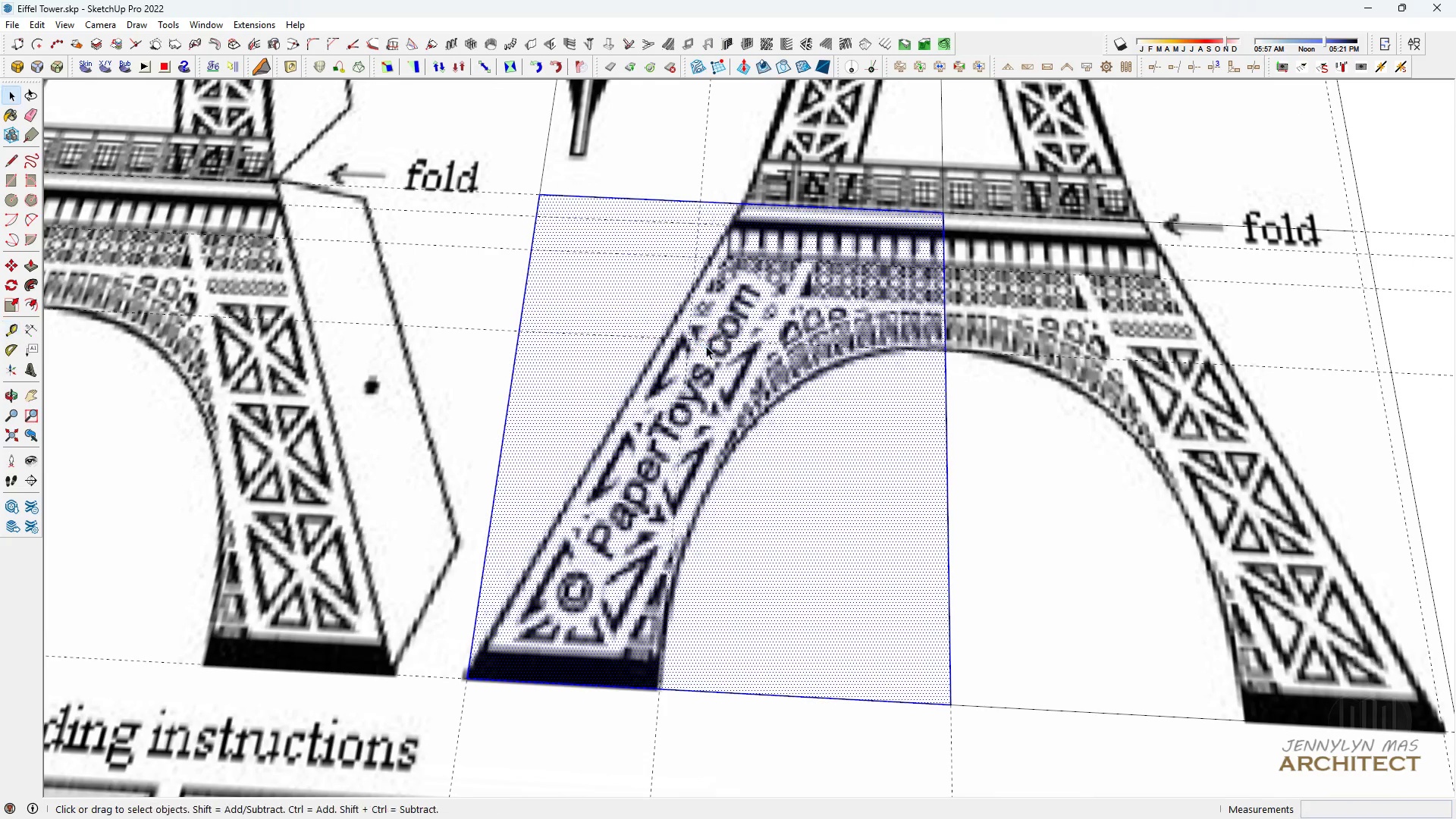 
key(L)
 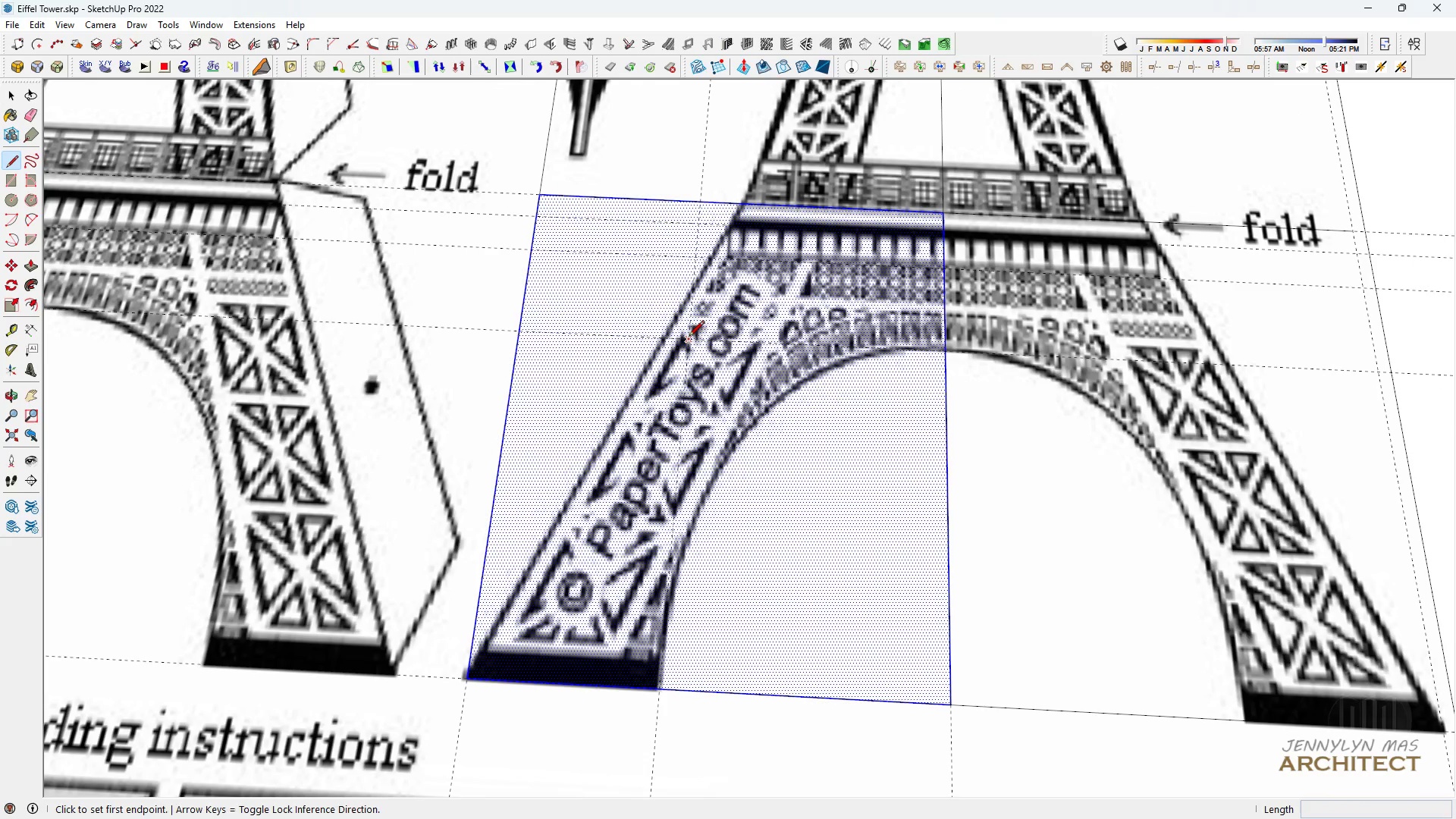 
left_click([689, 337])
 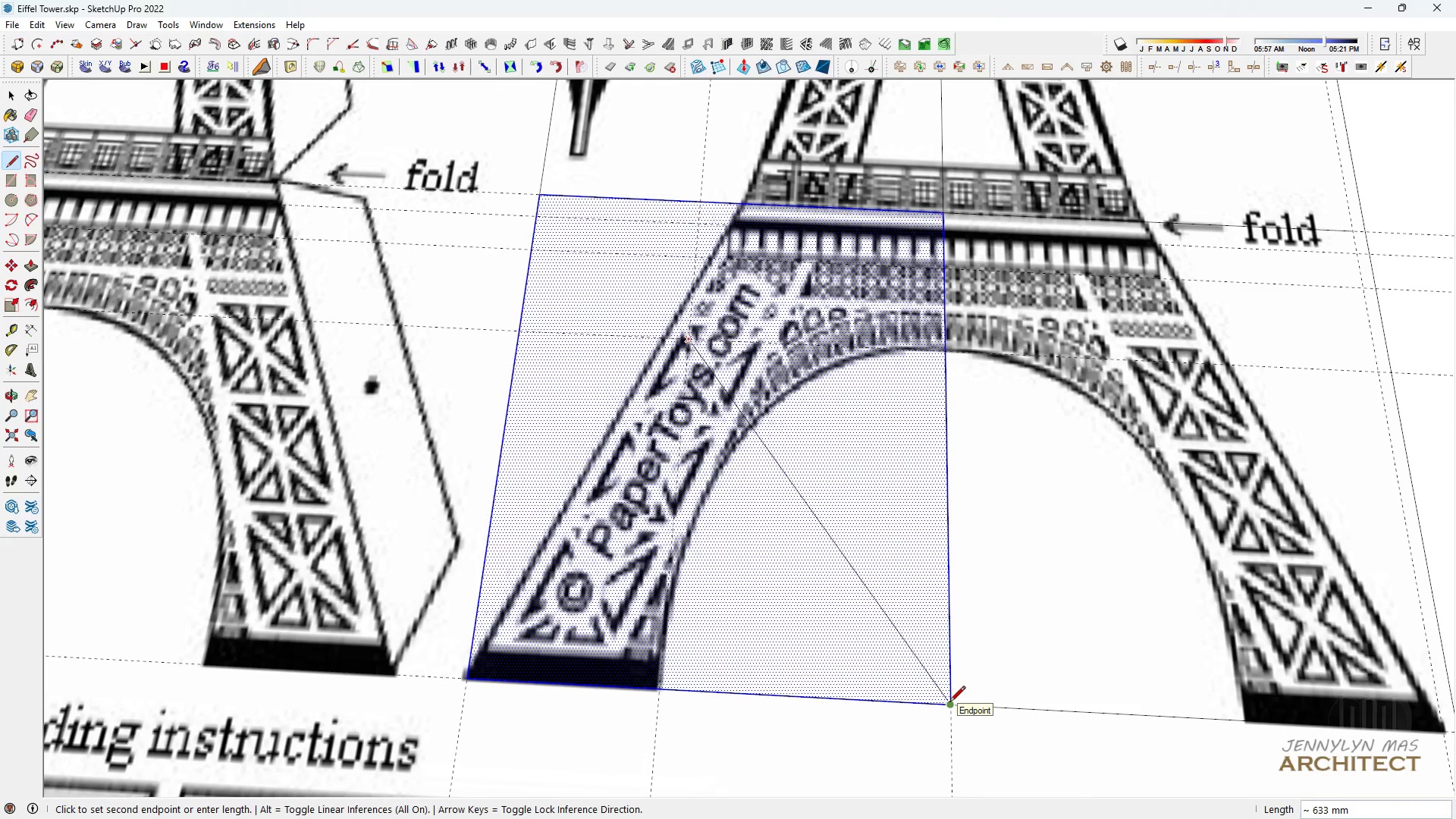 
key(Space)
 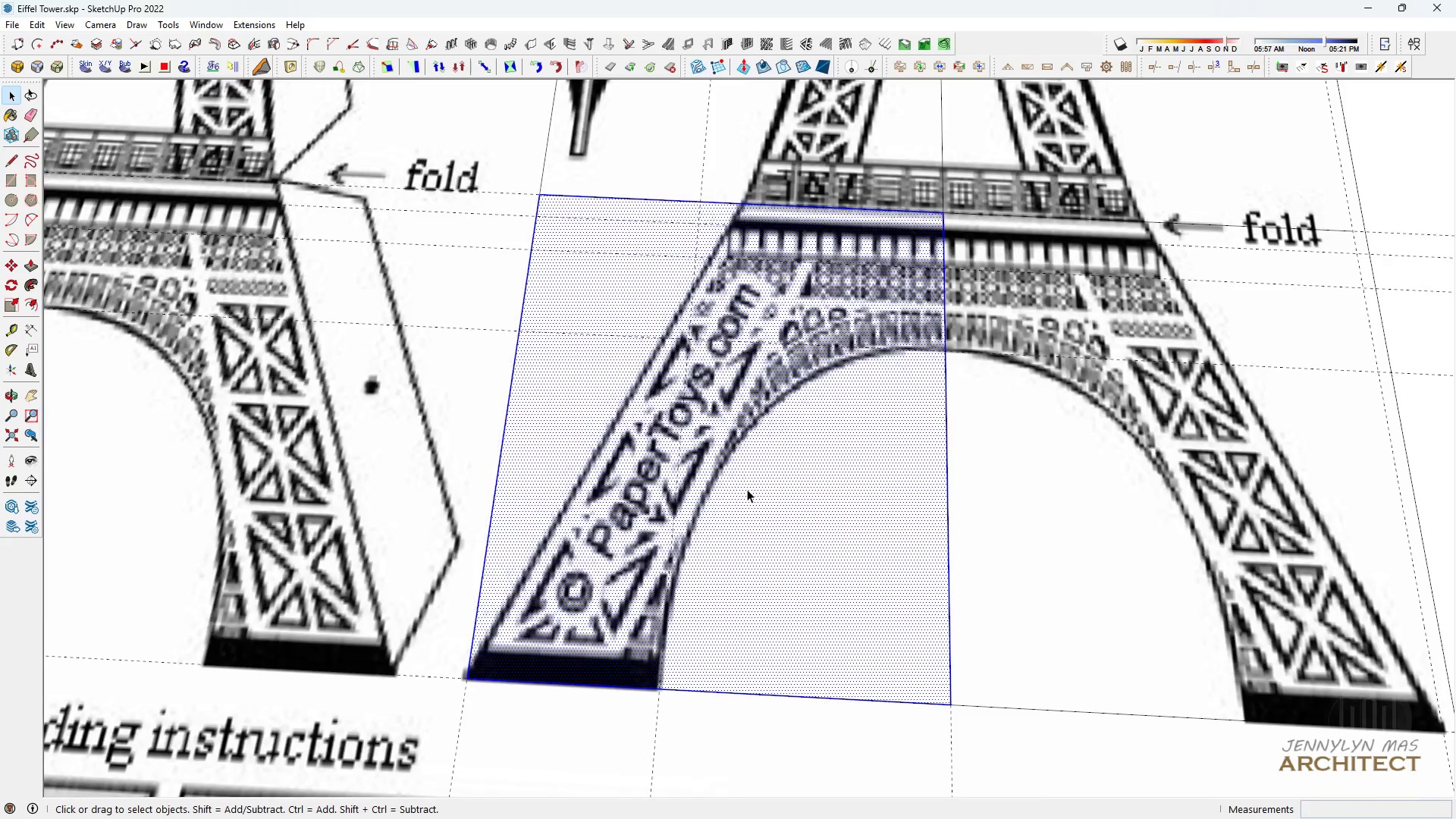 
scroll: coordinate [746, 489], scroll_direction: up, amount: 4.0
 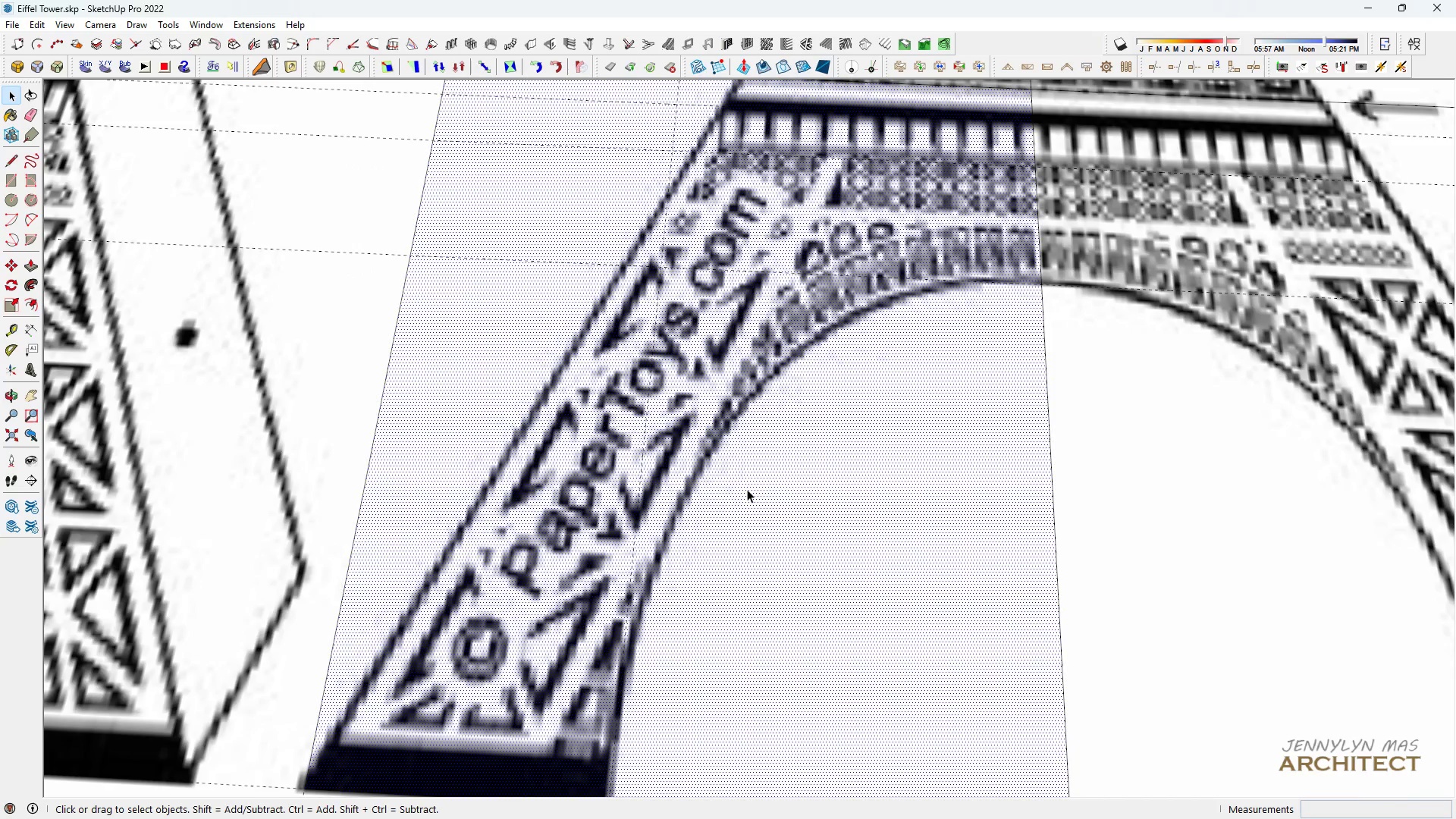 
double_click([747, 489])
 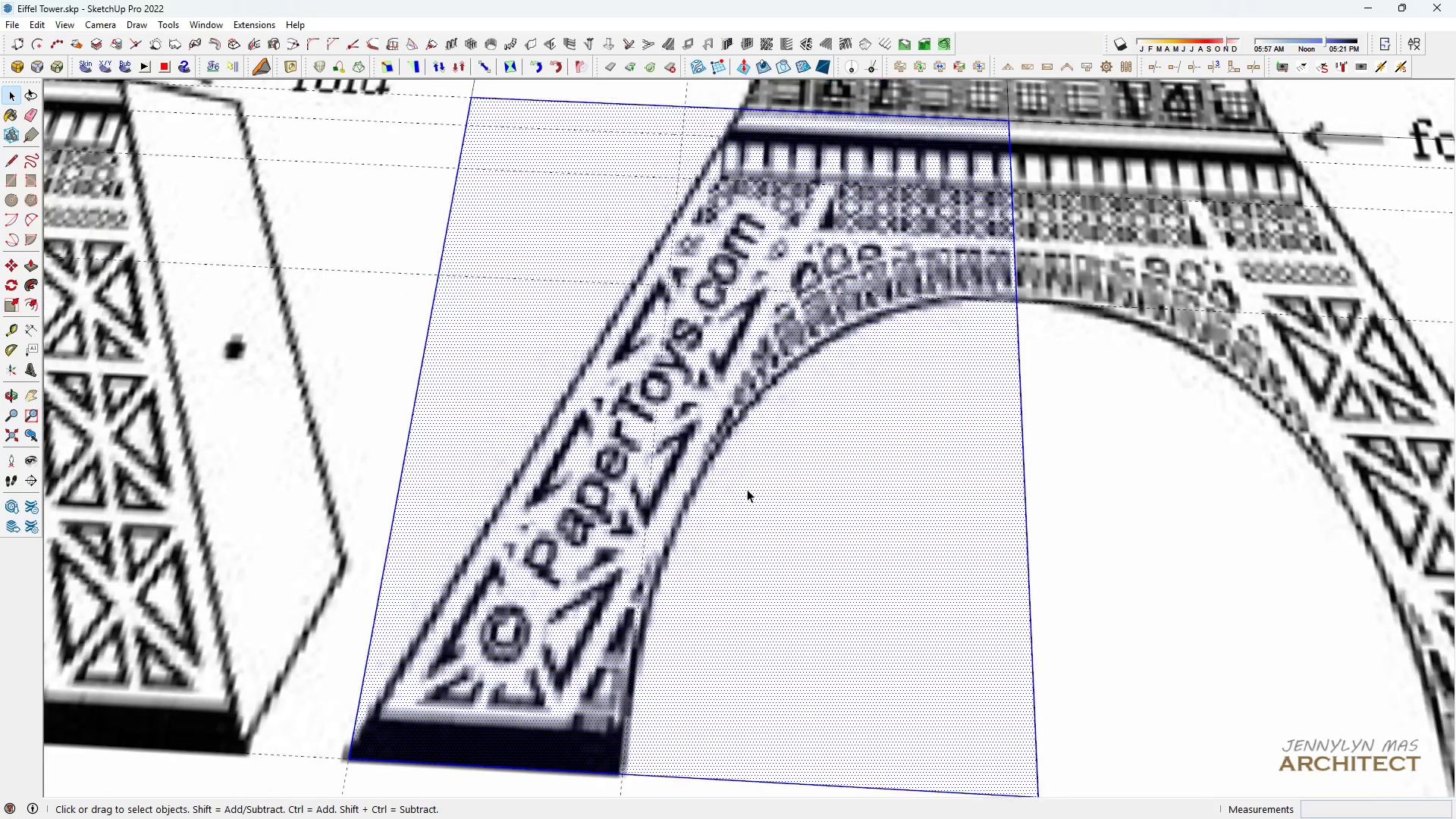 
scroll: coordinate [747, 489], scroll_direction: down, amount: 3.0
 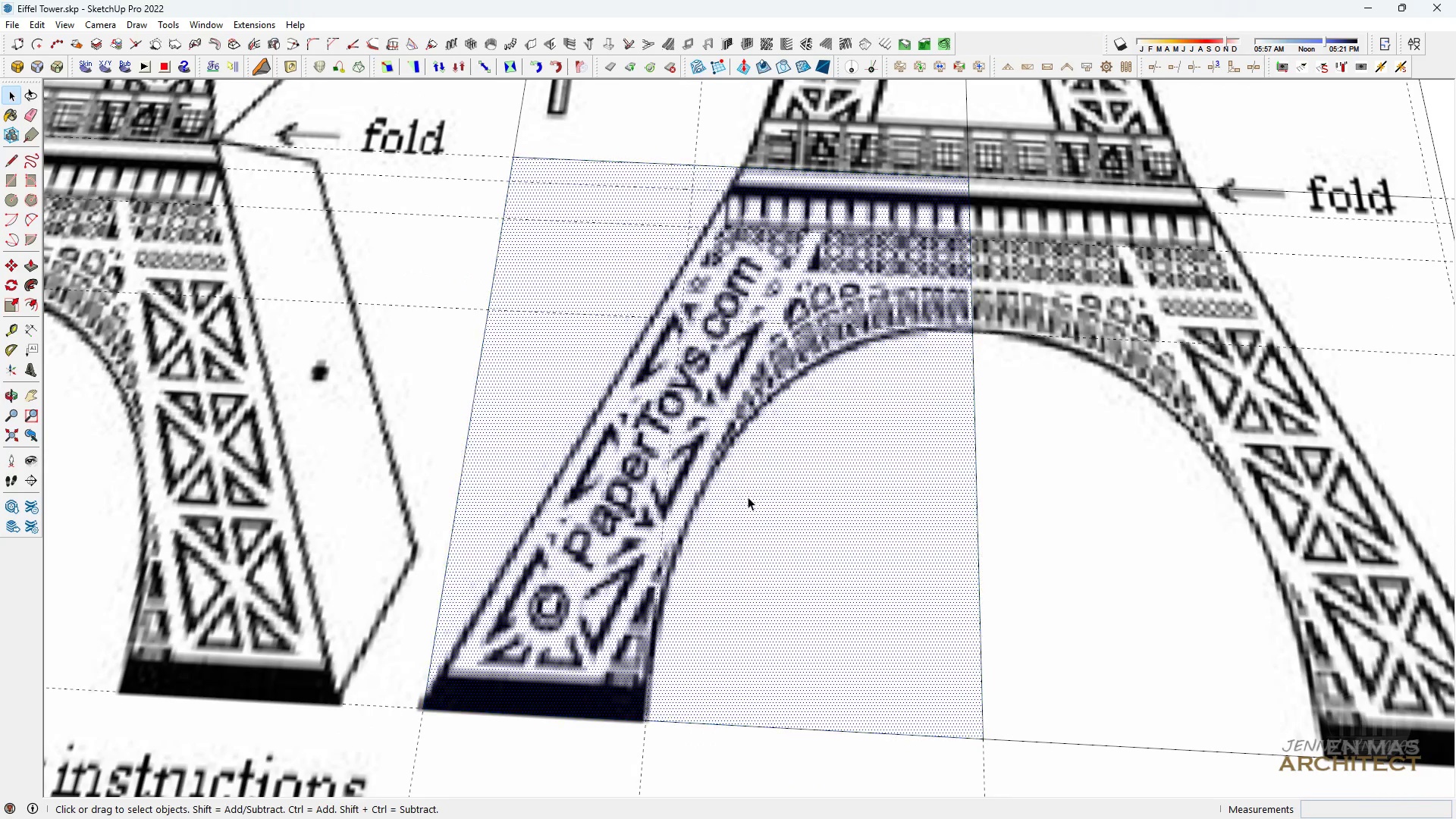 
left_click([748, 497])
 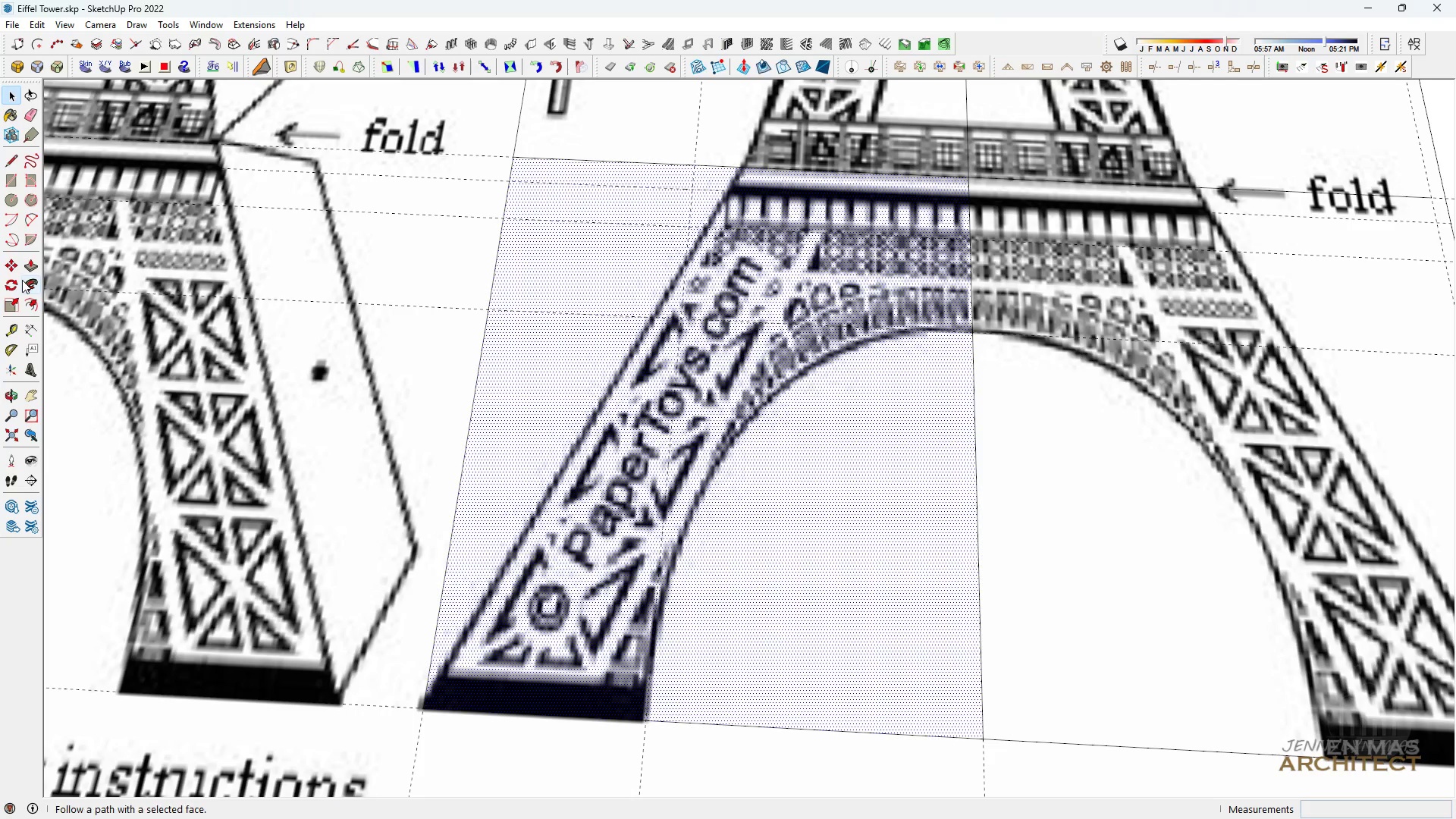 
left_click([28, 215])
 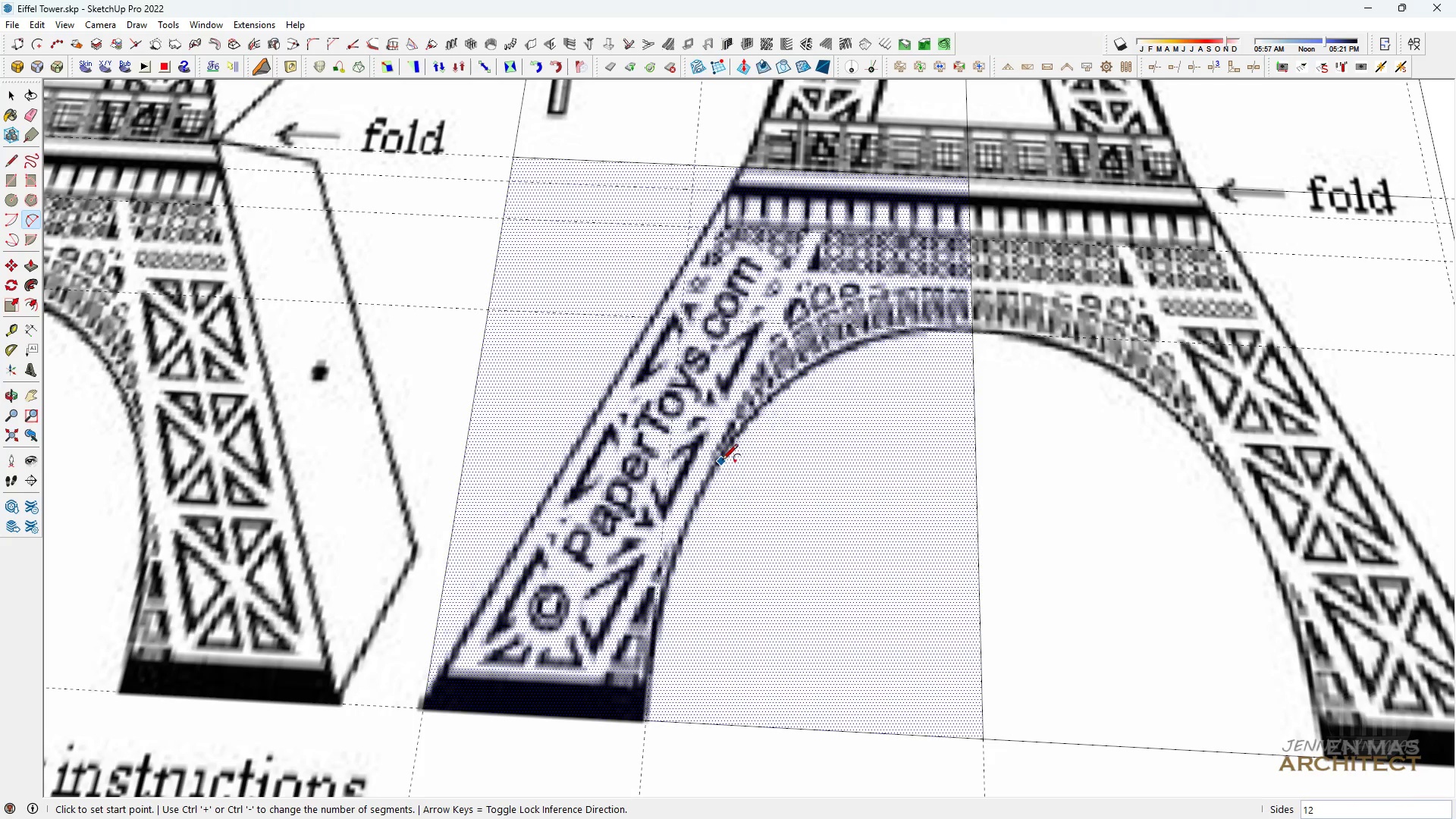 
left_click([722, 461])
 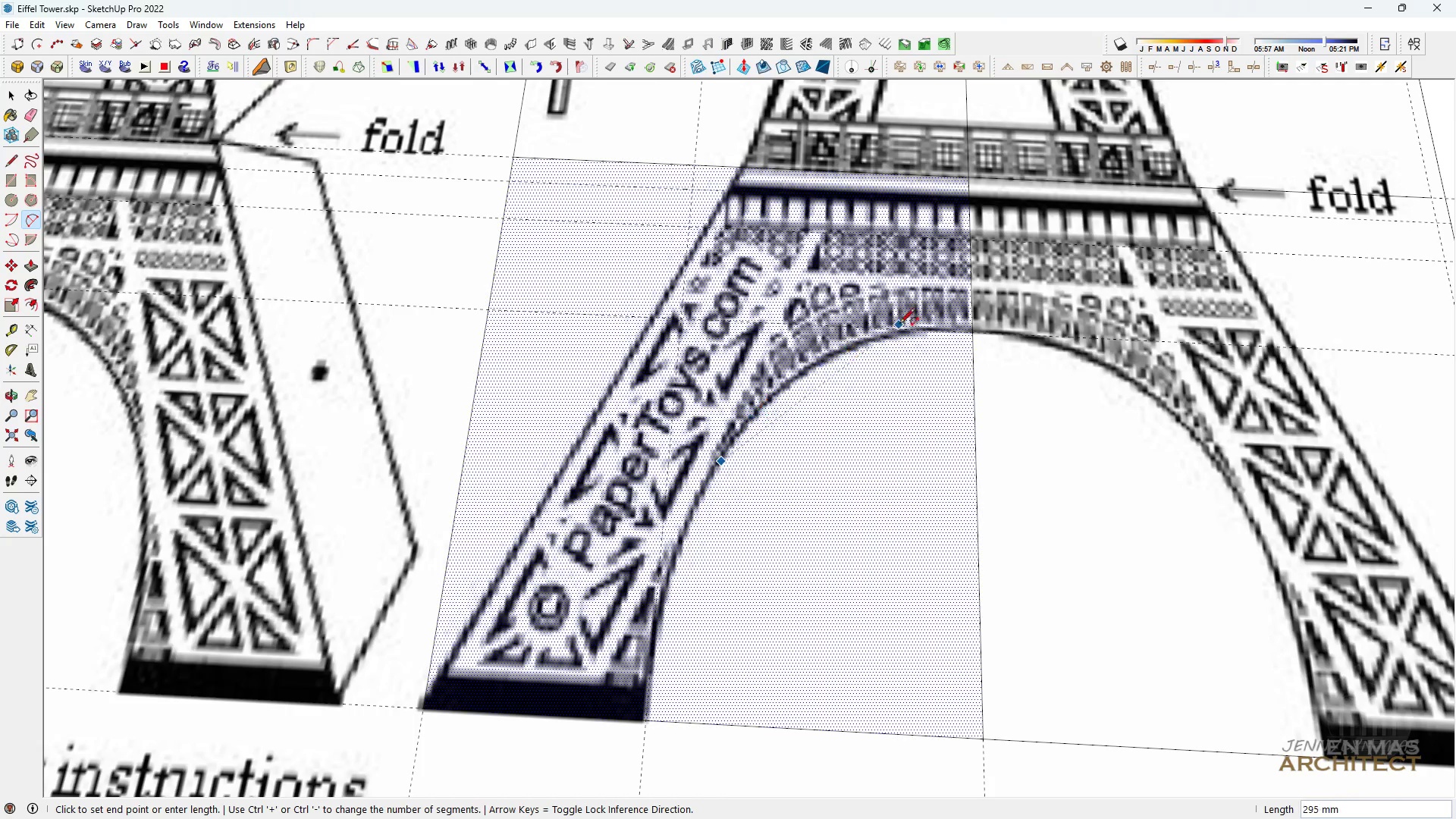 
scroll: coordinate [915, 320], scroll_direction: up, amount: 4.0
 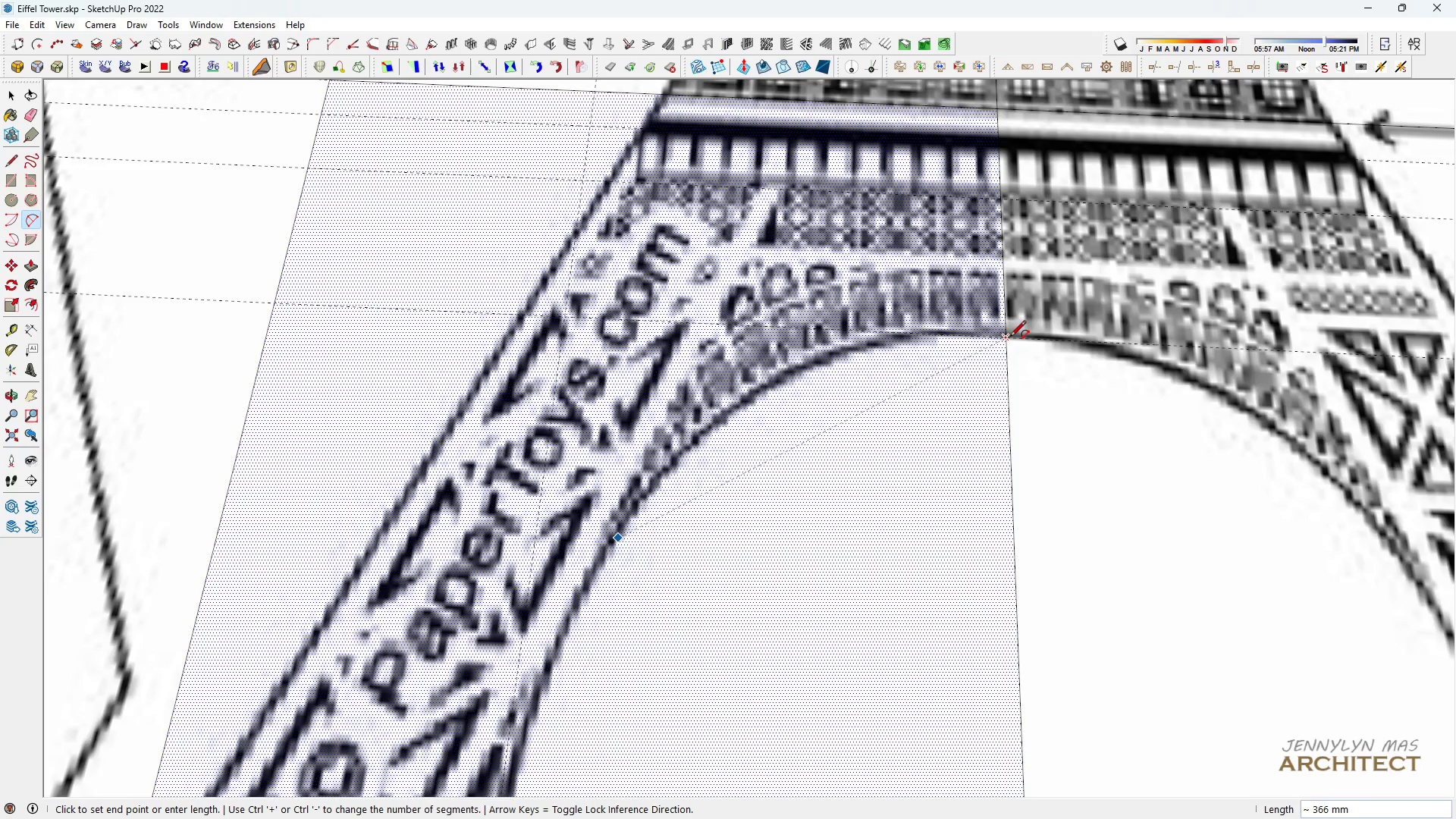 
left_click([1008, 338])
 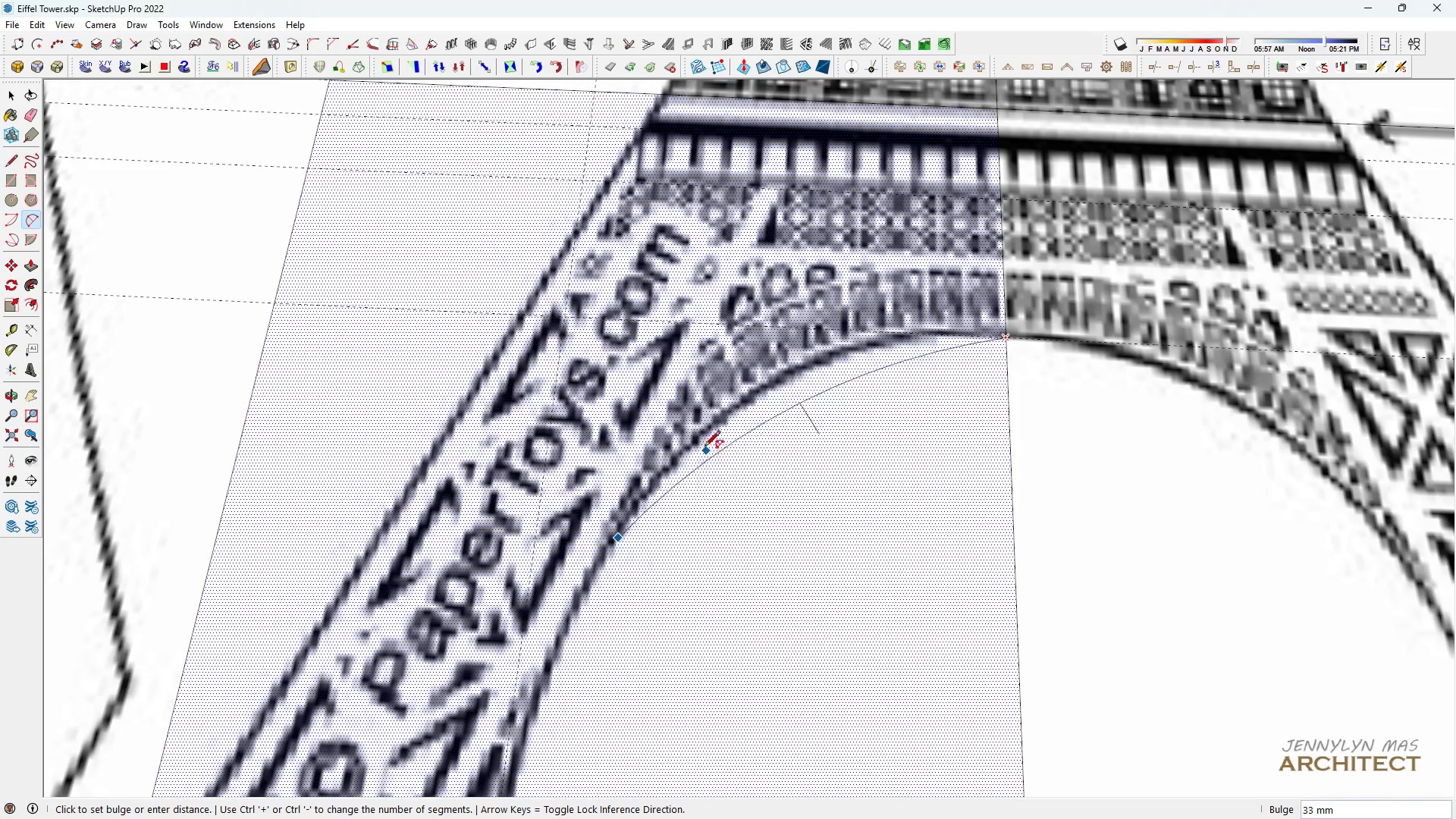 
scroll: coordinate [708, 435], scroll_direction: up, amount: 4.0
 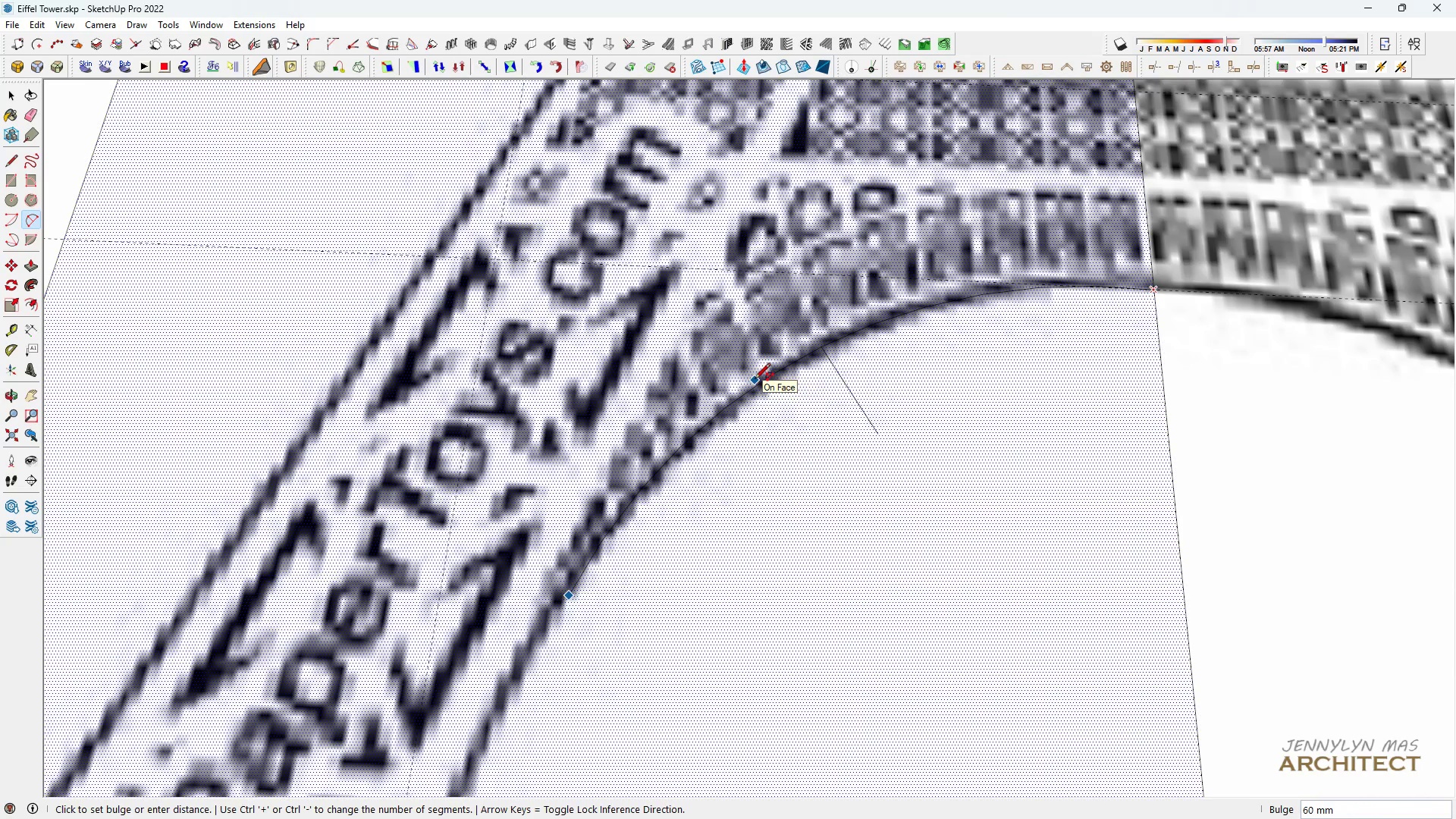 
left_click([755, 380])
 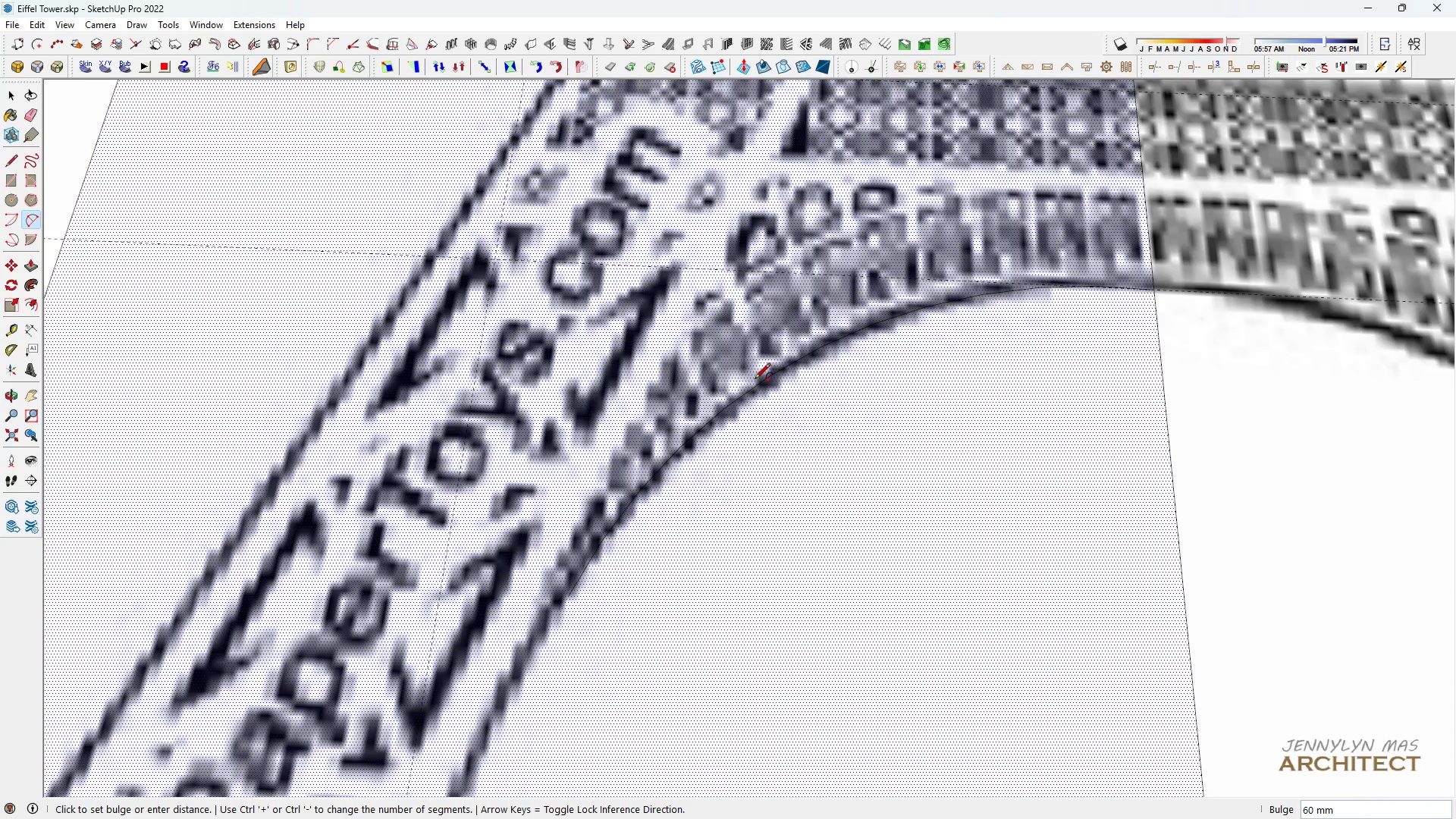 
scroll: coordinate [628, 430], scroll_direction: down, amount: 8.0
 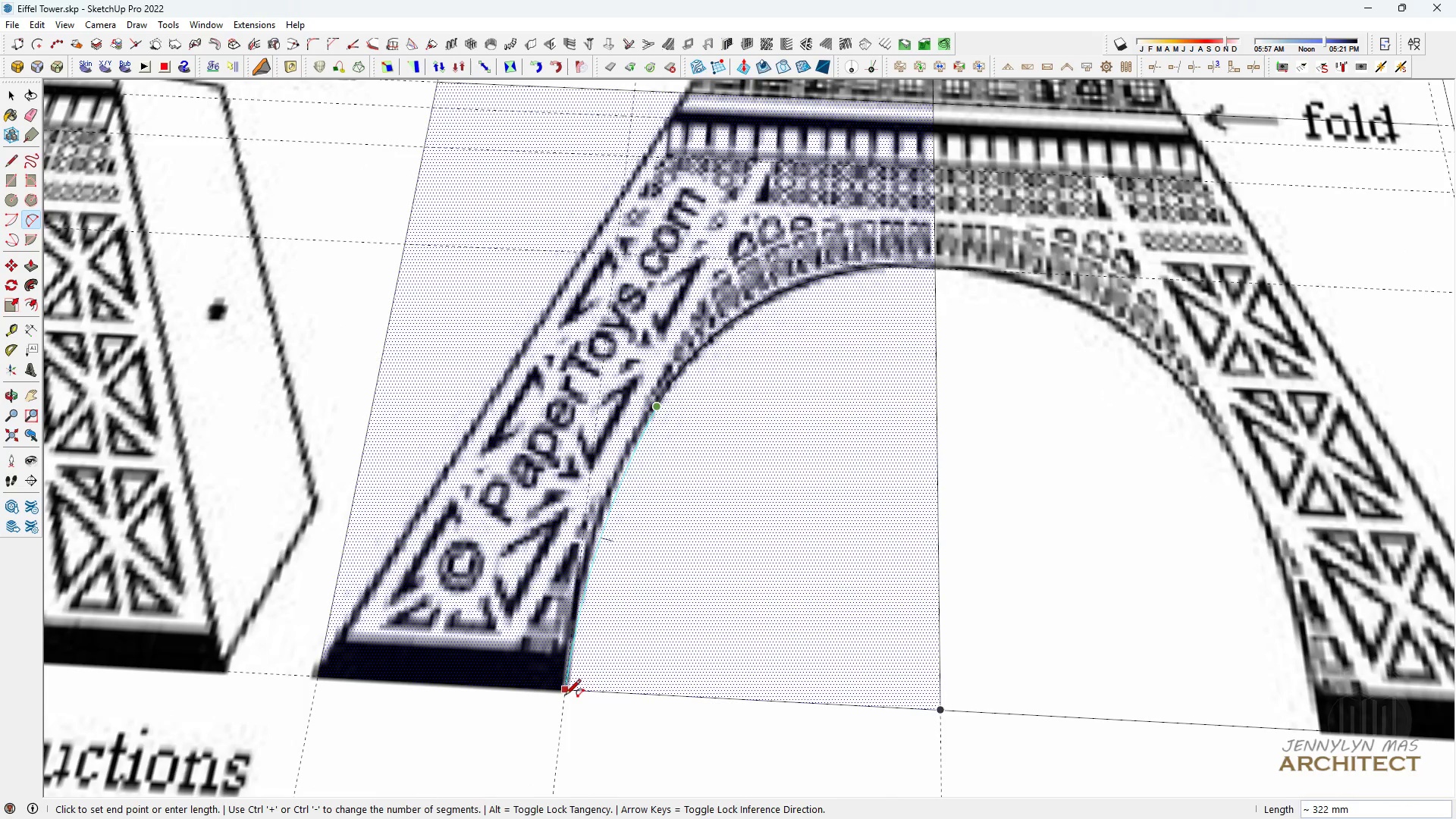 
double_click([565, 696])
 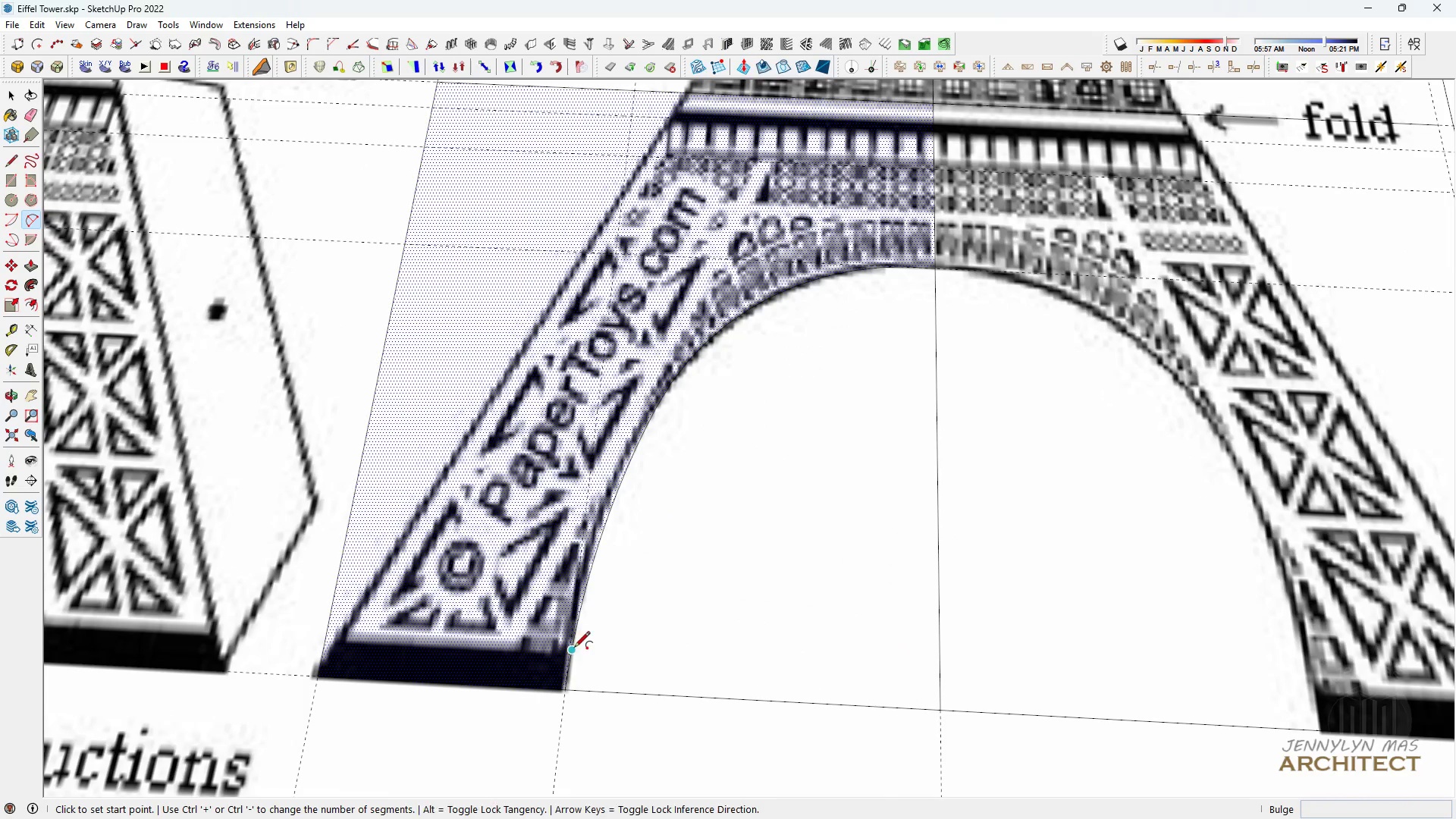 
key(Space)
 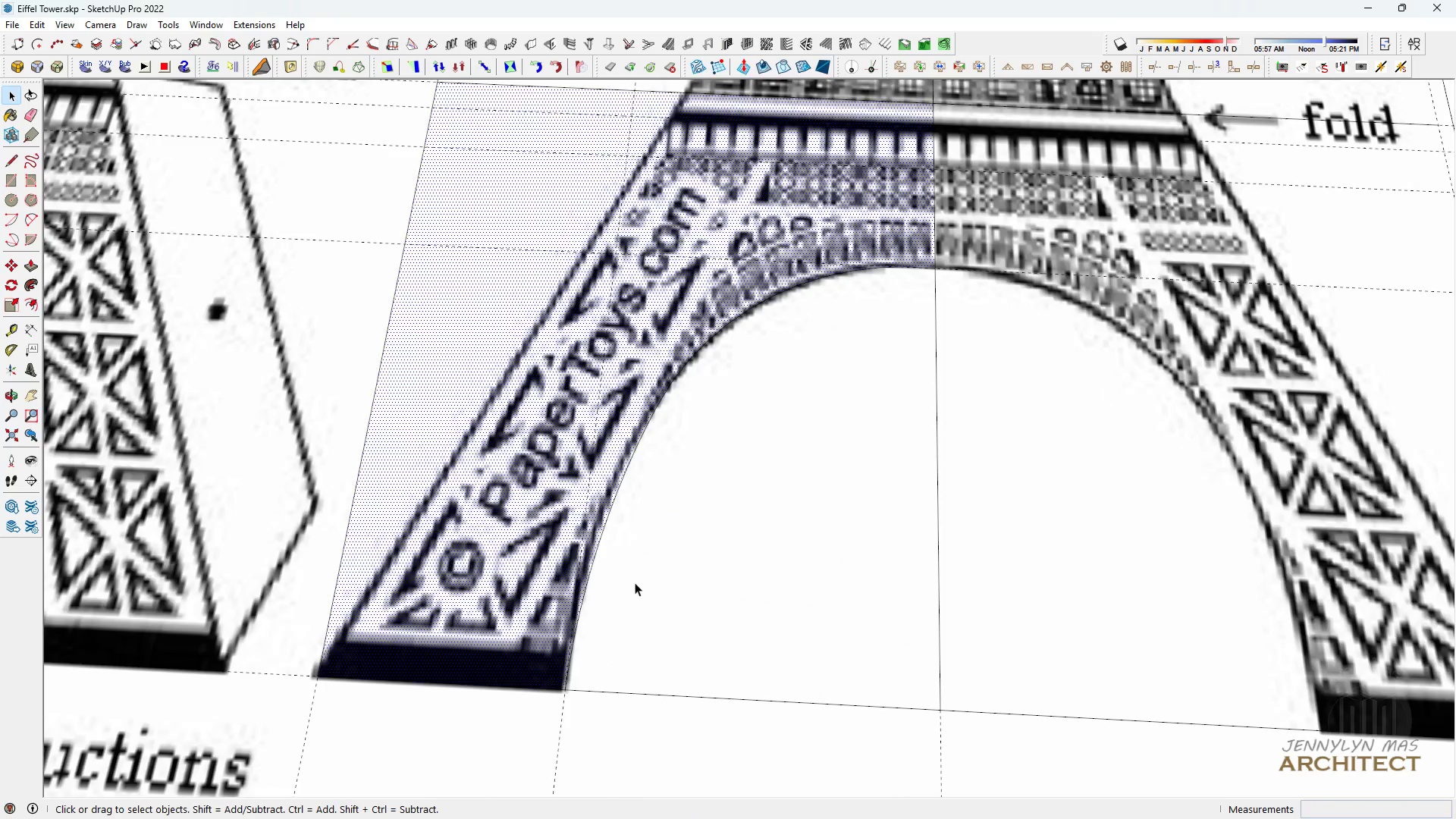 
scroll: coordinate [635, 582], scroll_direction: down, amount: 5.0
 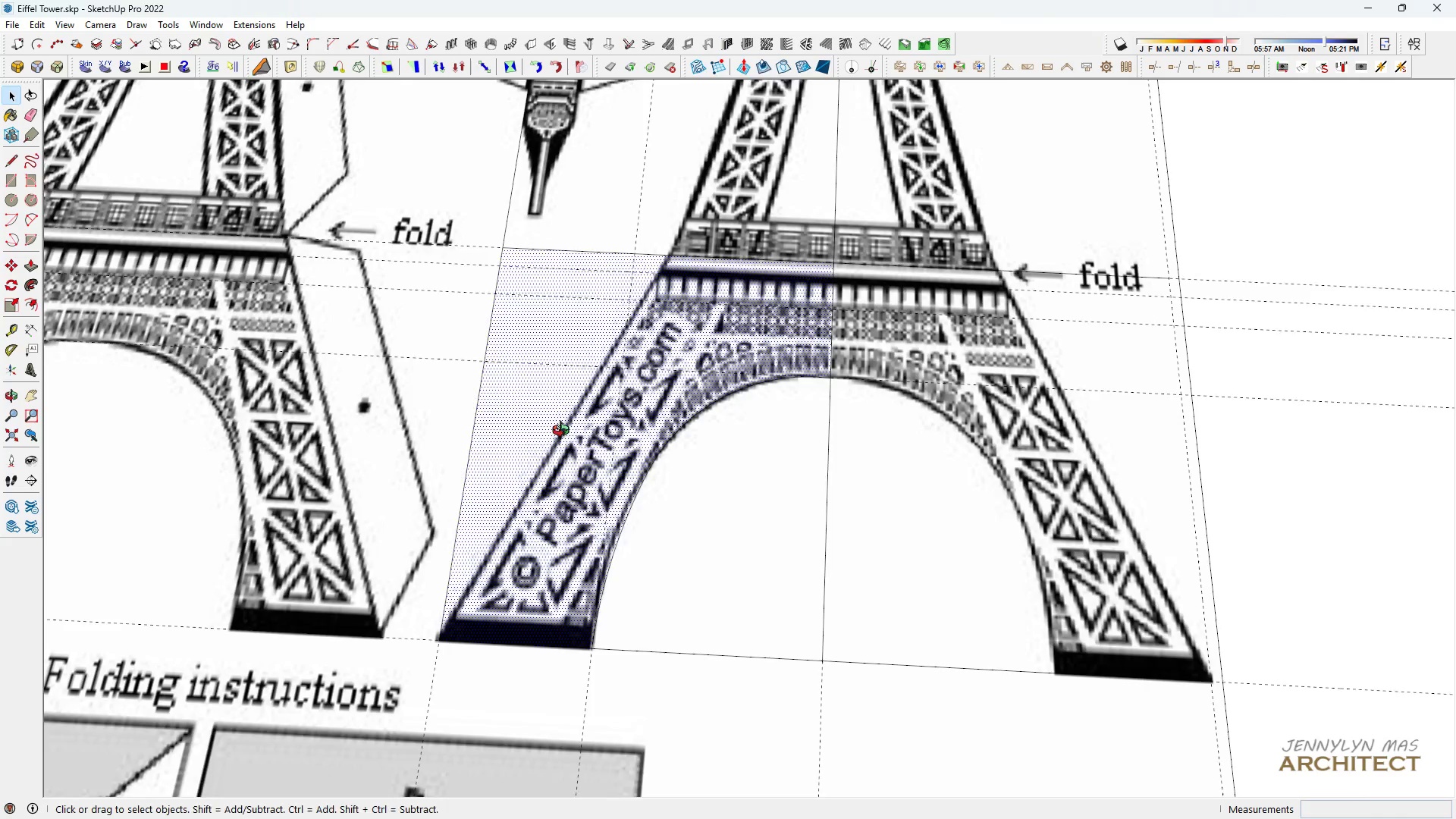 
scroll: coordinate [595, 284], scroll_direction: up, amount: 4.0
 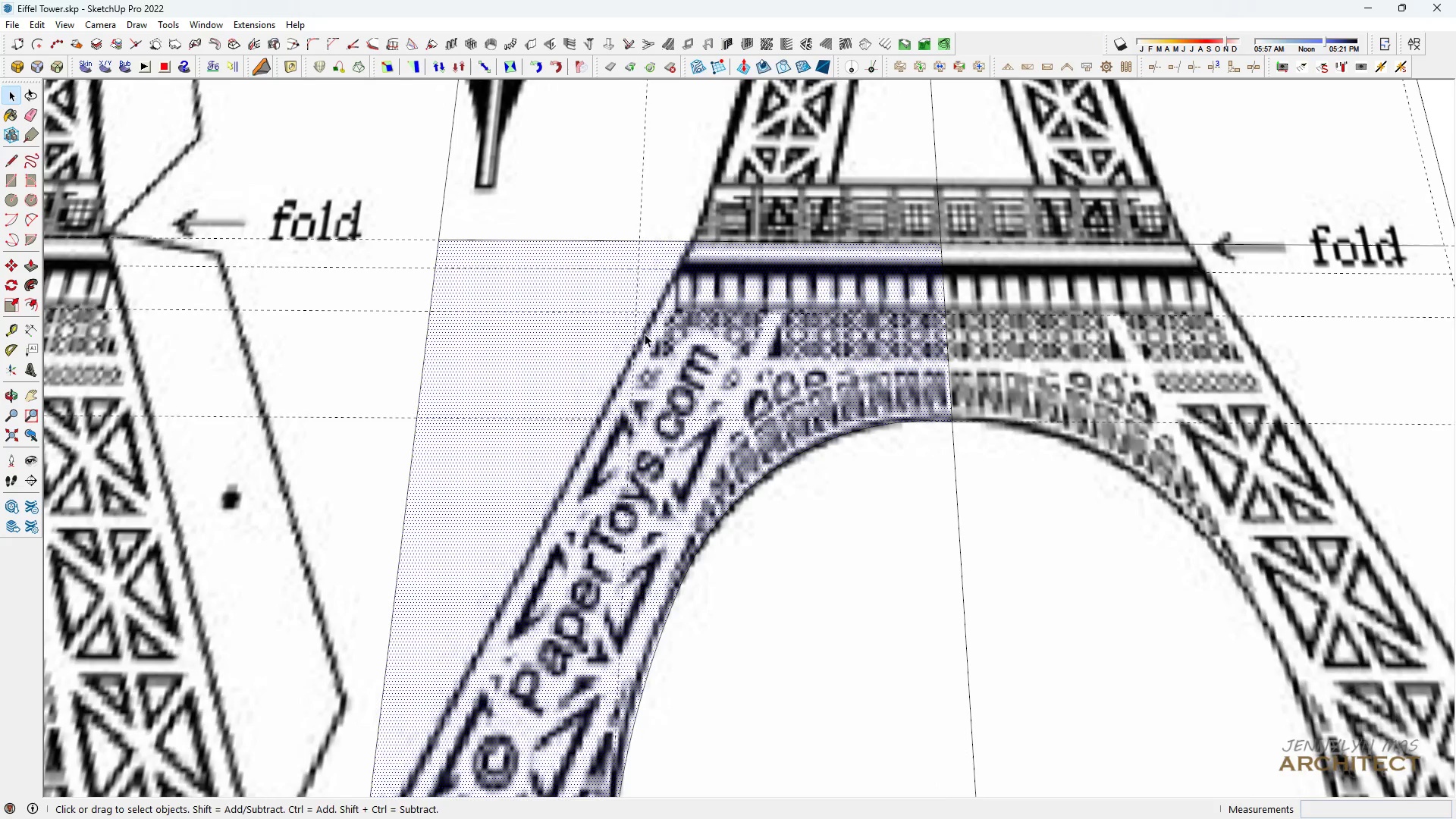 
key(L)
 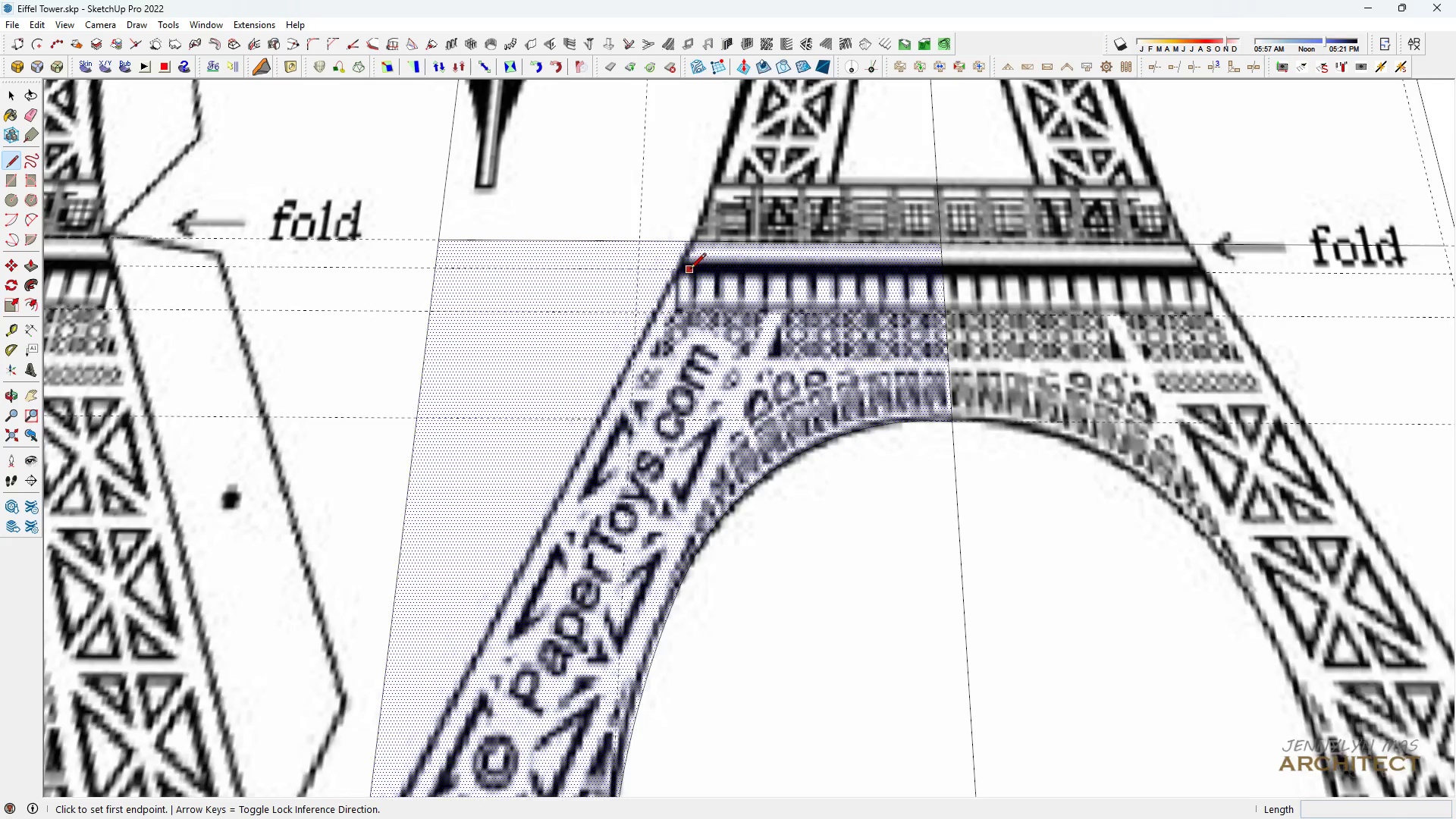 
scroll: coordinate [689, 262], scroll_direction: up, amount: 4.0
 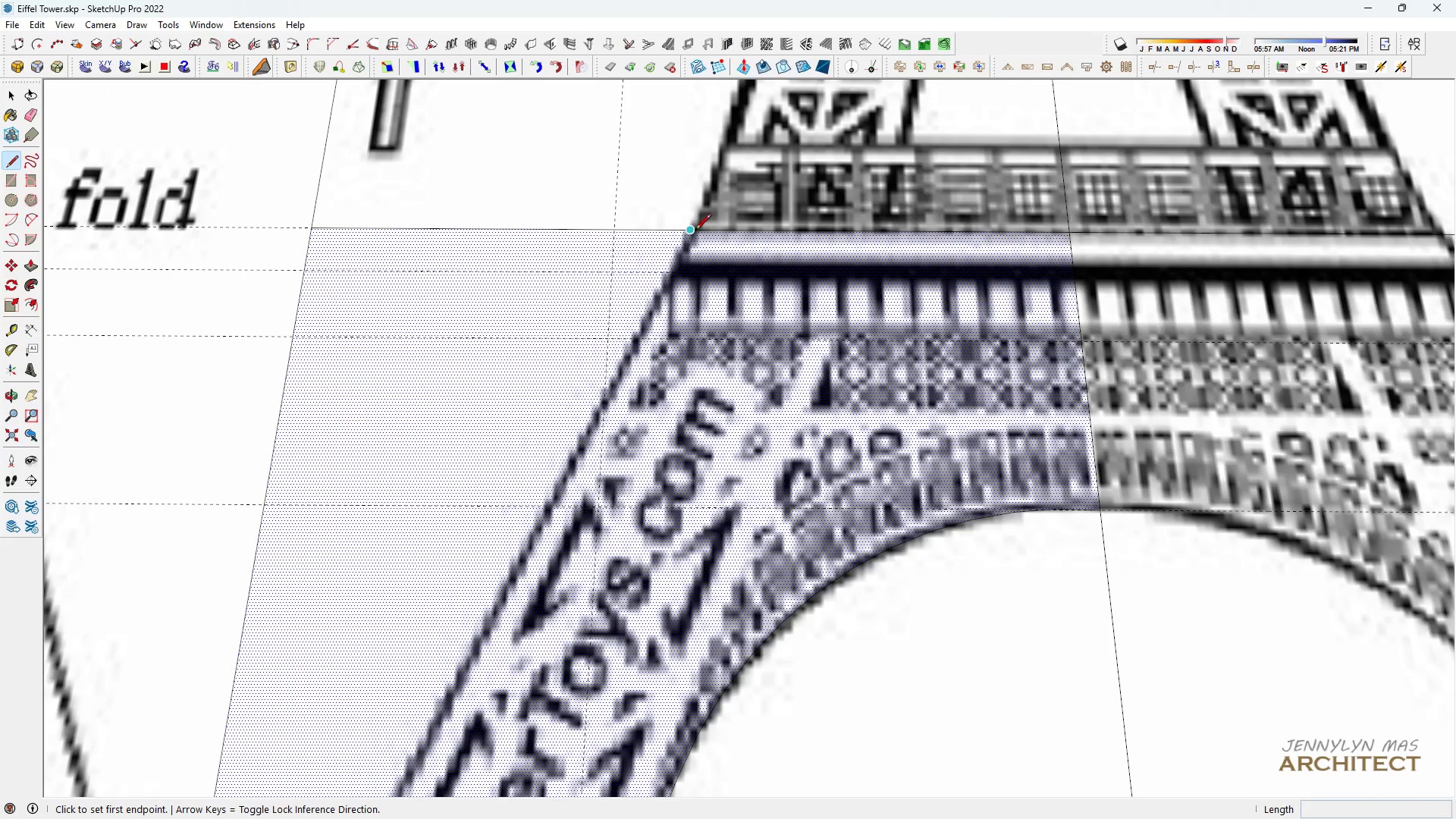 
scroll: coordinate [683, 318], scroll_direction: down, amount: 9.0
 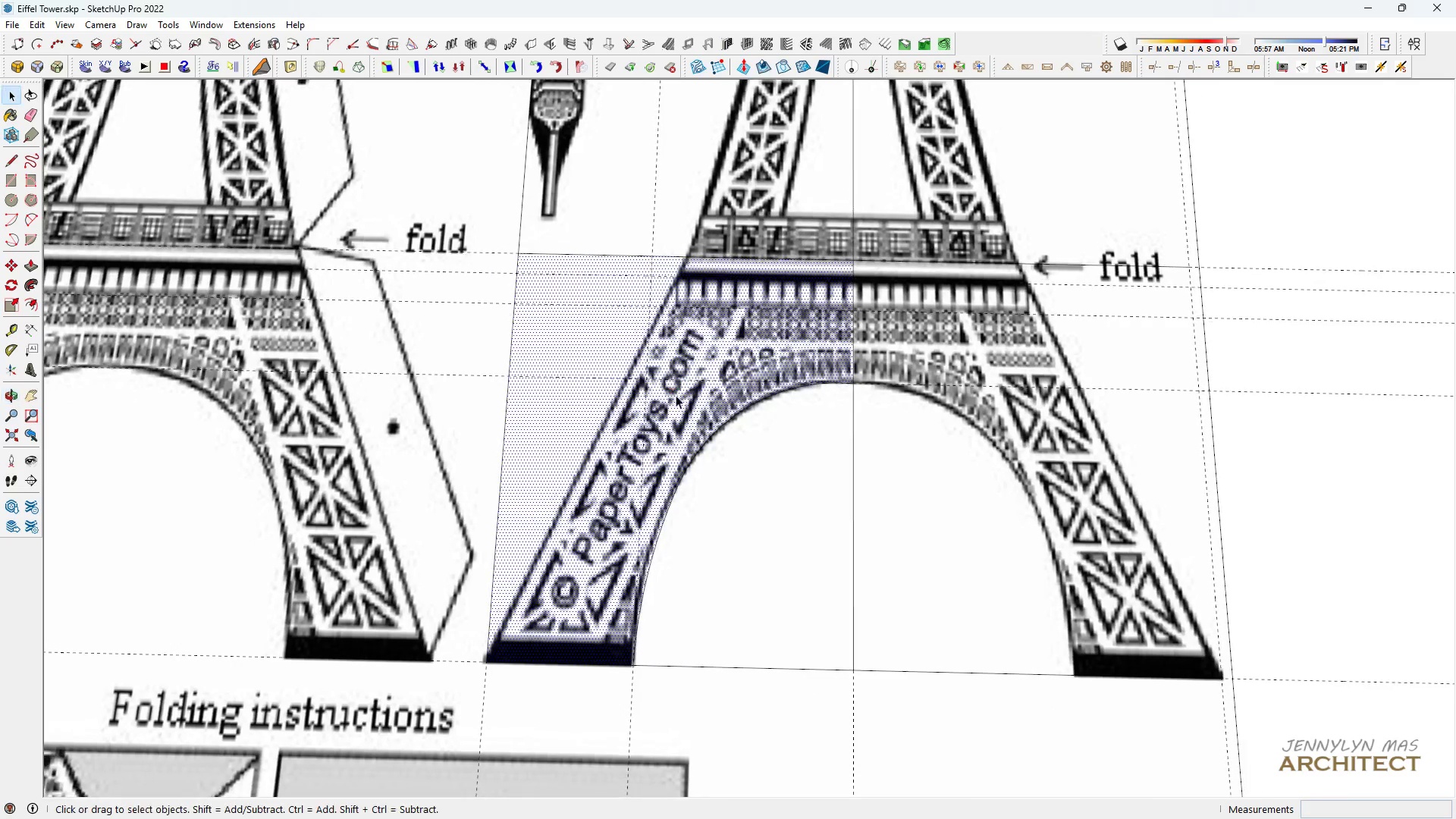 
key(Space)
 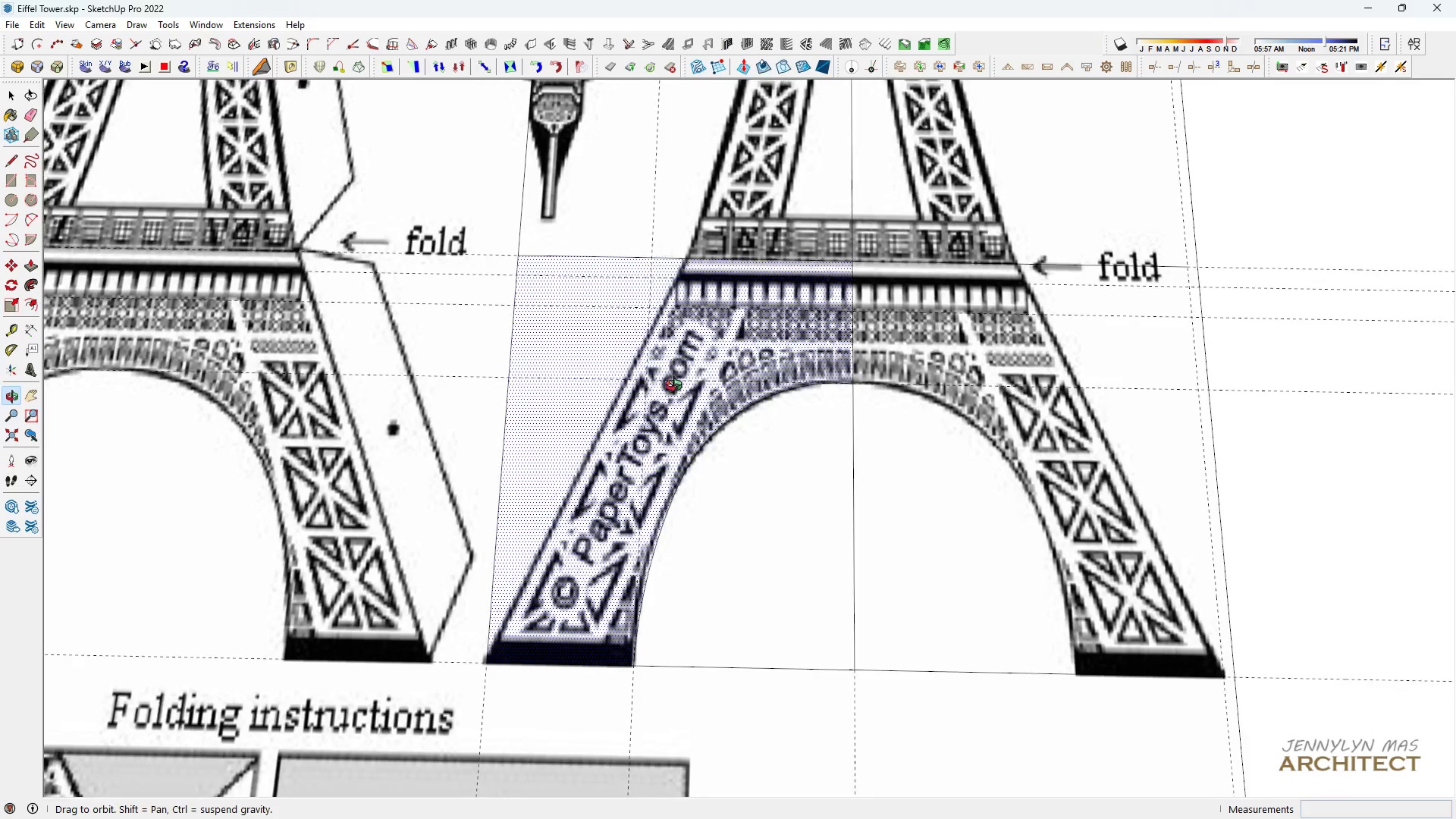 
key(L)
 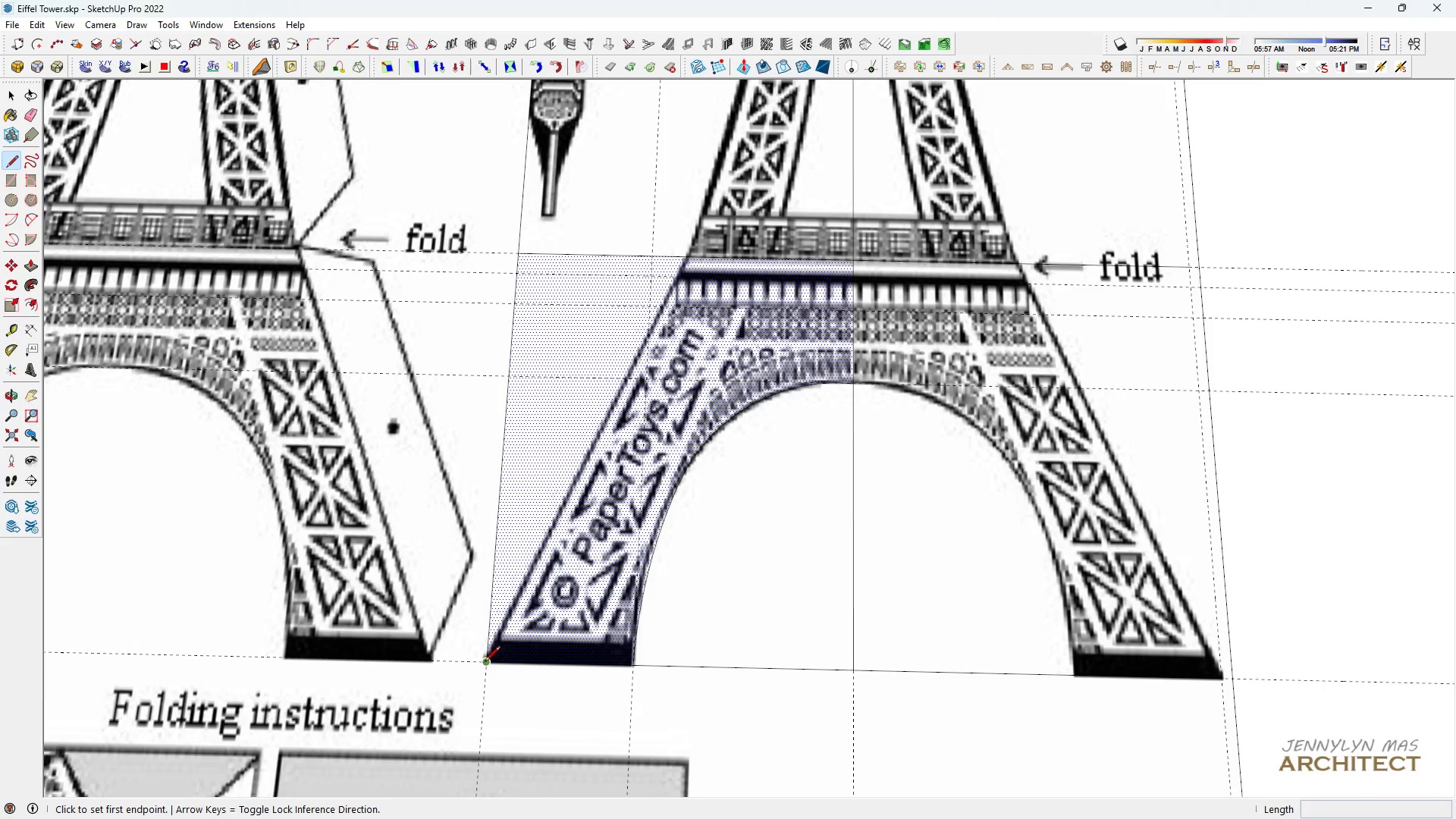 
left_click([485, 663])
 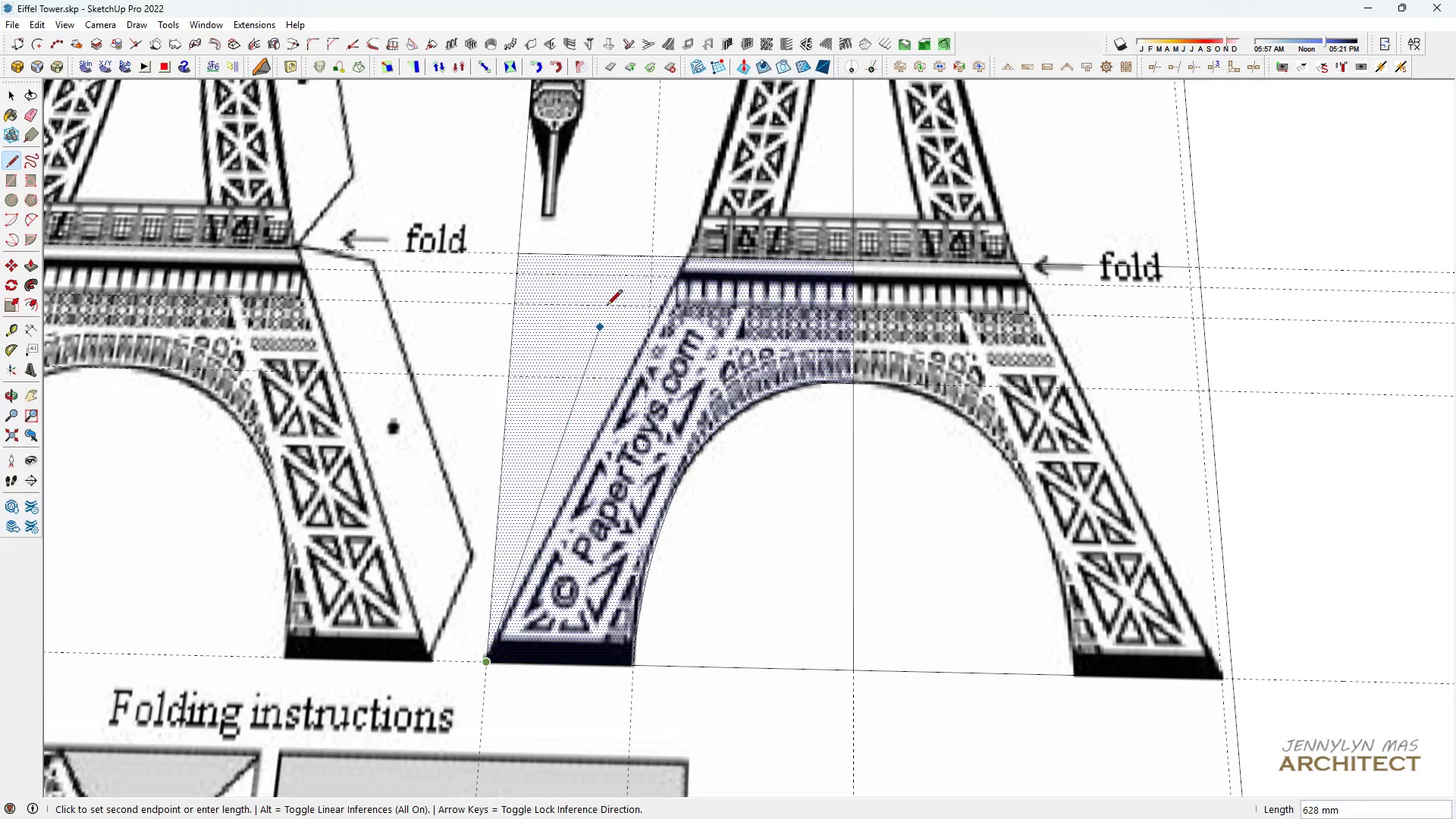 
scroll: coordinate [631, 265], scroll_direction: up, amount: 5.0
 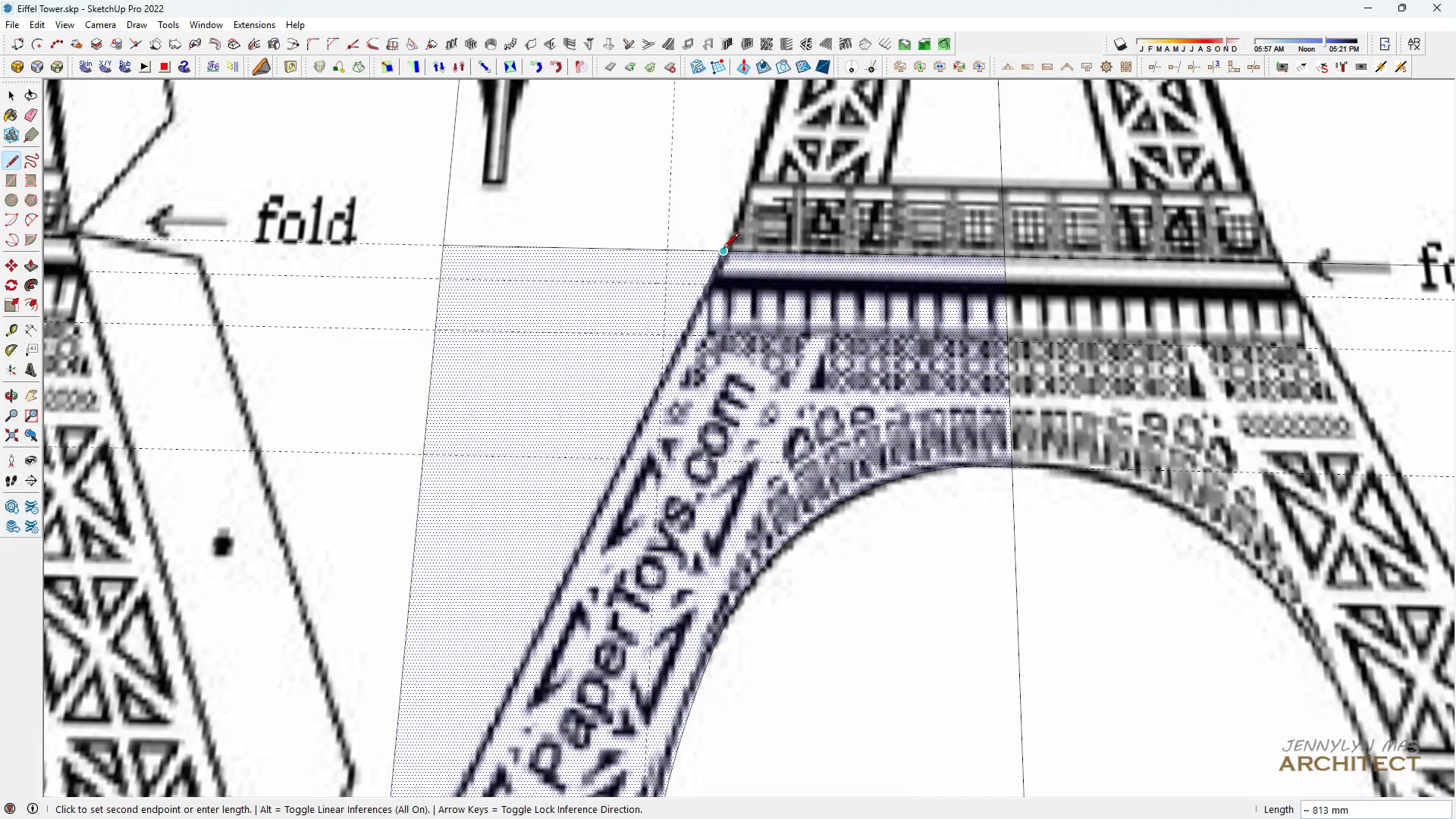 
left_click([723, 249])
 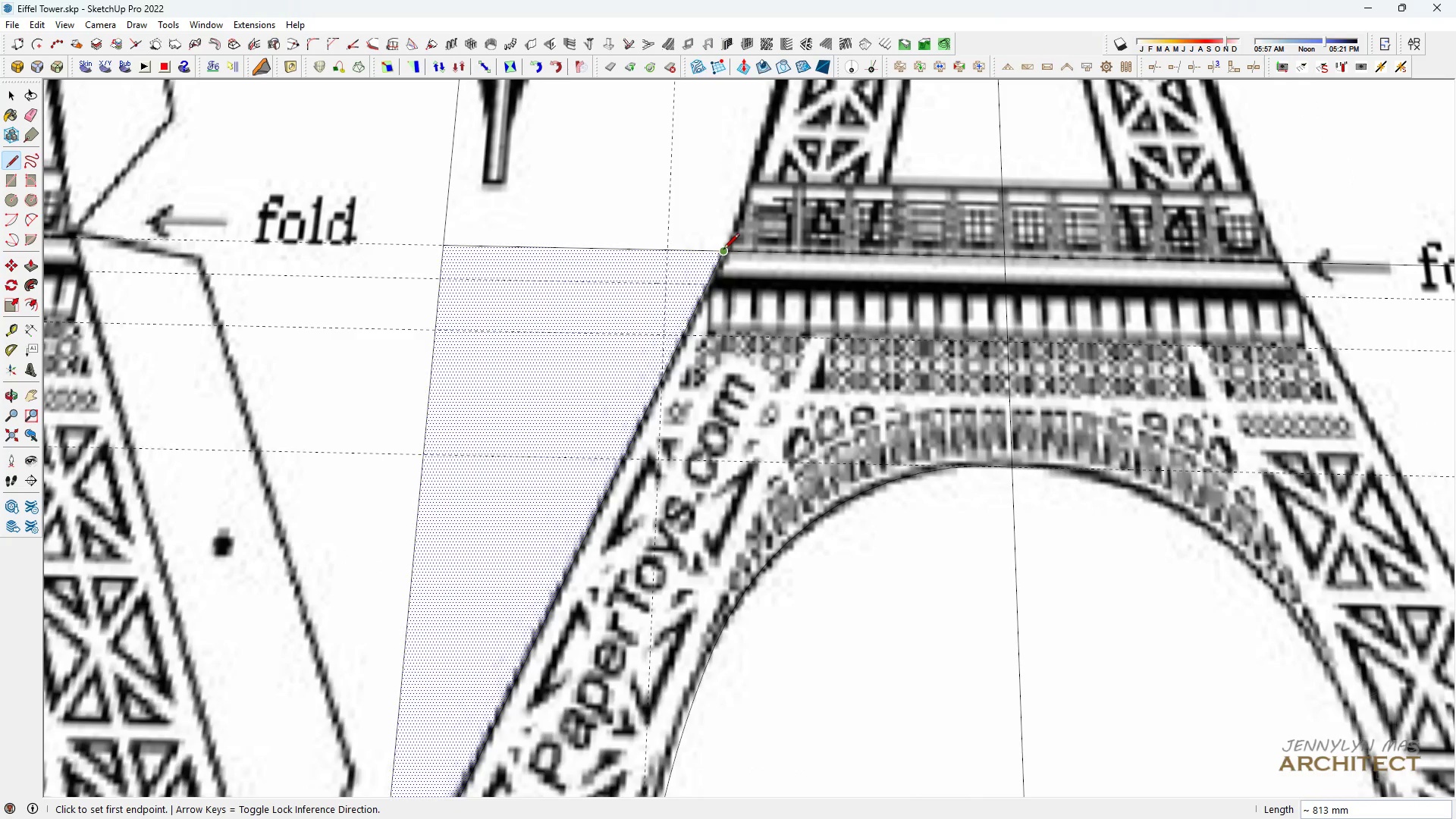 
scroll: coordinate [723, 252], scroll_direction: up, amount: 6.0
 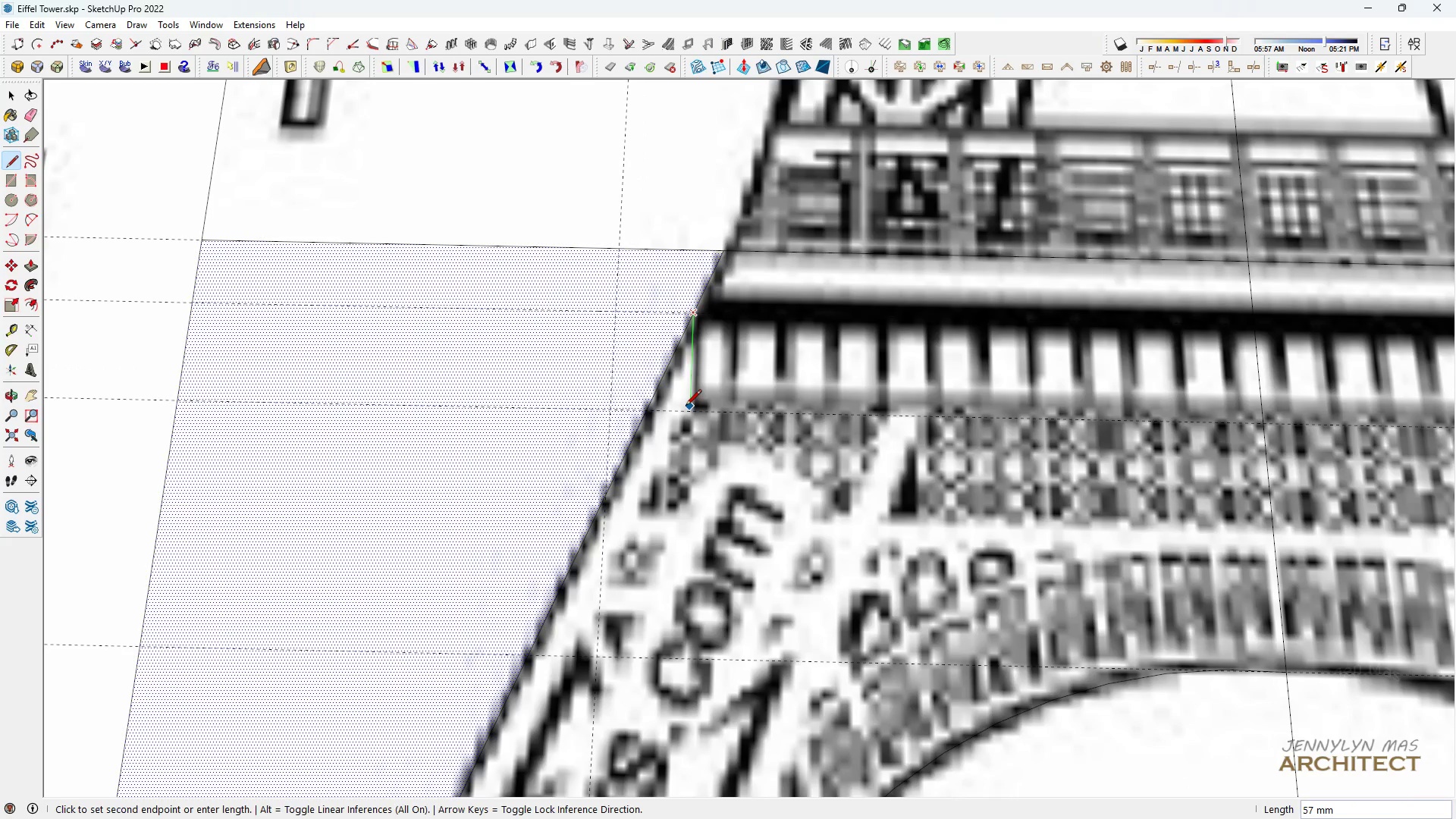 
left_click([686, 410])
 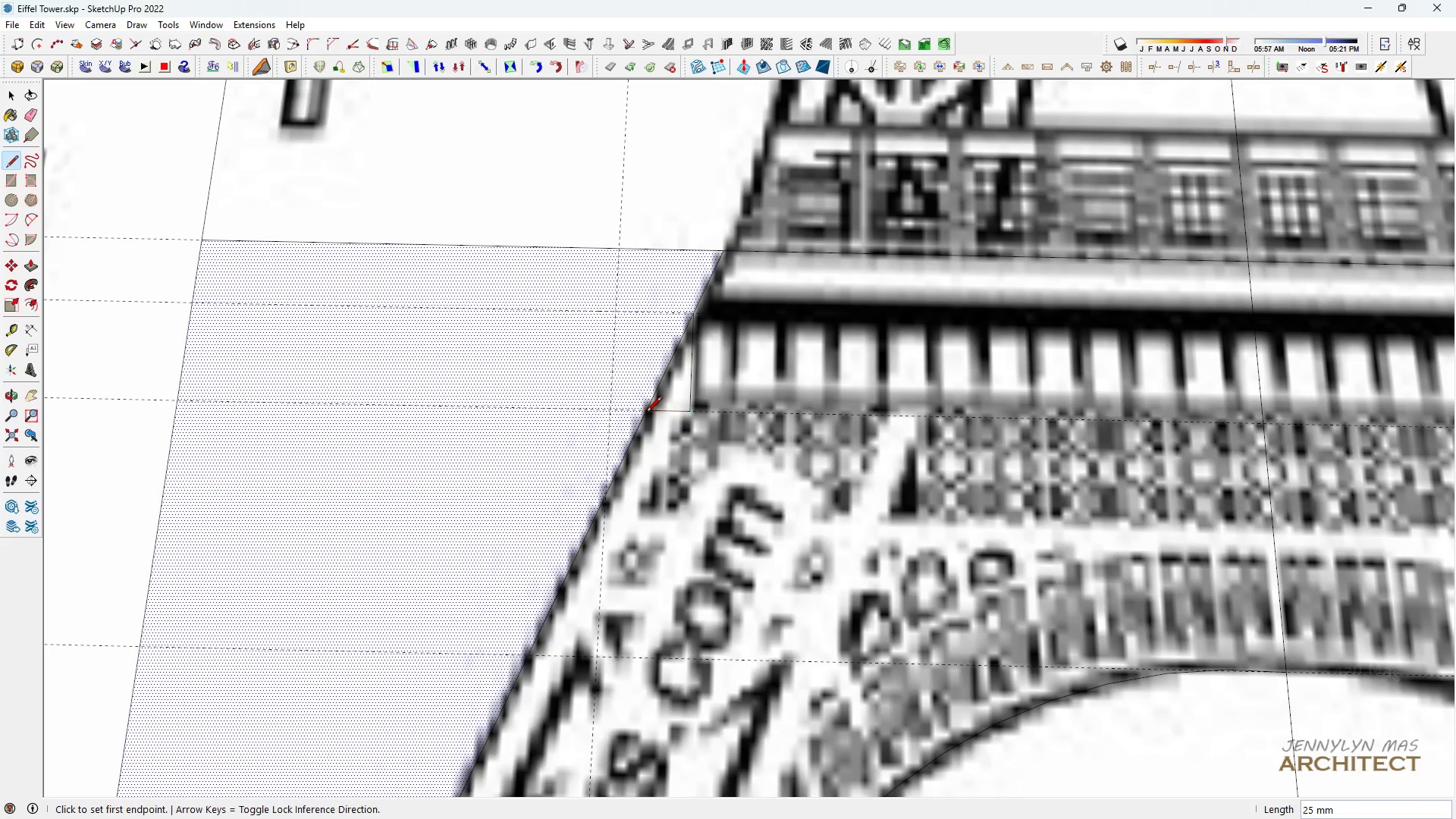 
key(Space)
 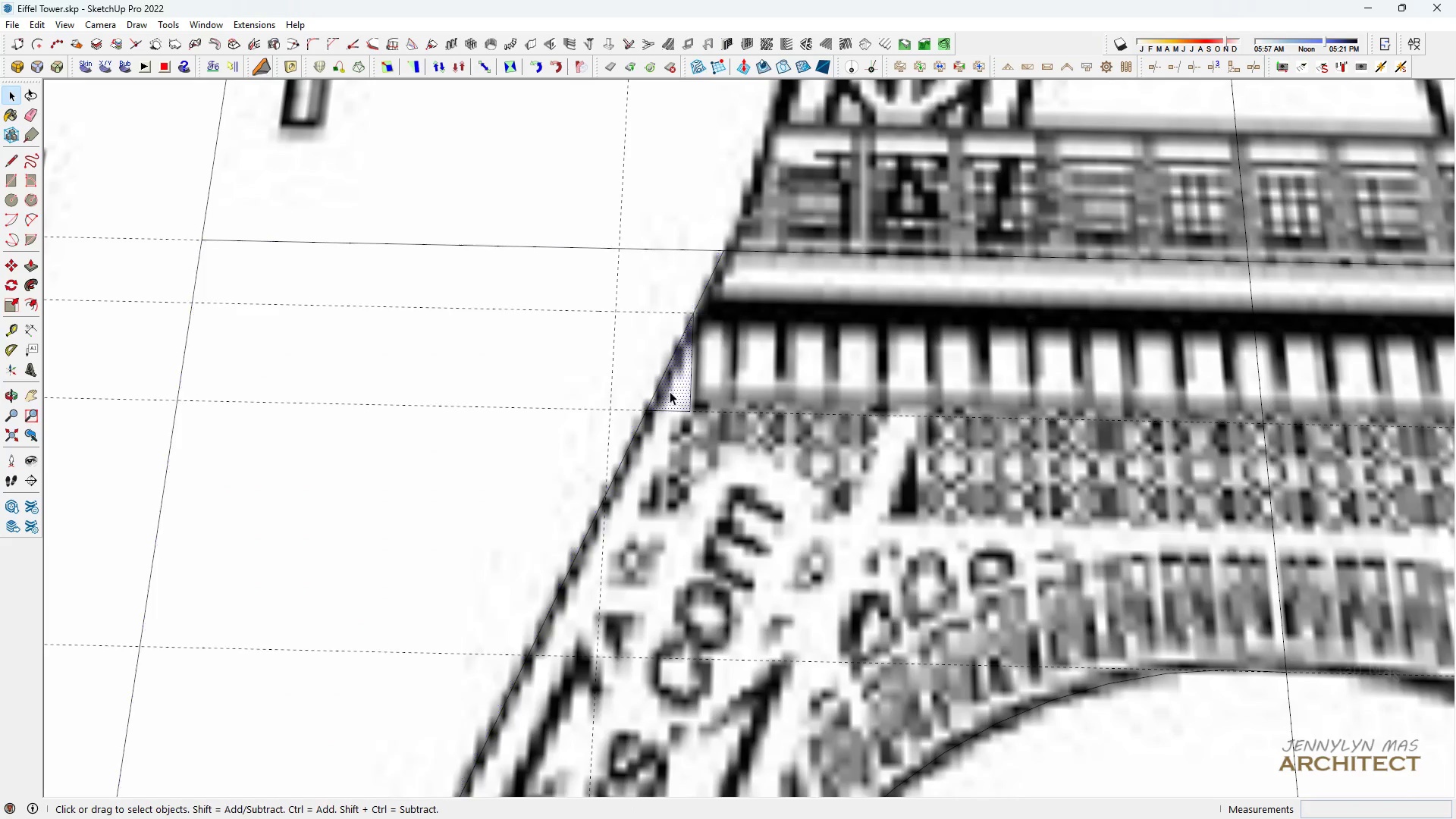 
left_click([670, 391])
 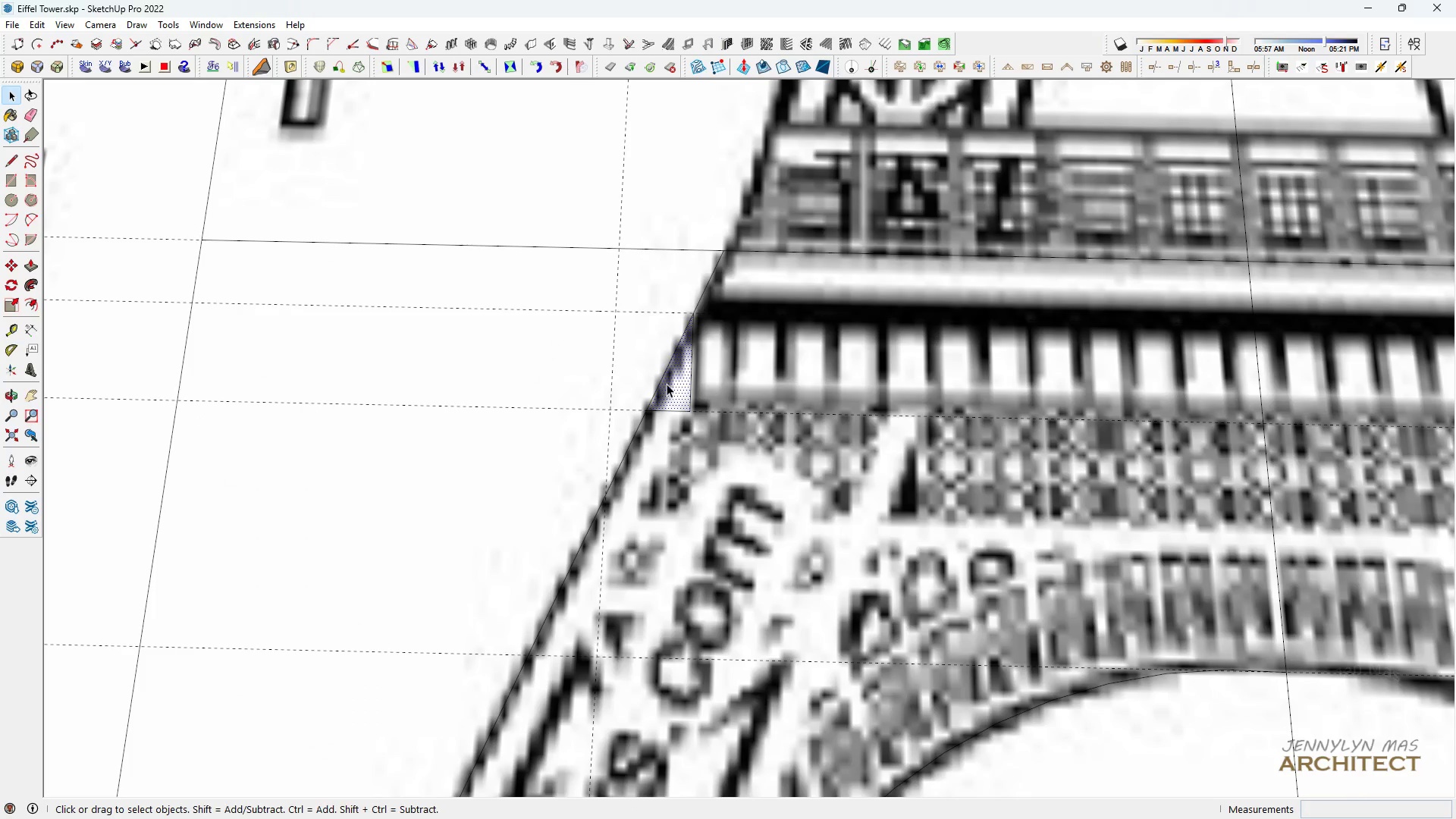 
key(E)
 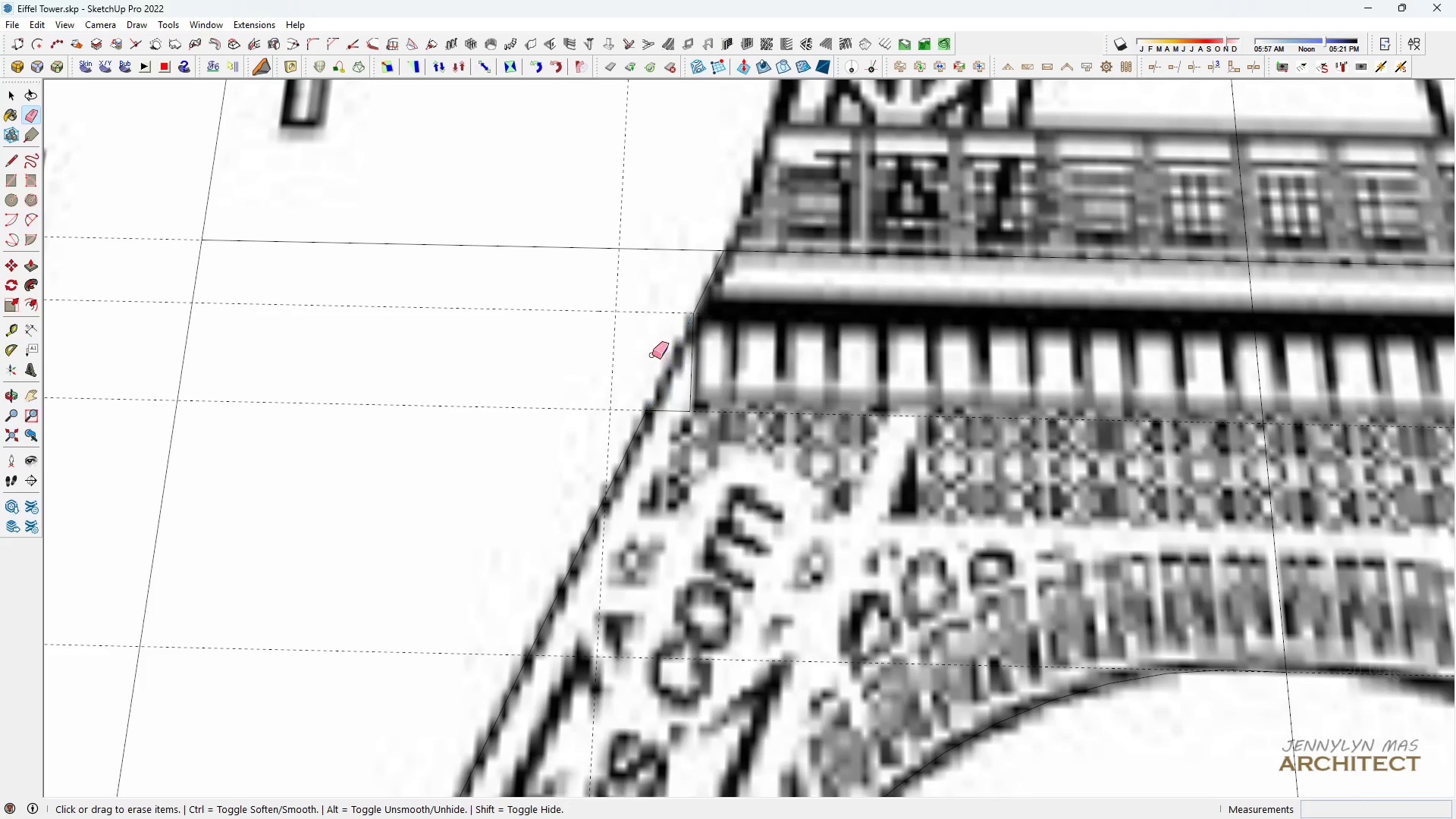 
scroll: coordinate [654, 354], scroll_direction: down, amount: 11.0
 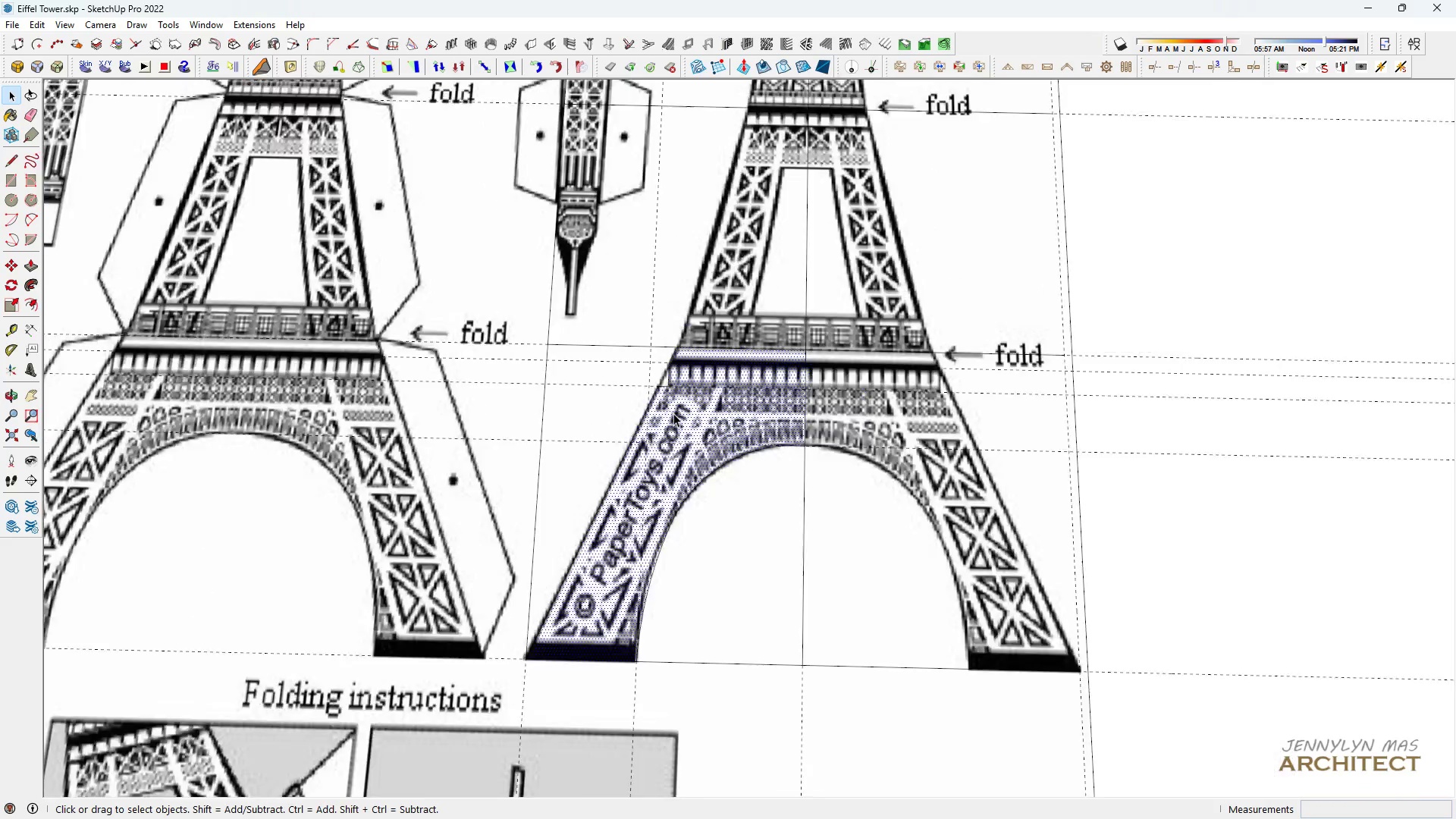 
key(Space)
 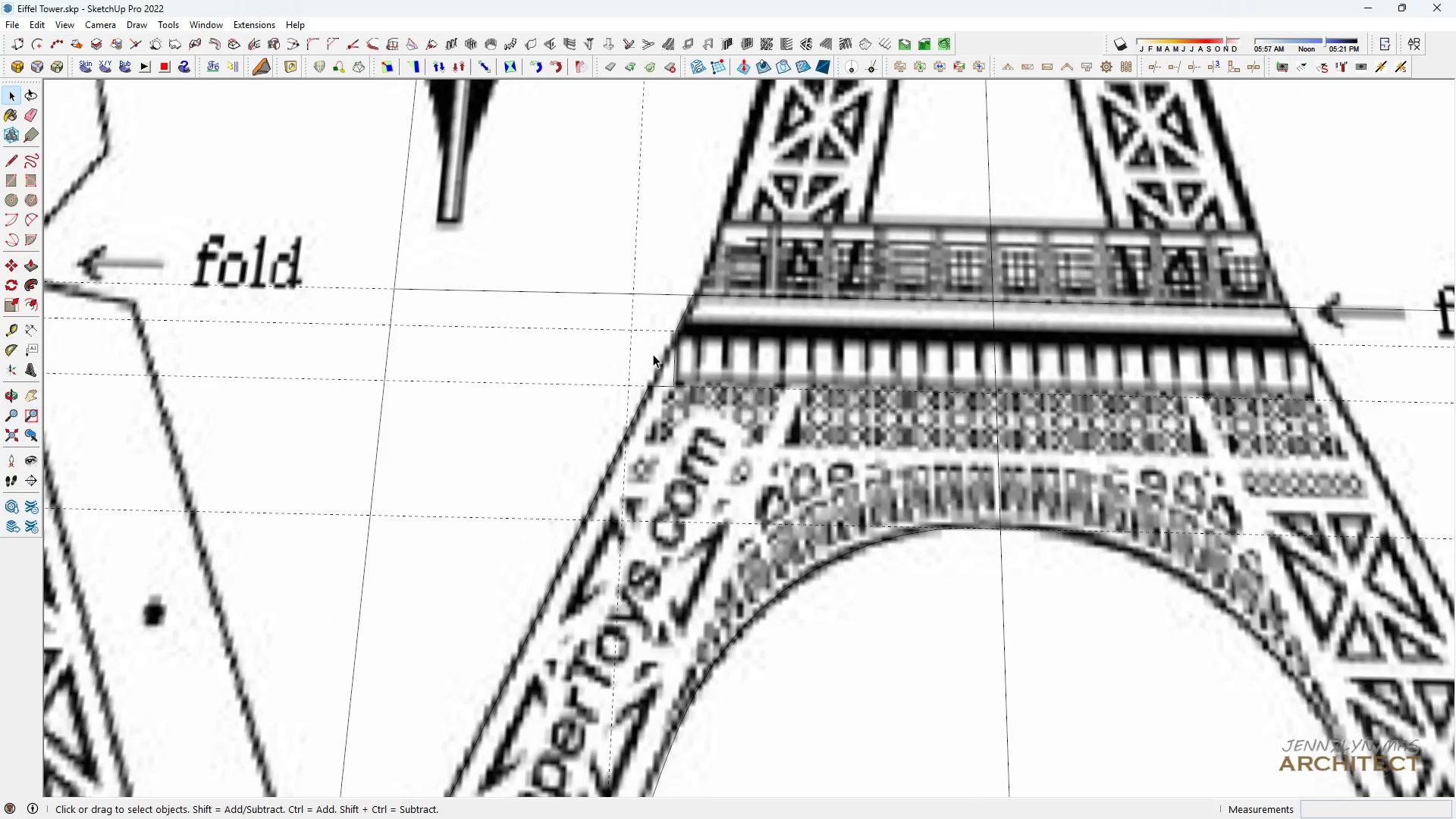 
left_click([653, 354])
 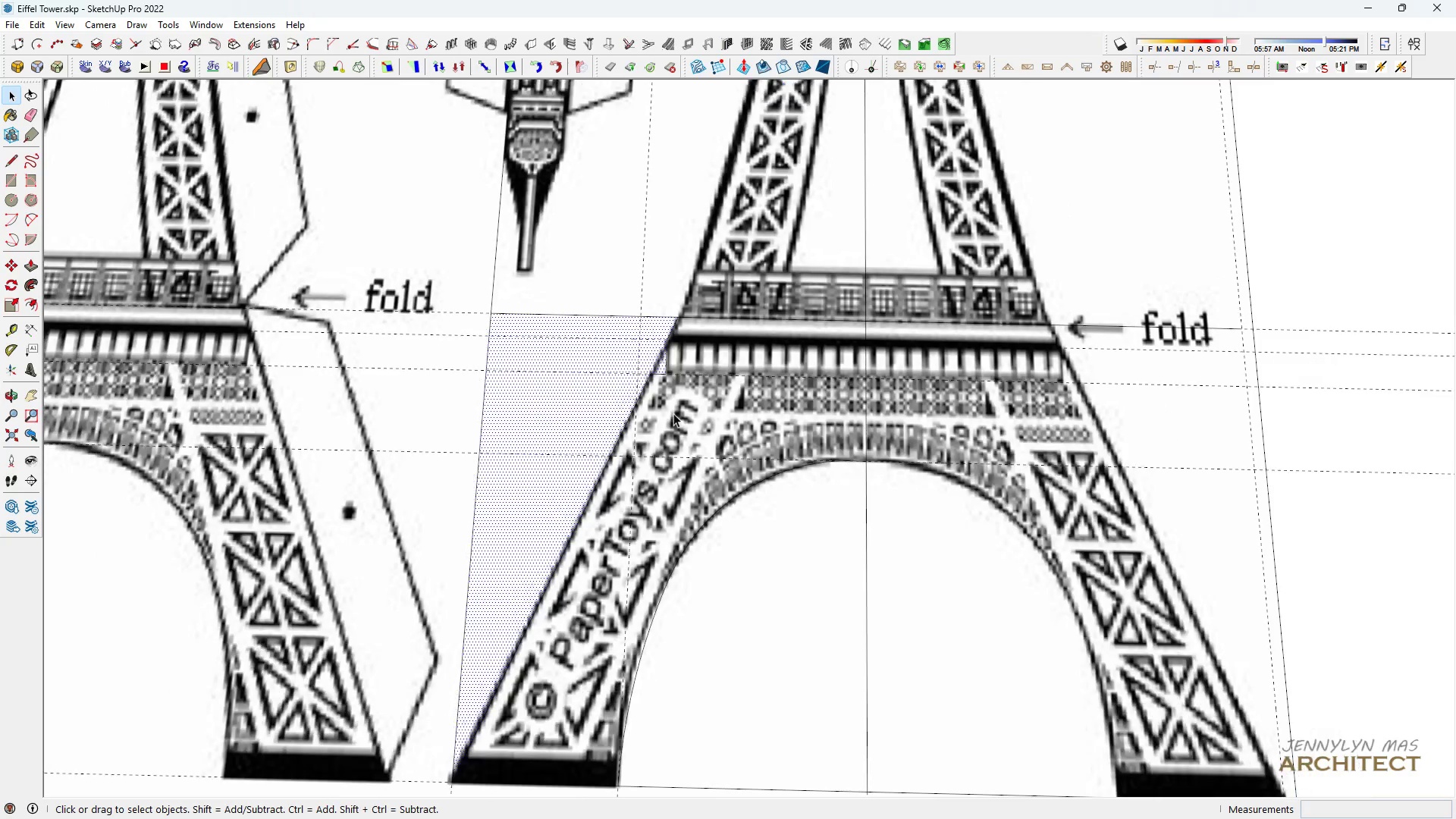 
left_click([673, 413])
 